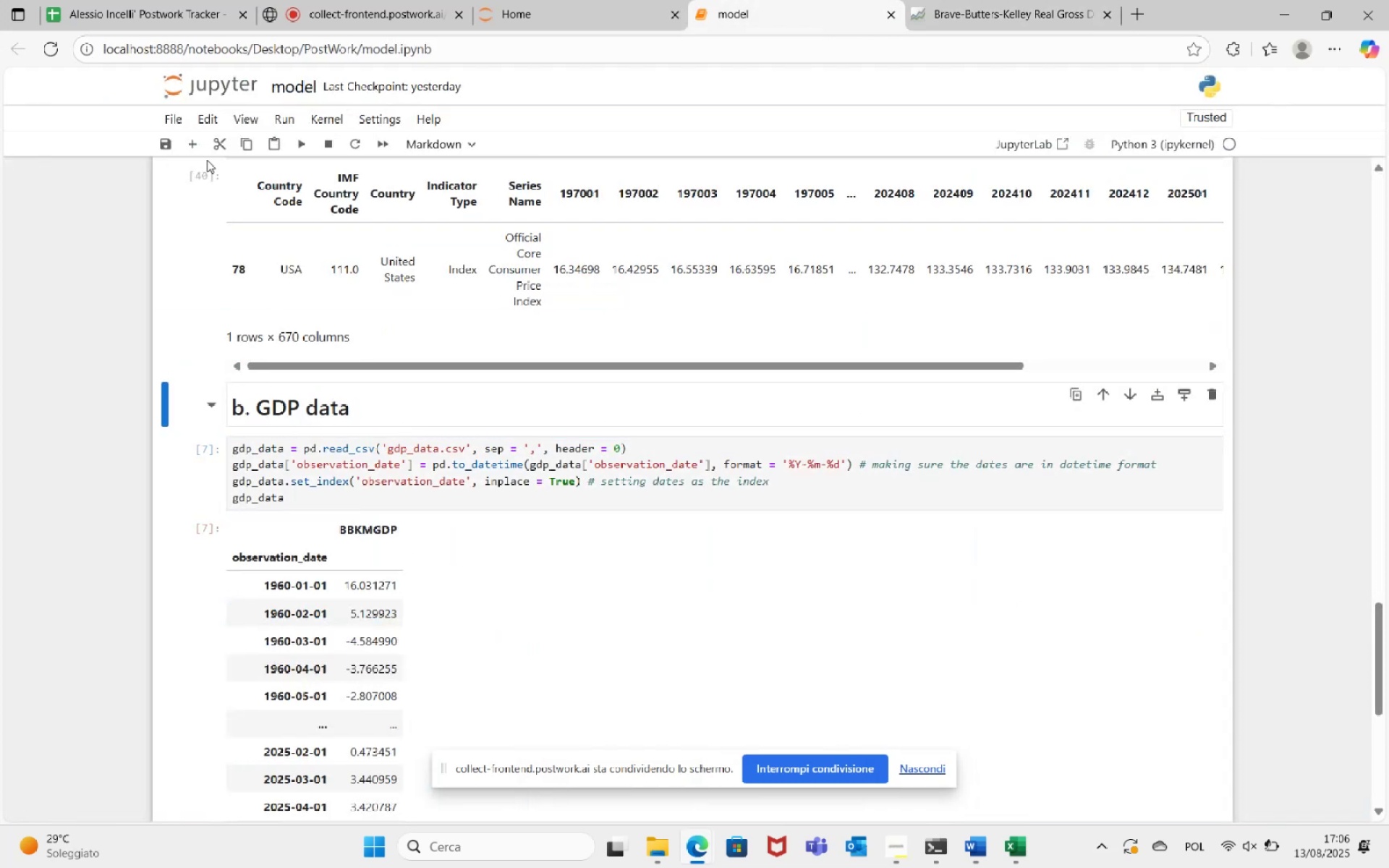 
left_click([196, 146])
 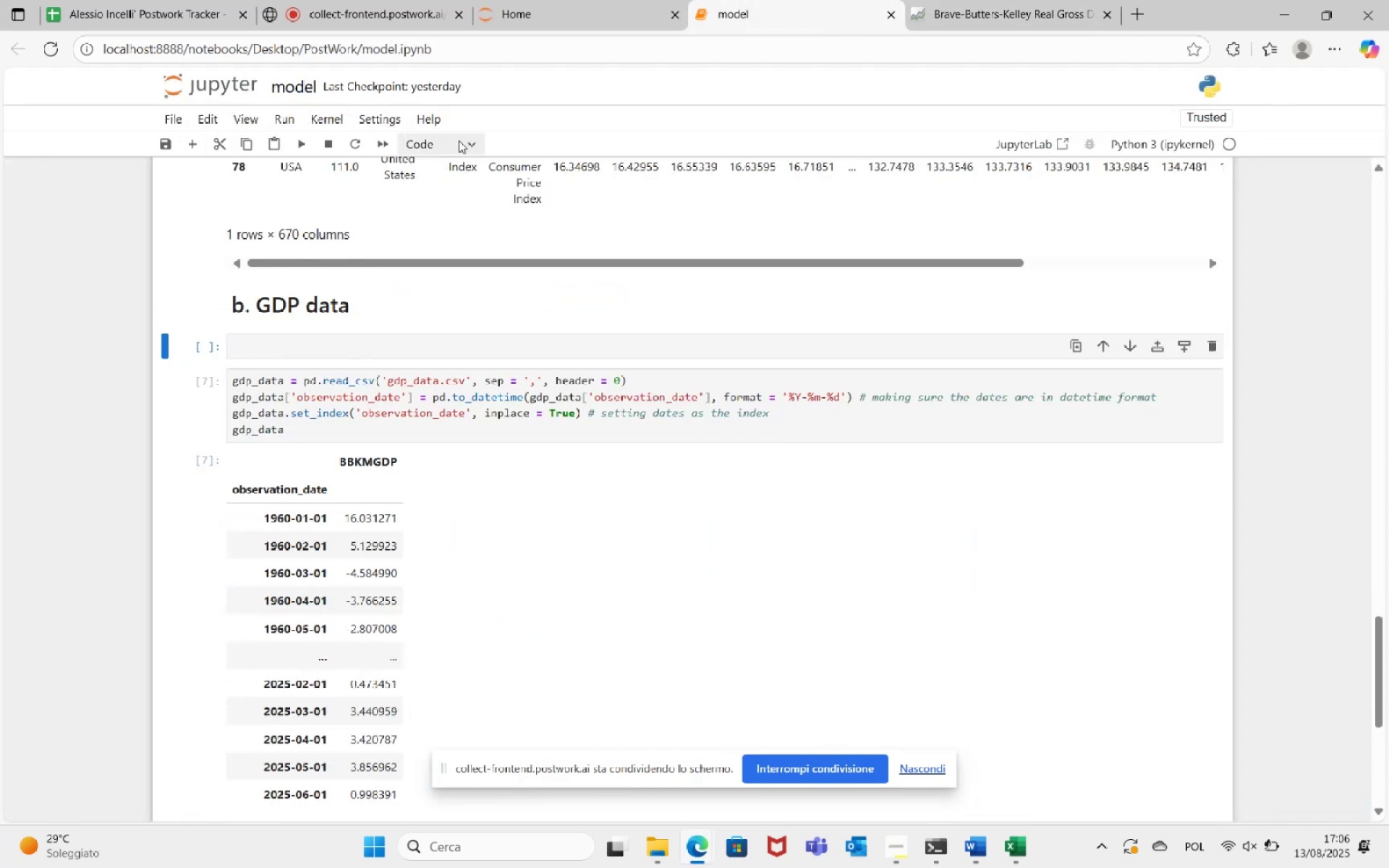 
left_click([459, 140])
 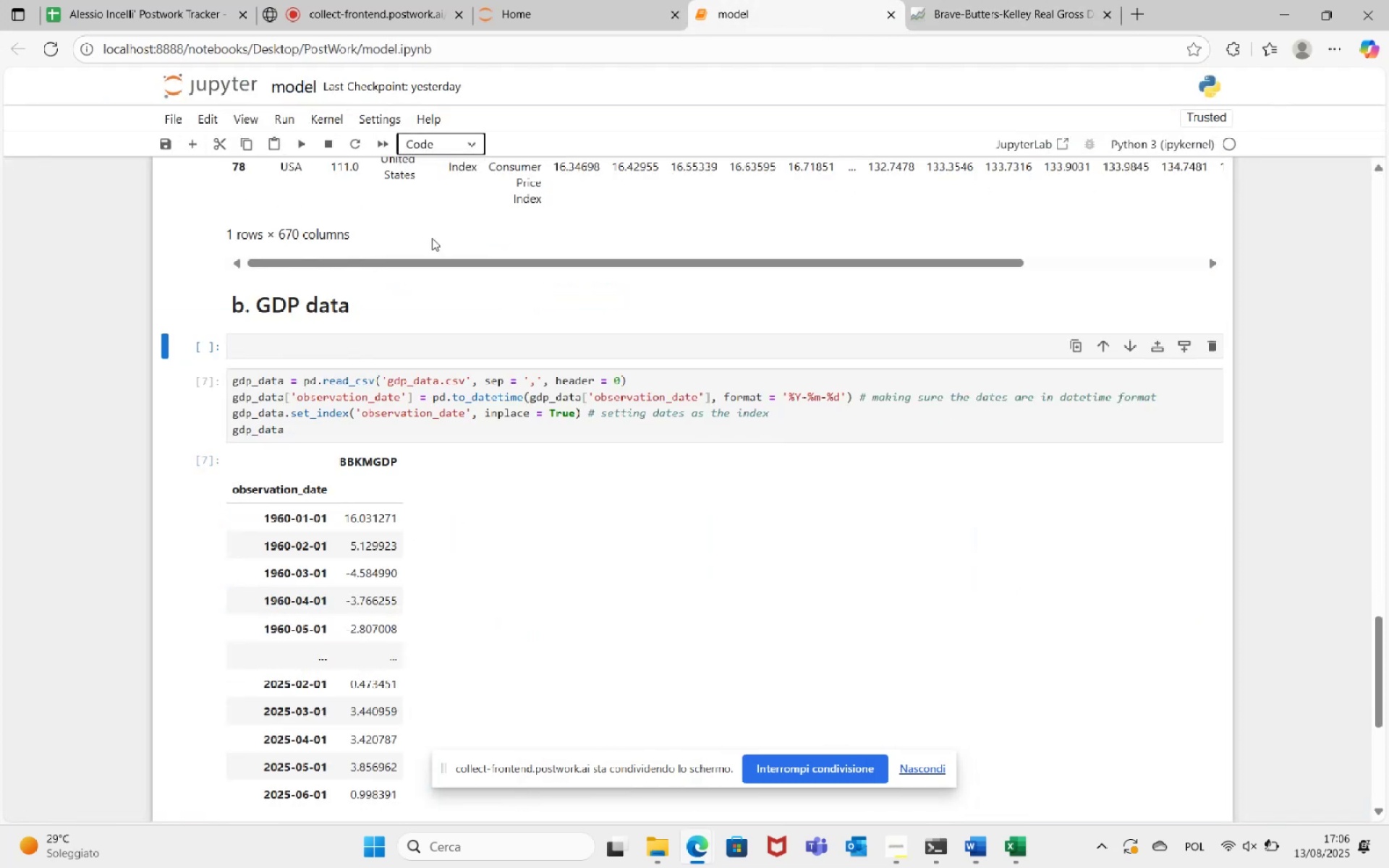 
double_click([352, 348])
 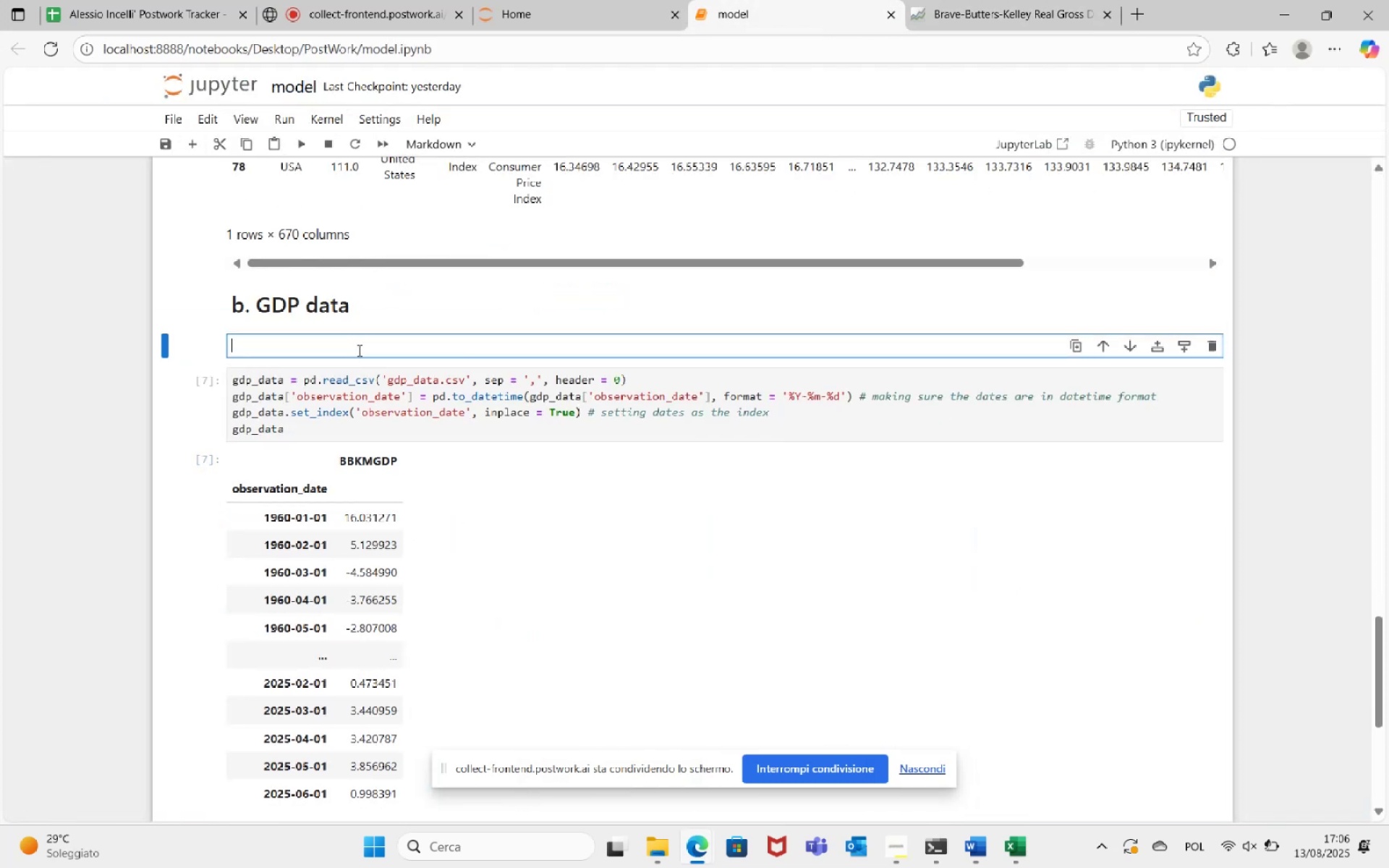 
key(Control+V)
 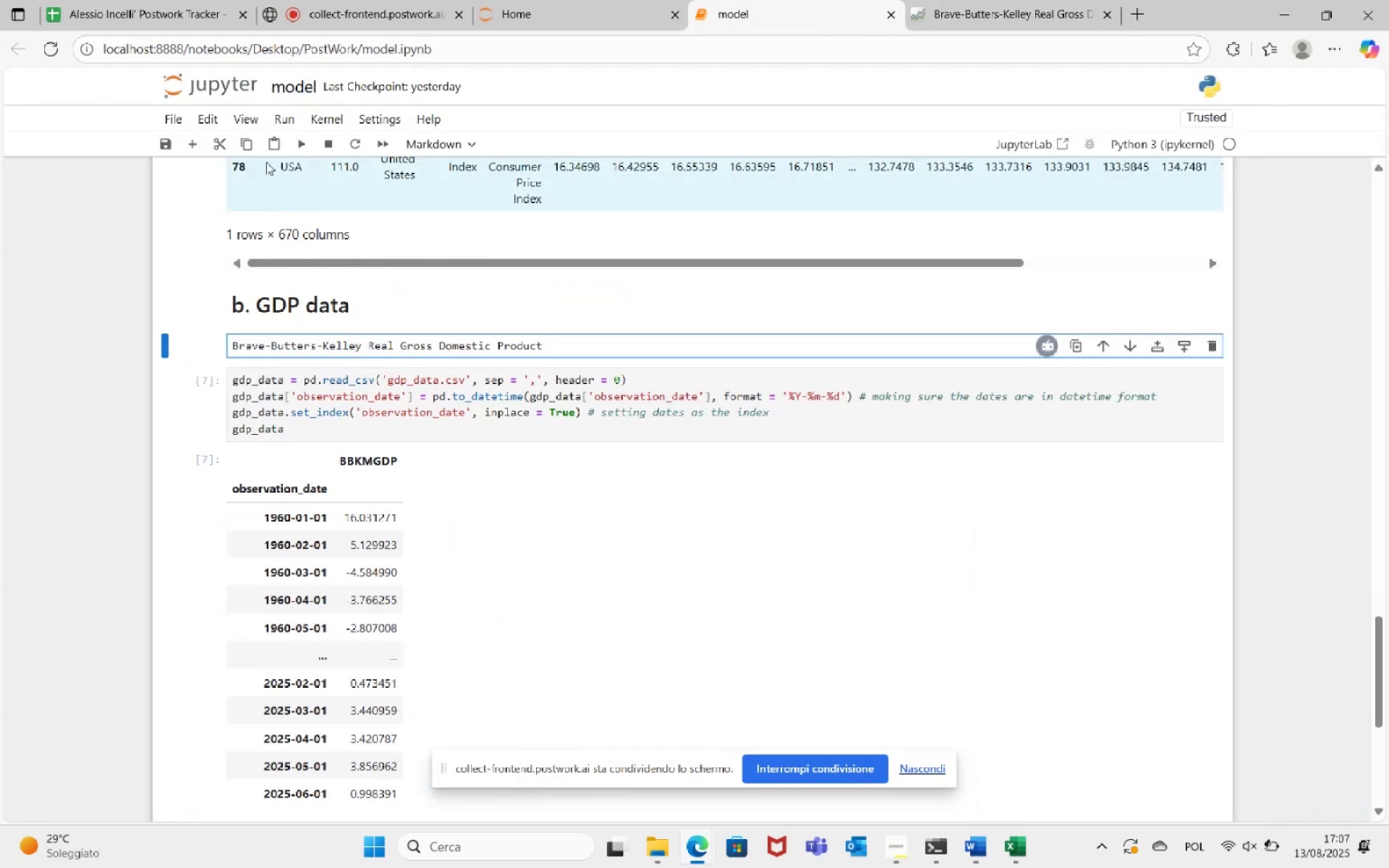 
left_click([303, 140])
 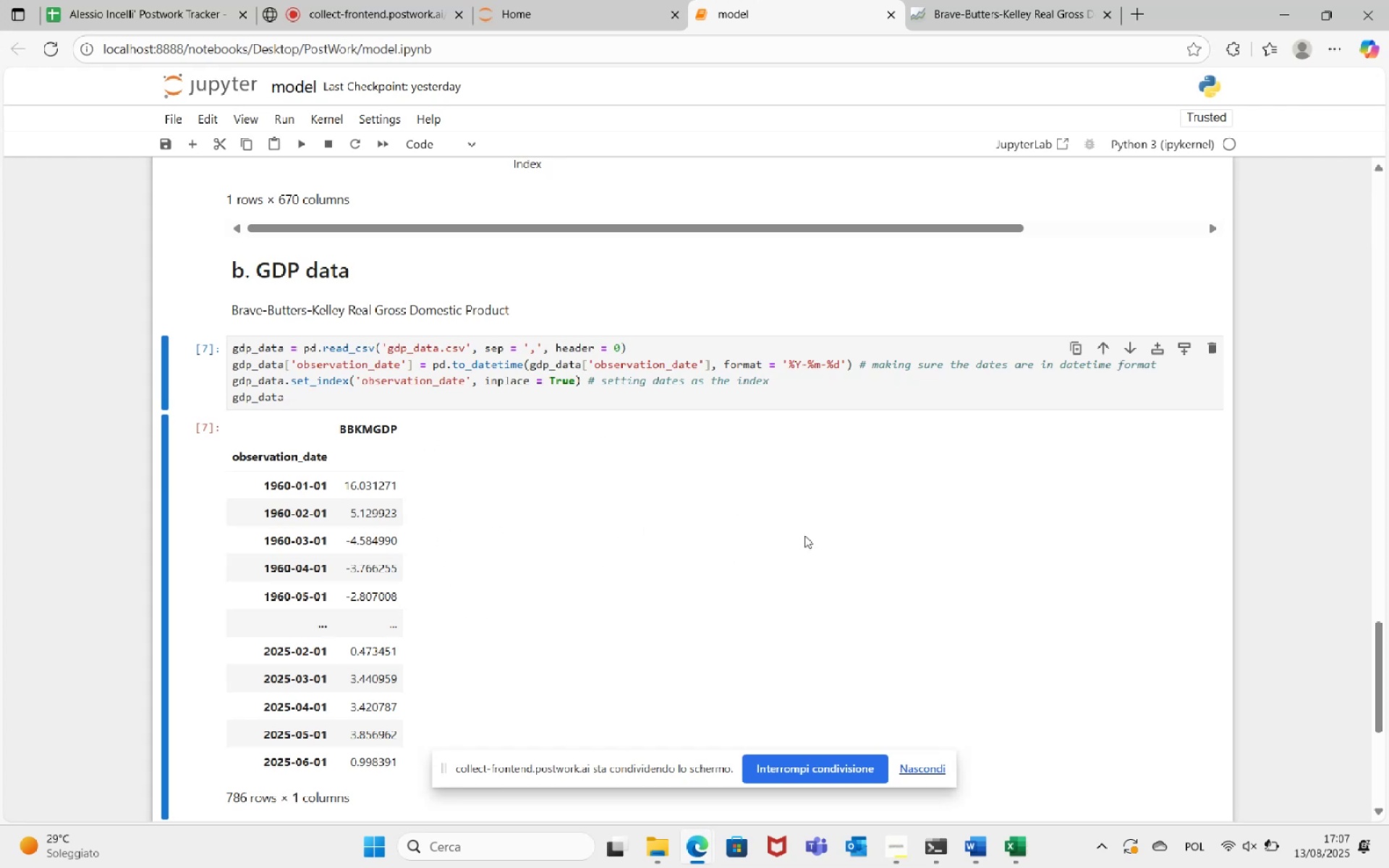 
wait(5.6)
 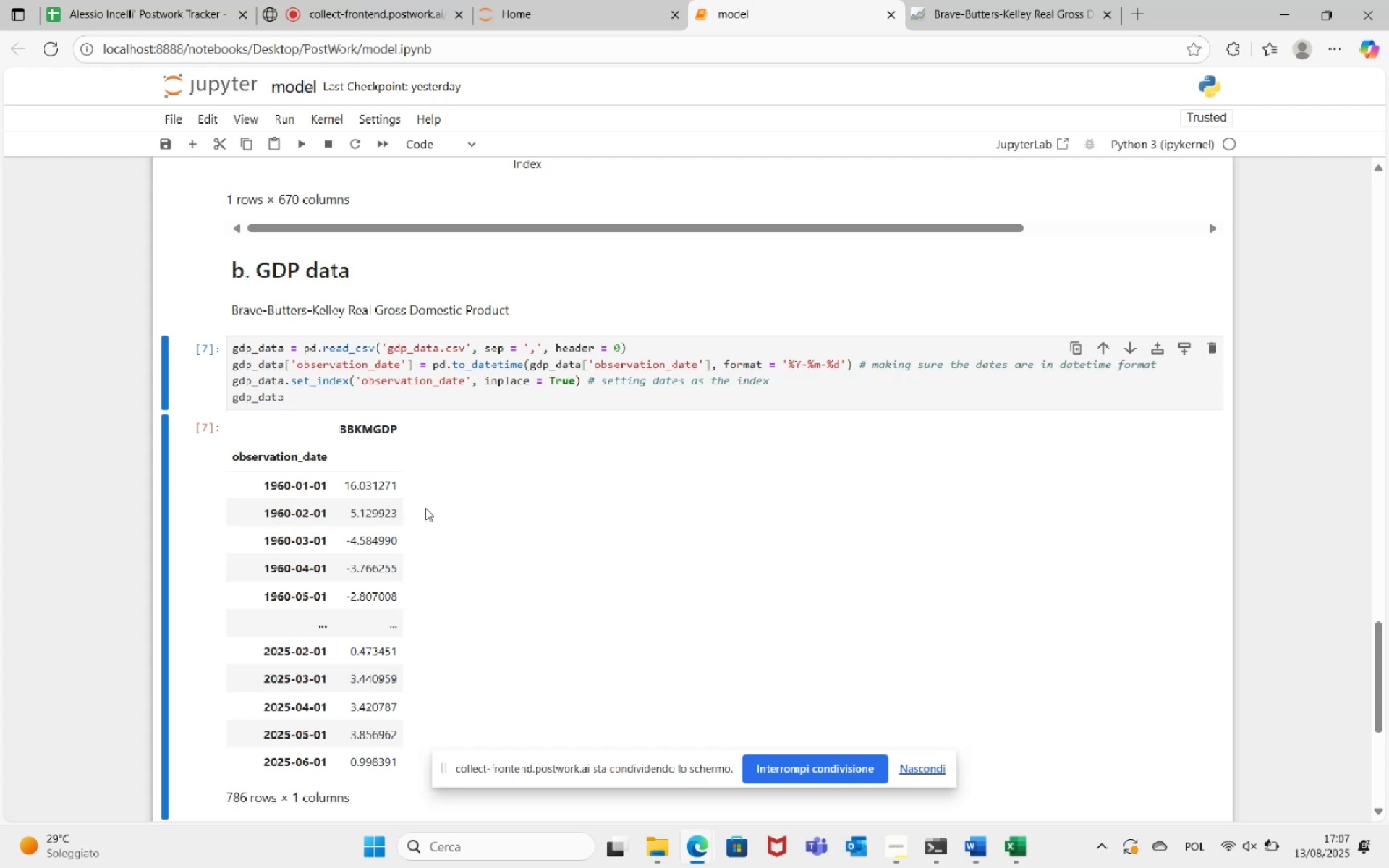 
left_click([808, 383])
 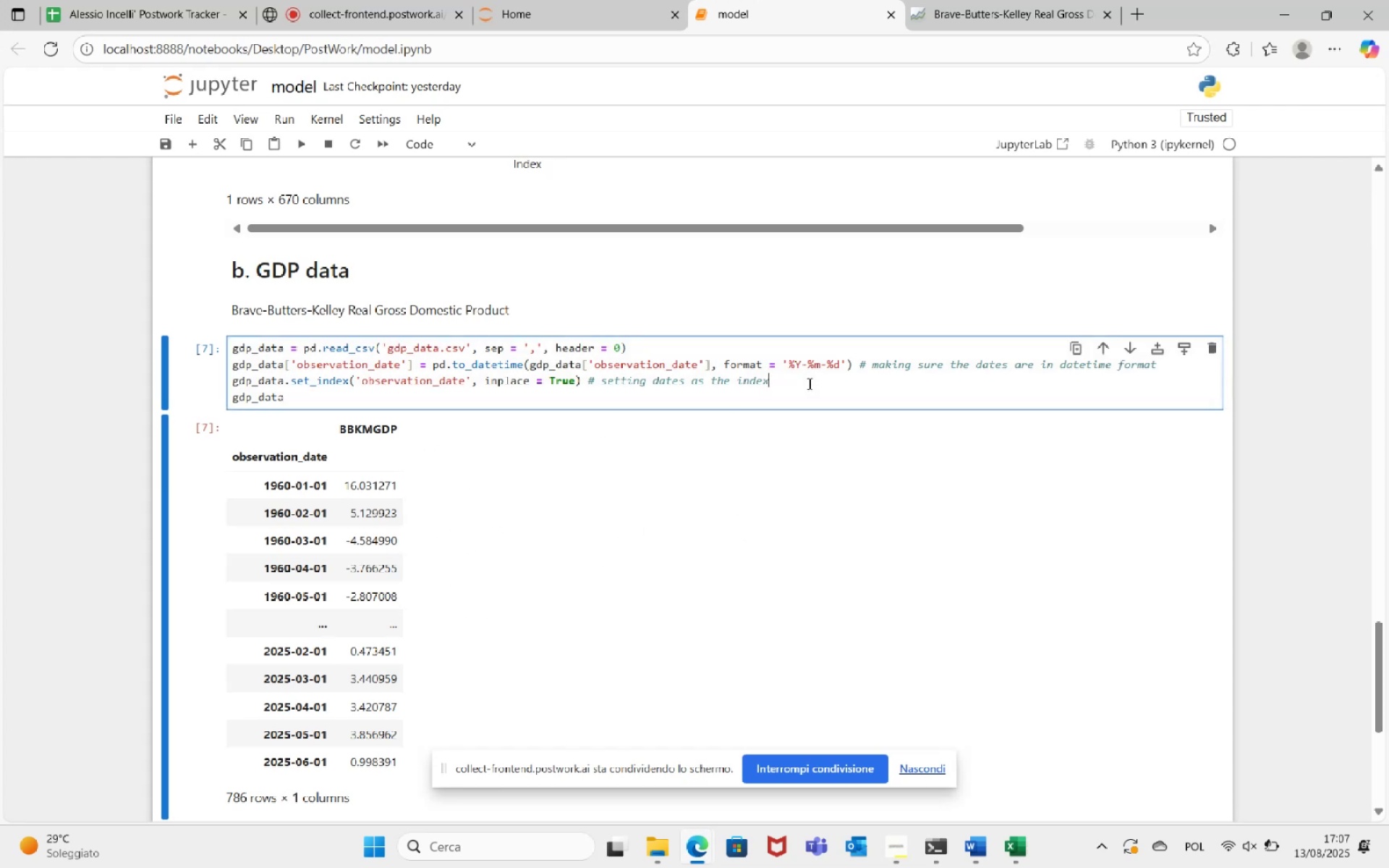 
key(Enter)
 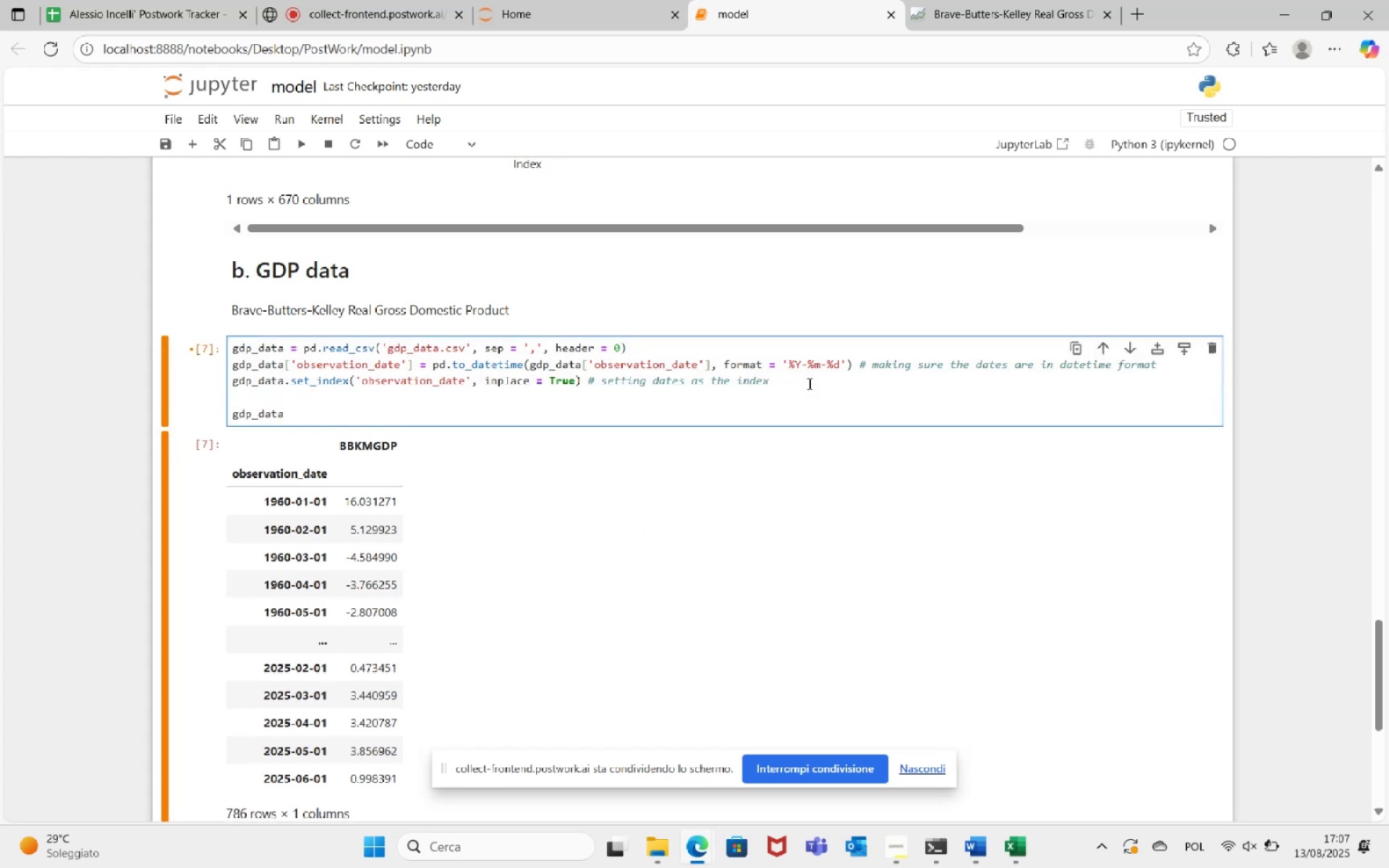 
type(gdp_data.rename(columns = {BB)
key(Backspace)
key(Backspace)
type('BBKMGDP': 'Real GDP'}))
 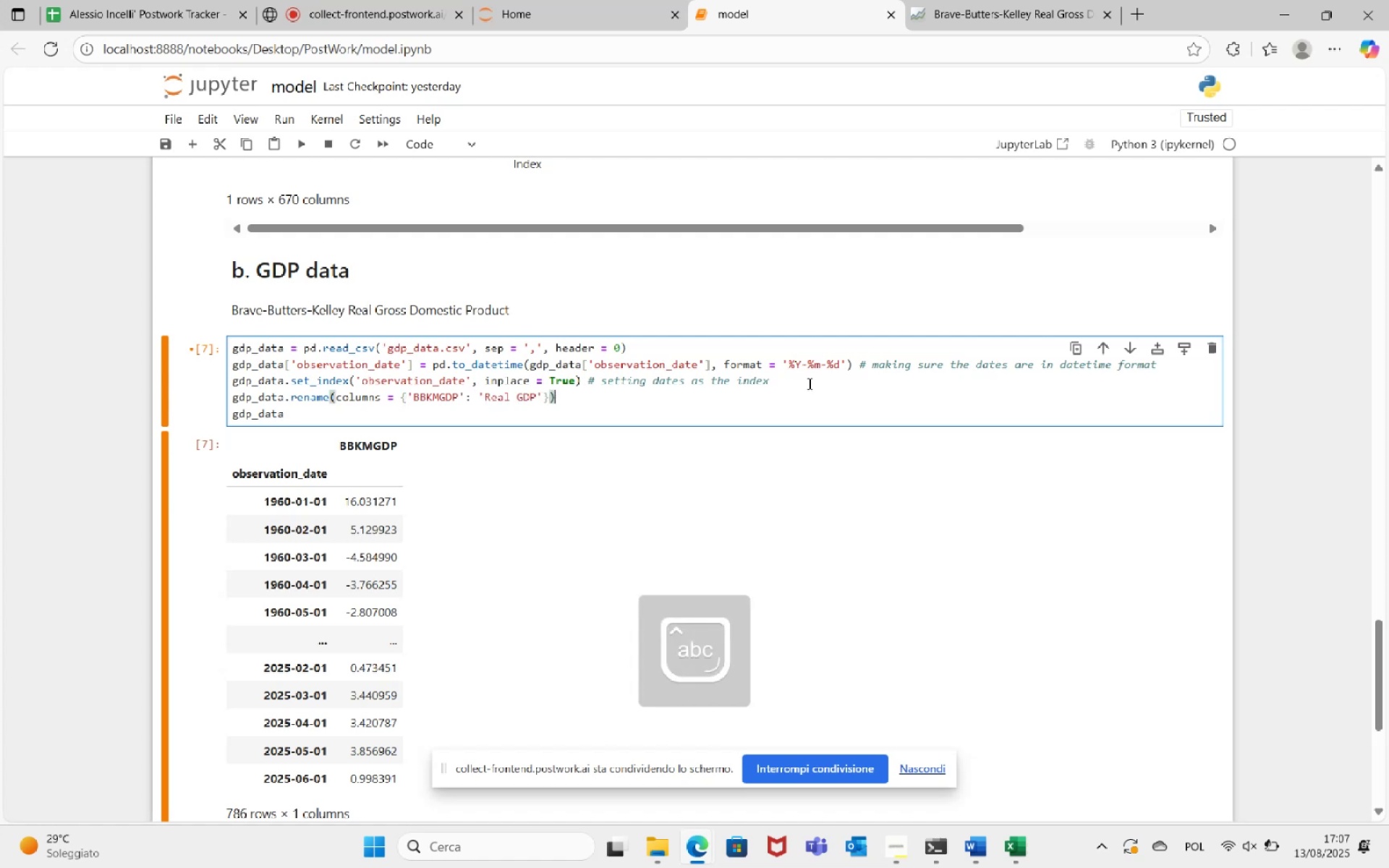 
key(ArrowLeft)
 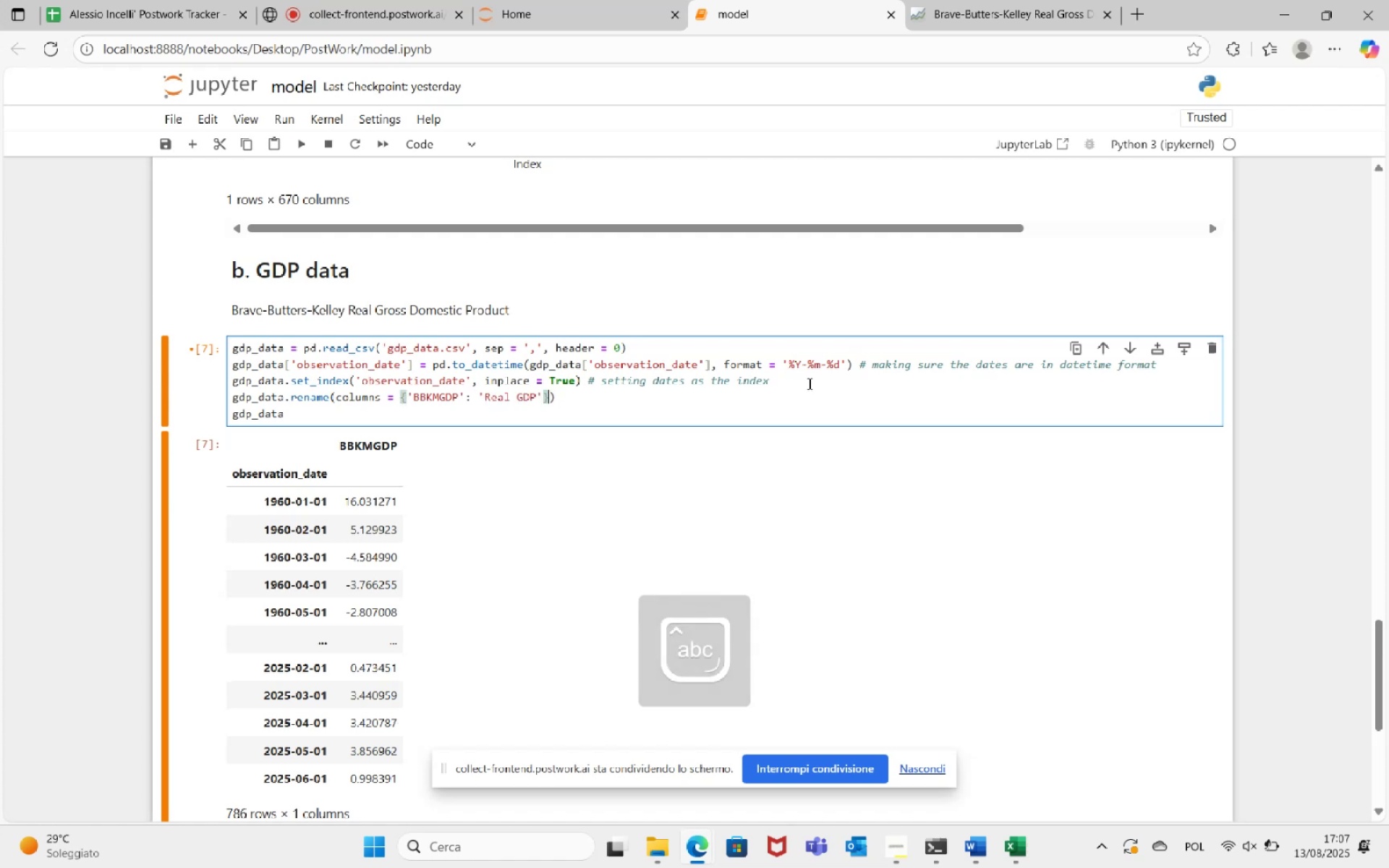 
type(, inplace = True)
 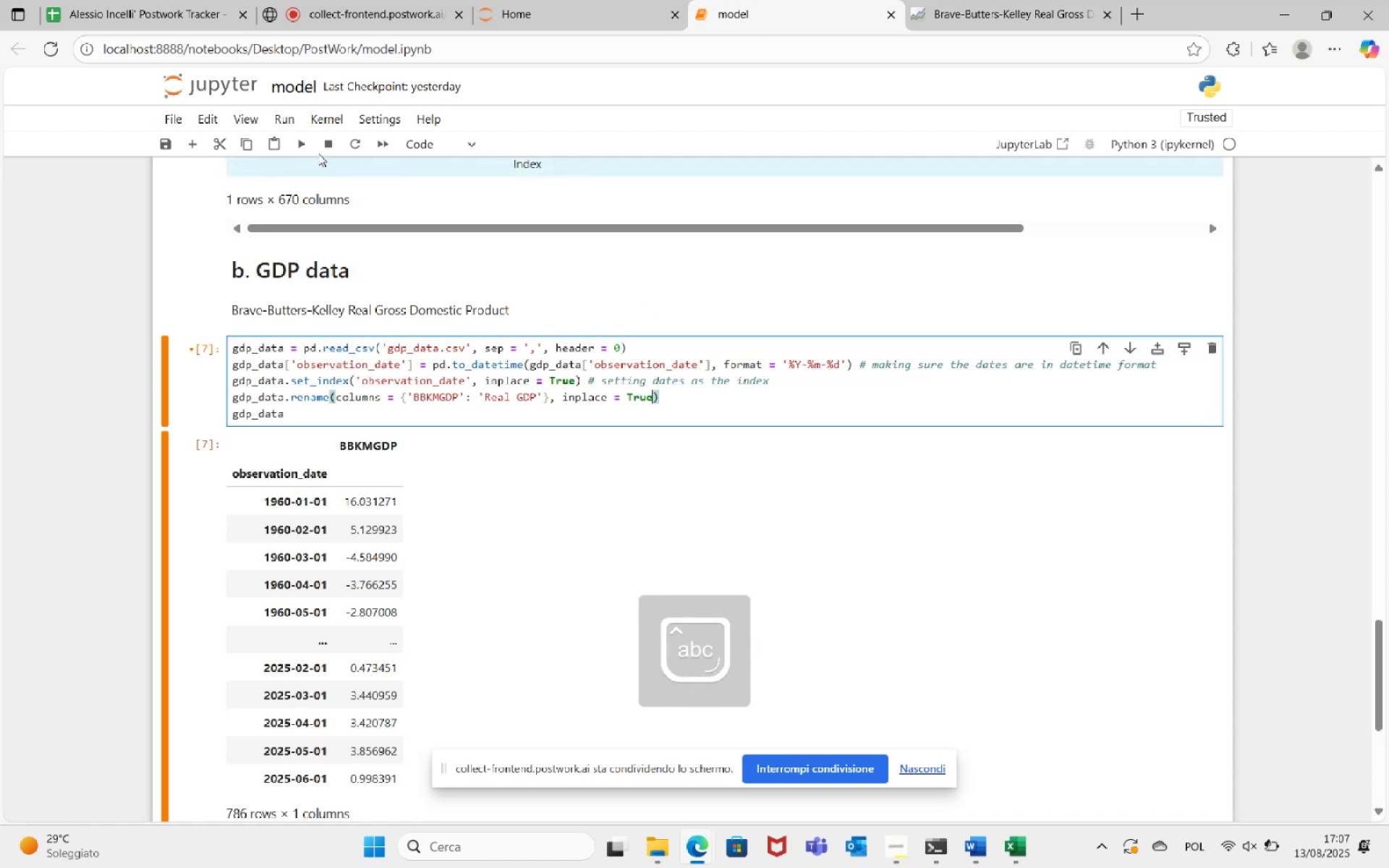 
left_click([298, 140])
 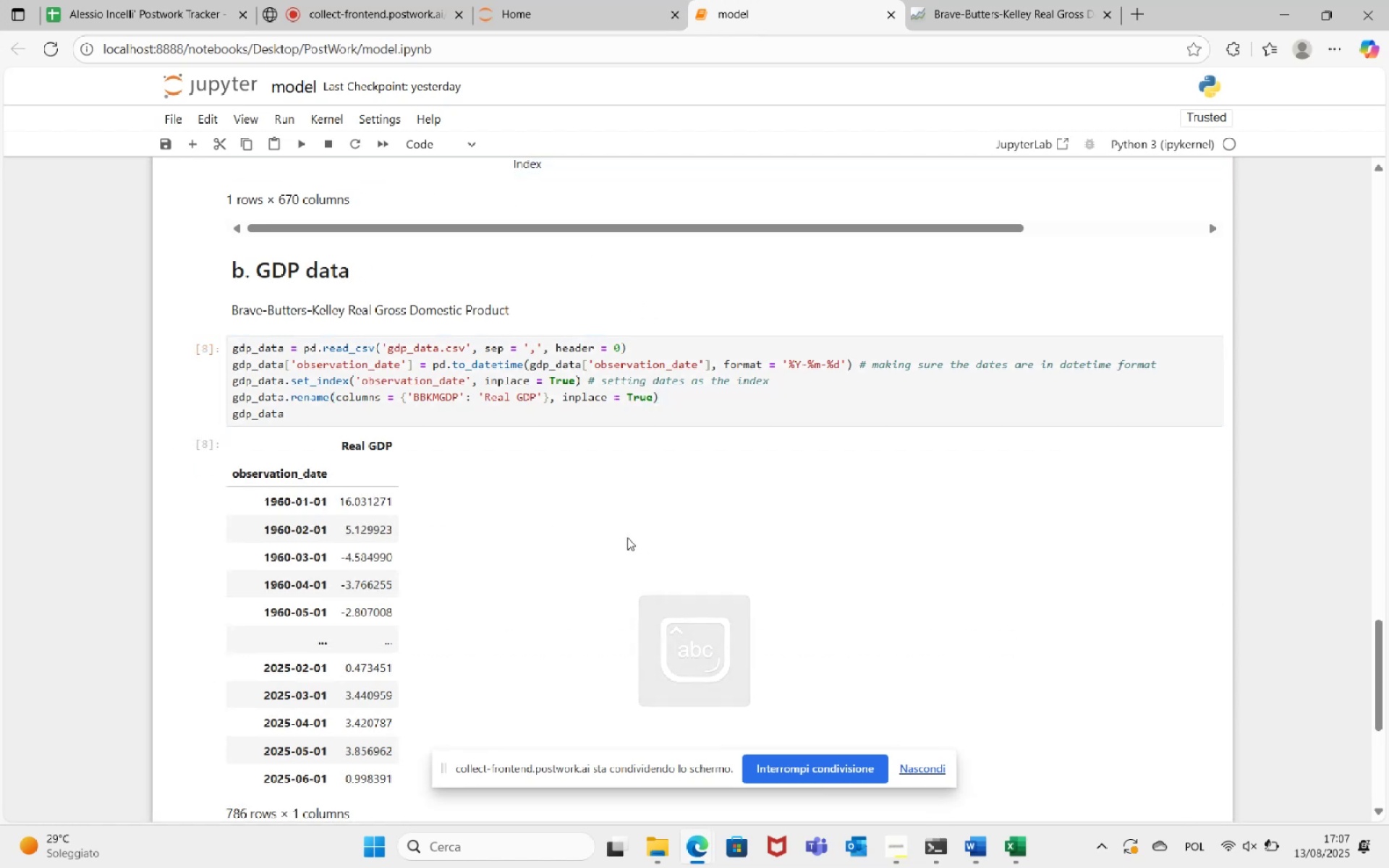 
scroll: coordinate [620, 516], scroll_direction: down, amount: 2.0
 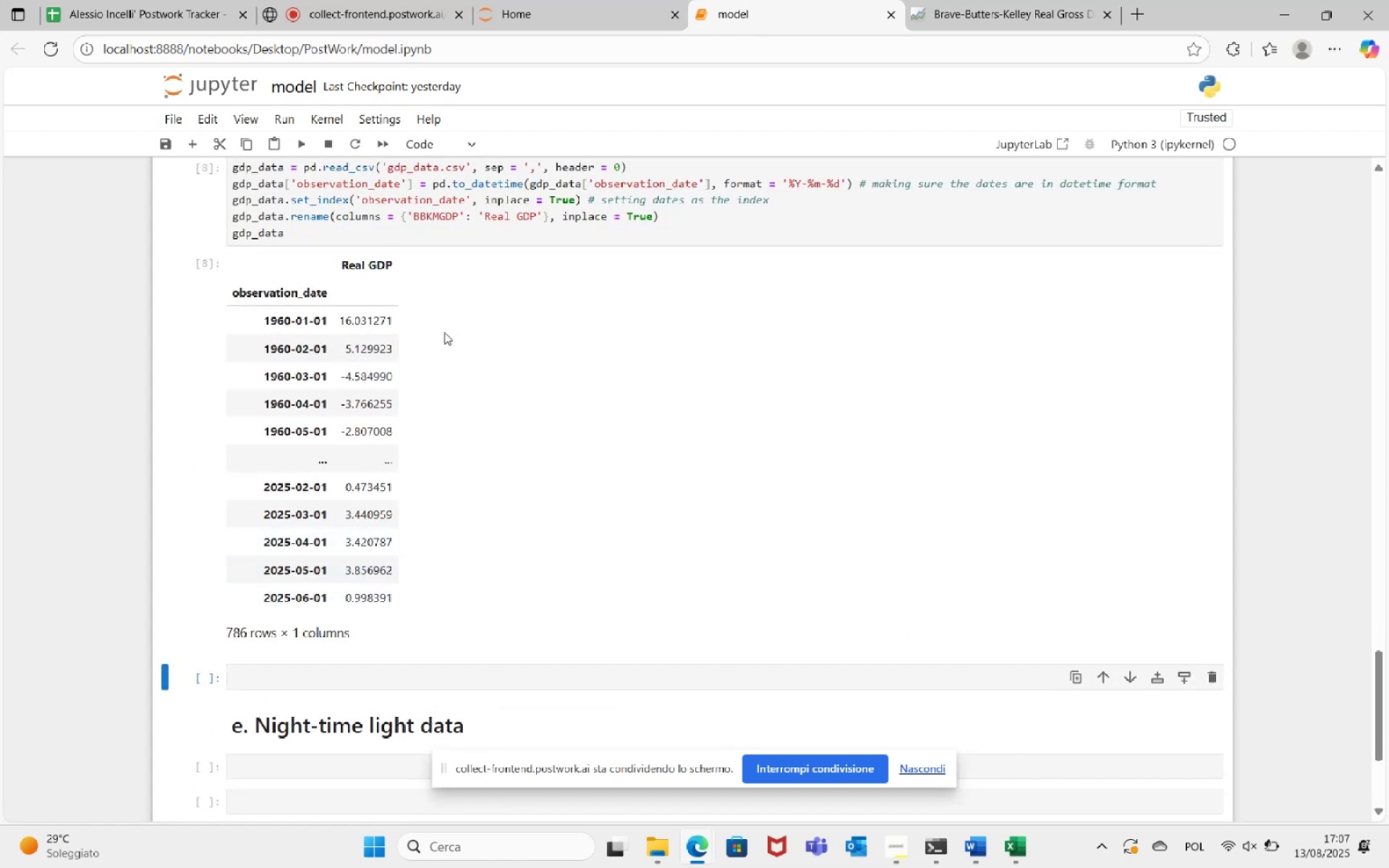 
scroll: coordinate [570, 602], scroll_direction: up, amount: 7.0
 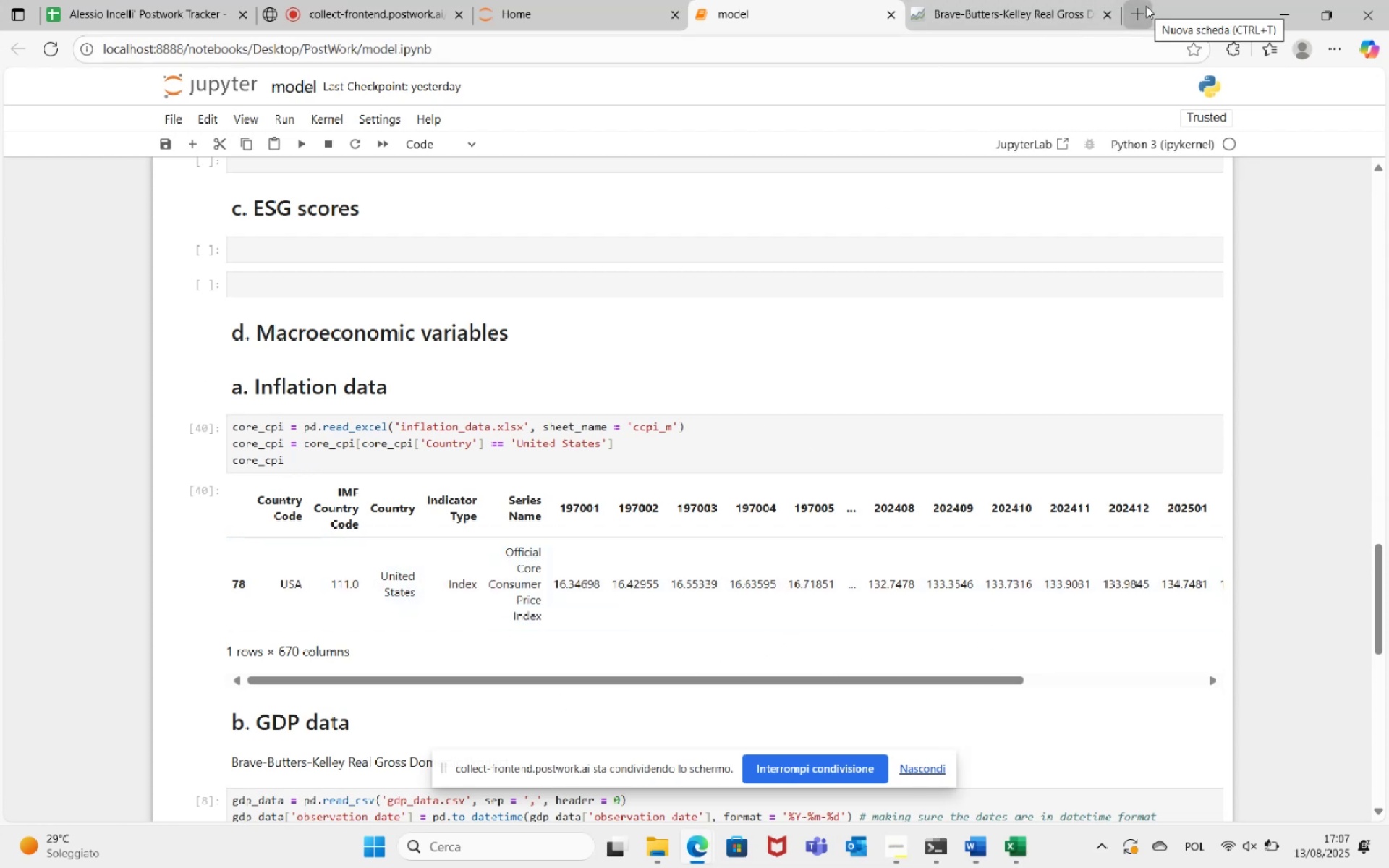 
wait(16.66)
 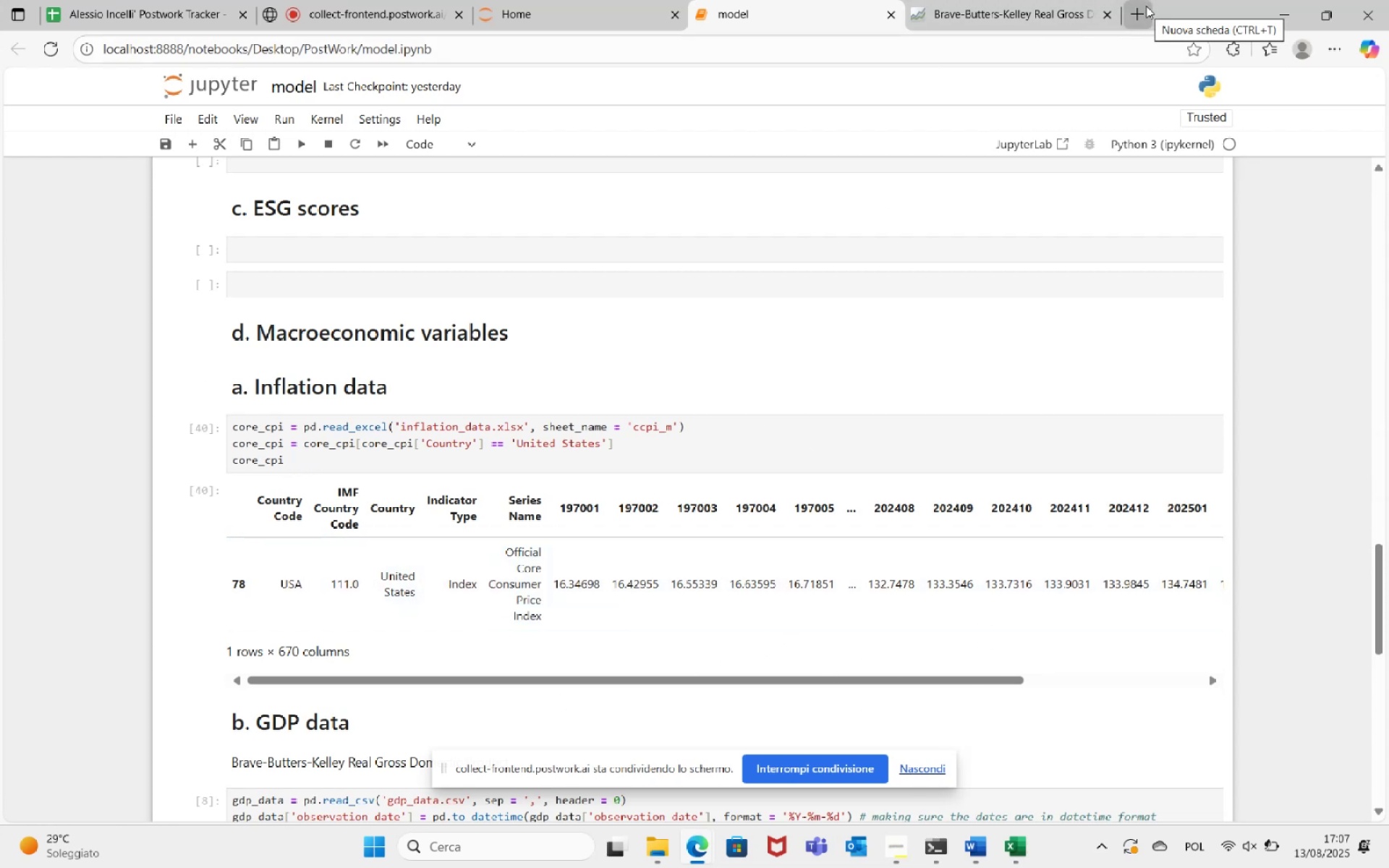 
left_click([1136, 12])
 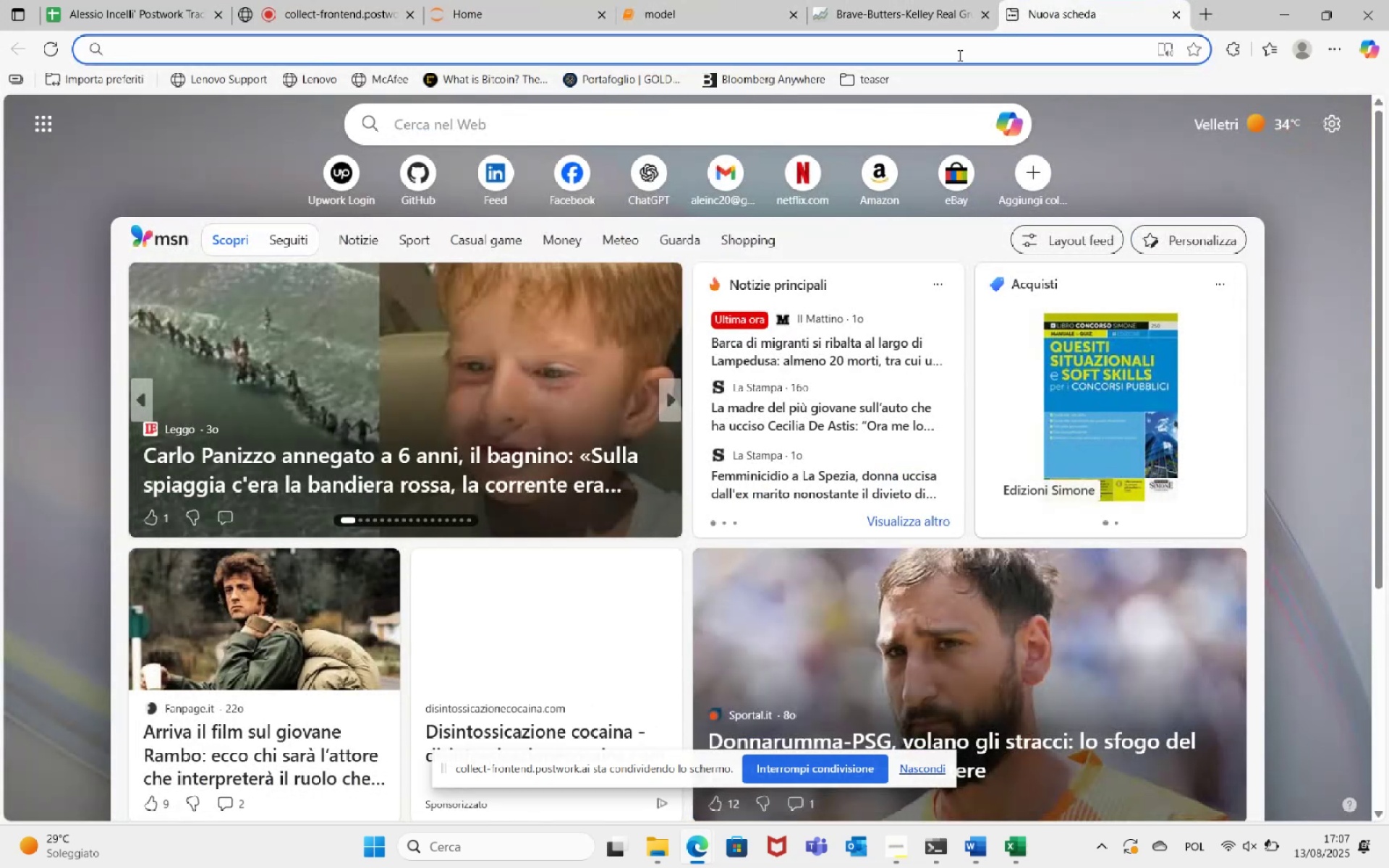 
type(how o transpose a pand)
 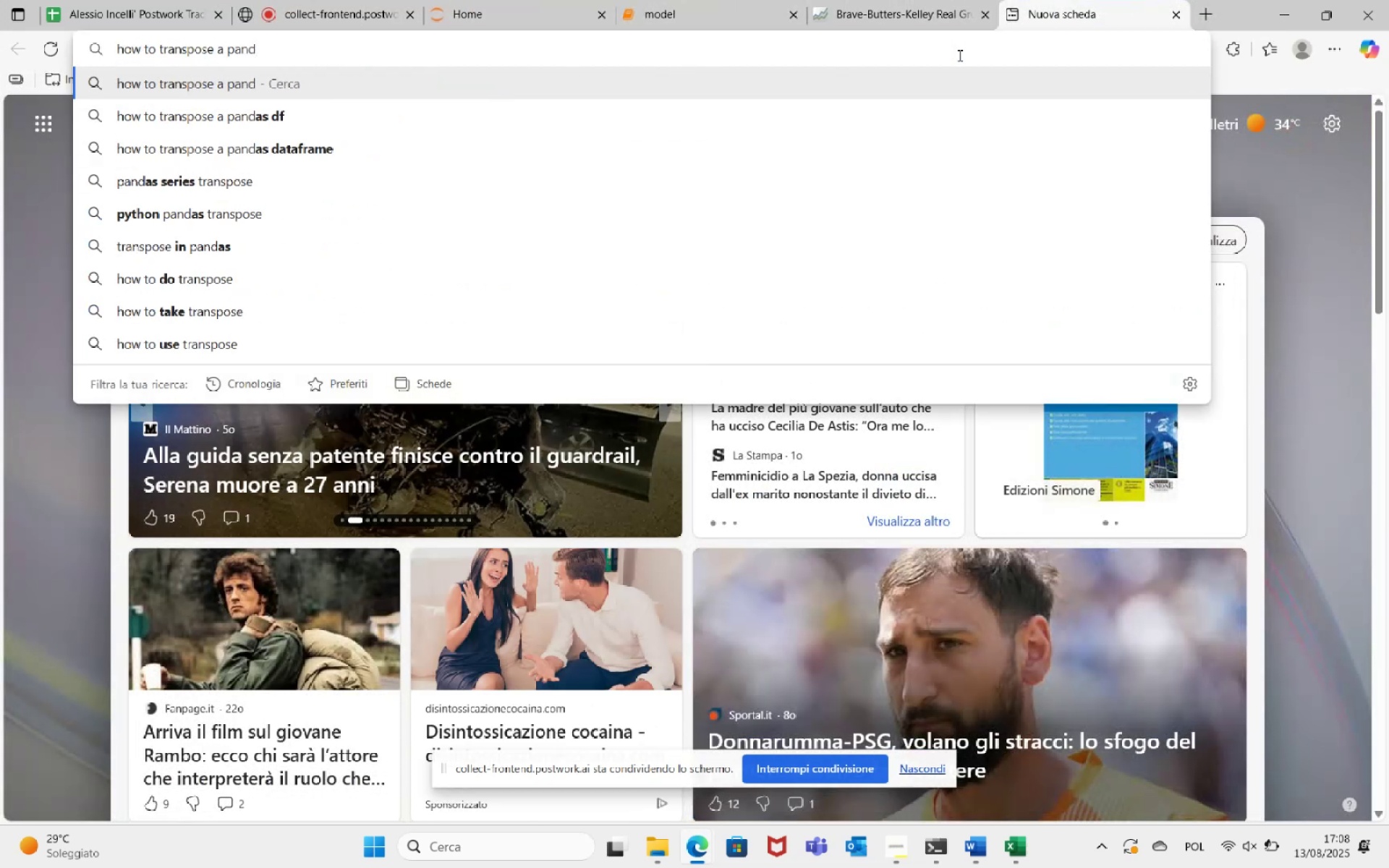 
key(ArrowDown)
 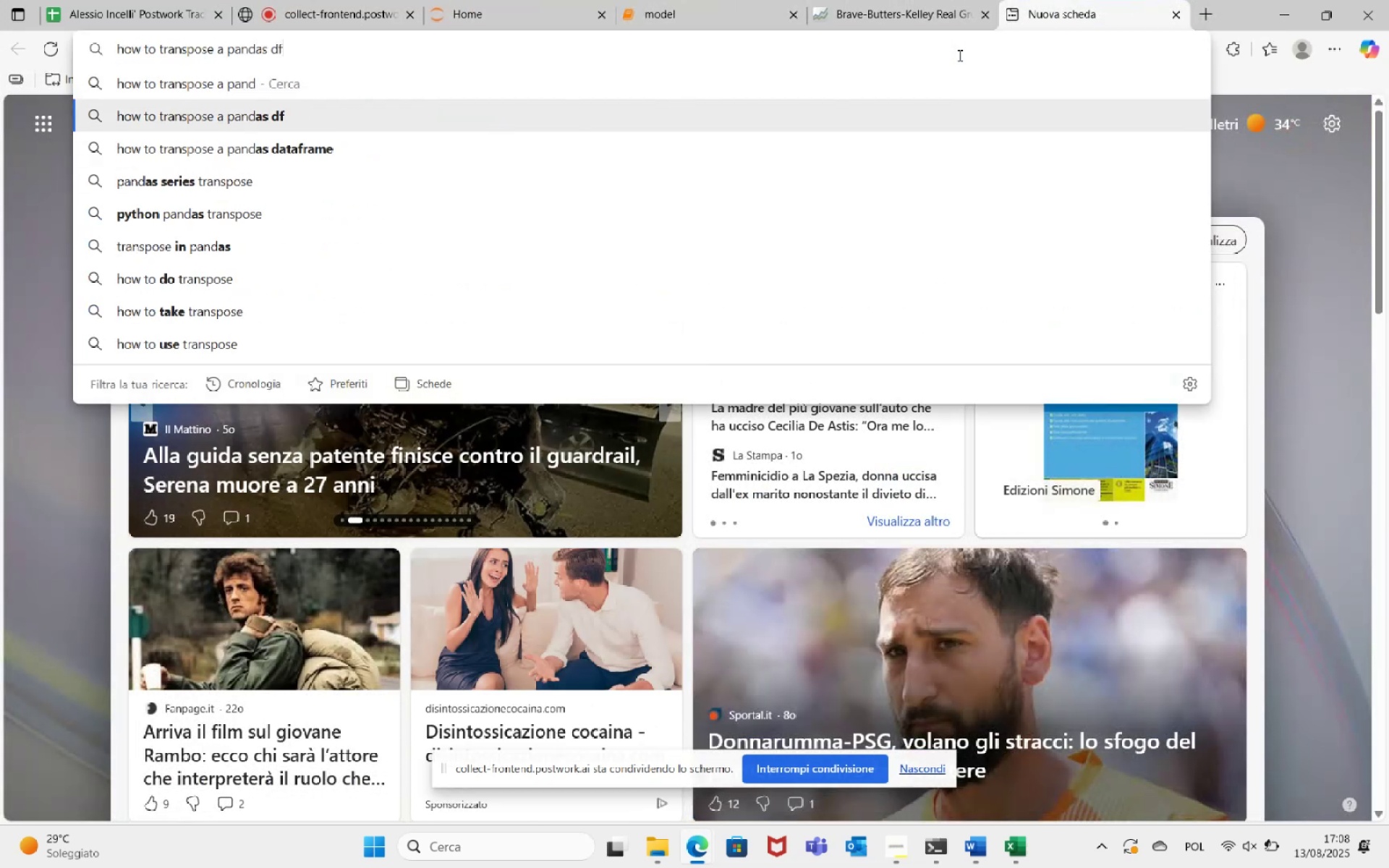 
key(ArrowDown)
 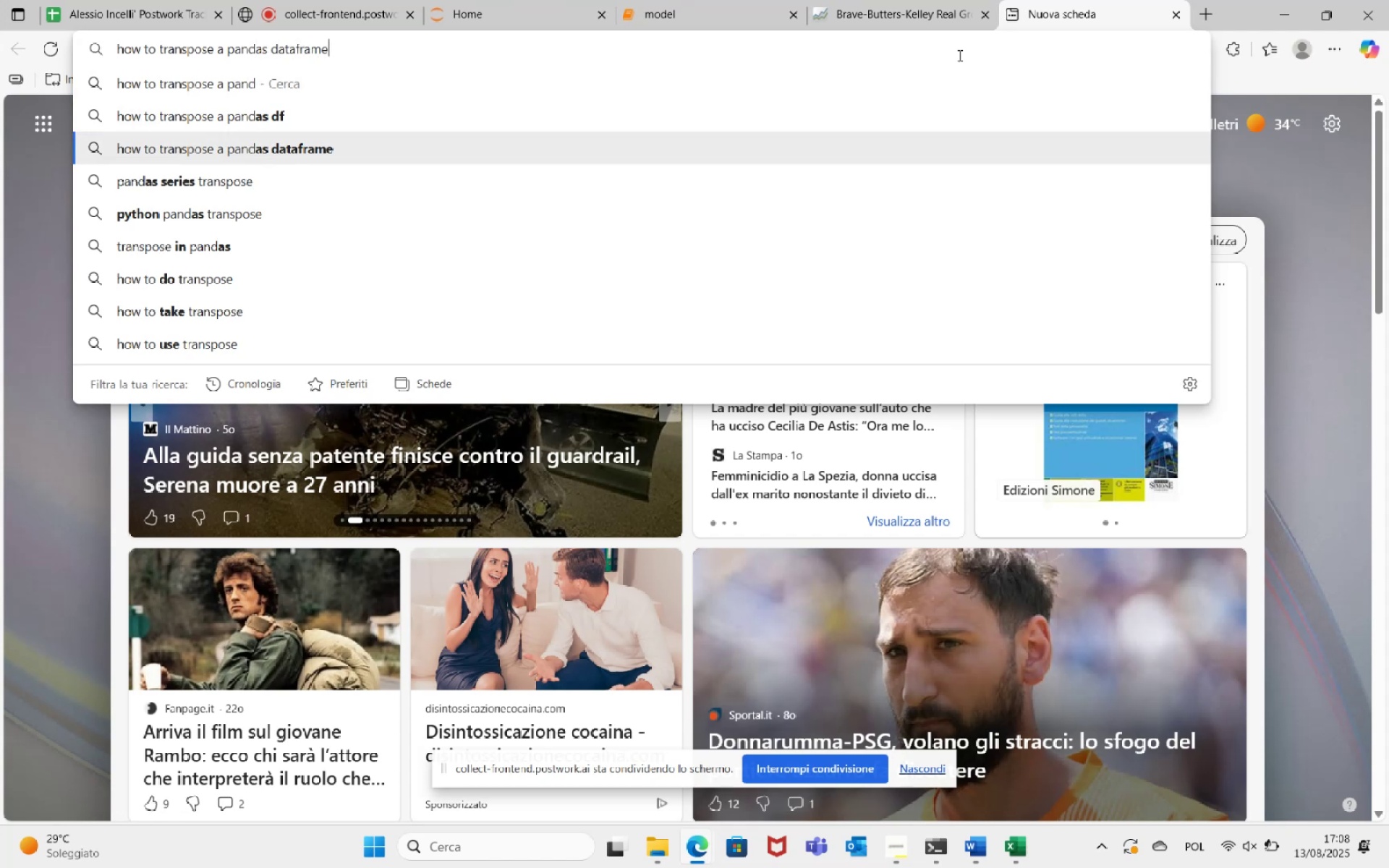 
key(Enter)
 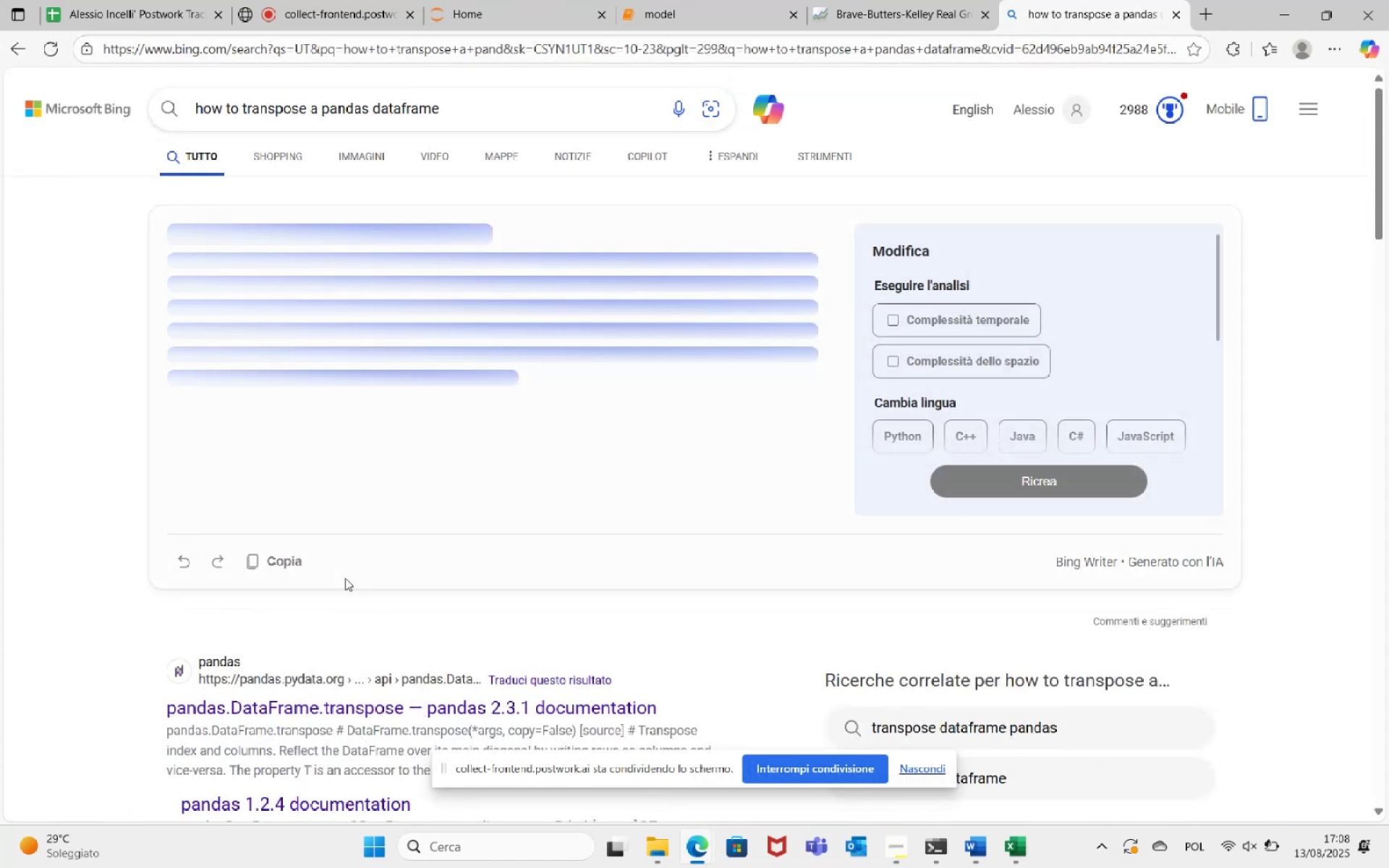 
scroll: coordinate [470, 604], scroll_direction: down, amount: 1.0
 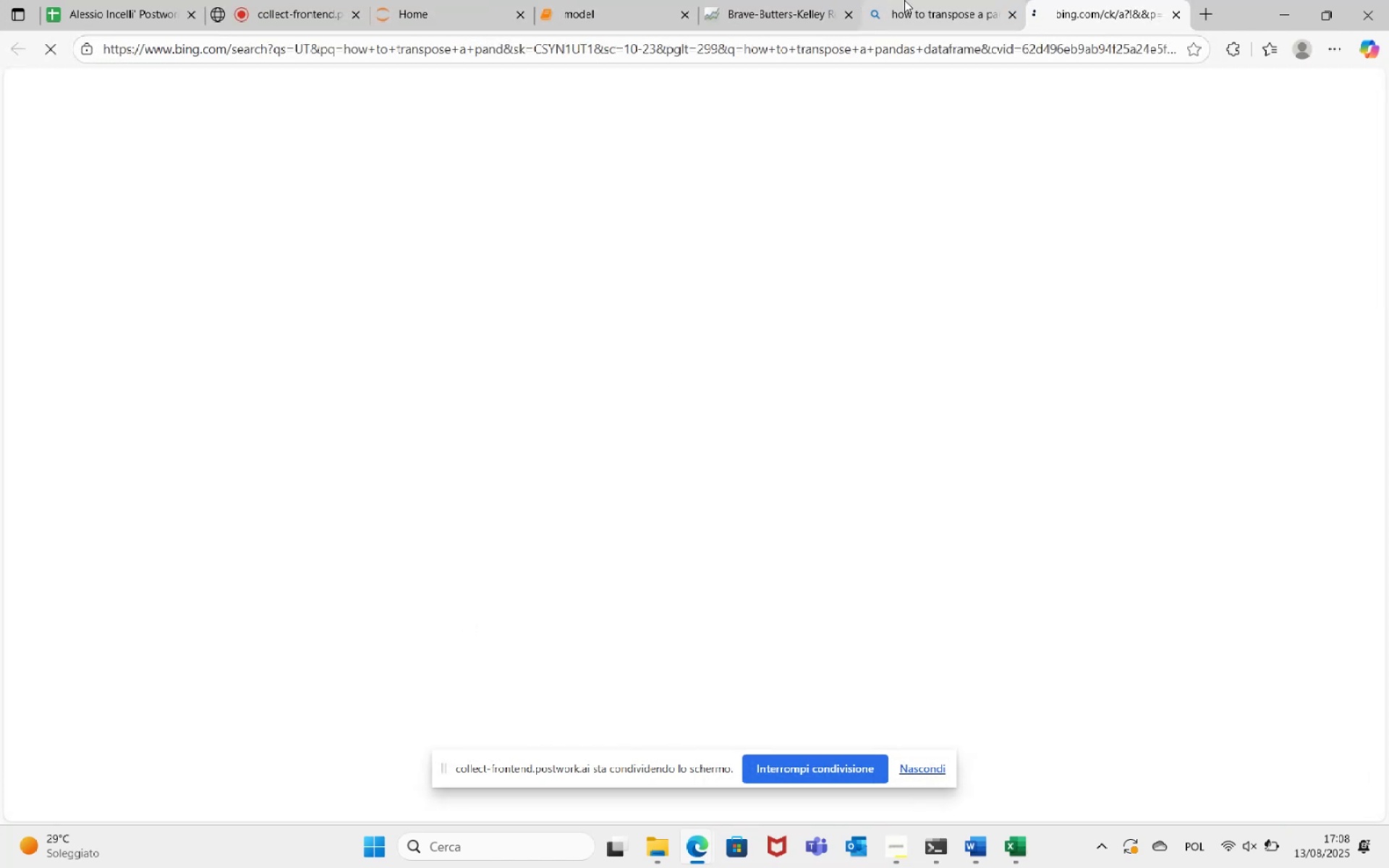 
left_click([1008, 14])
 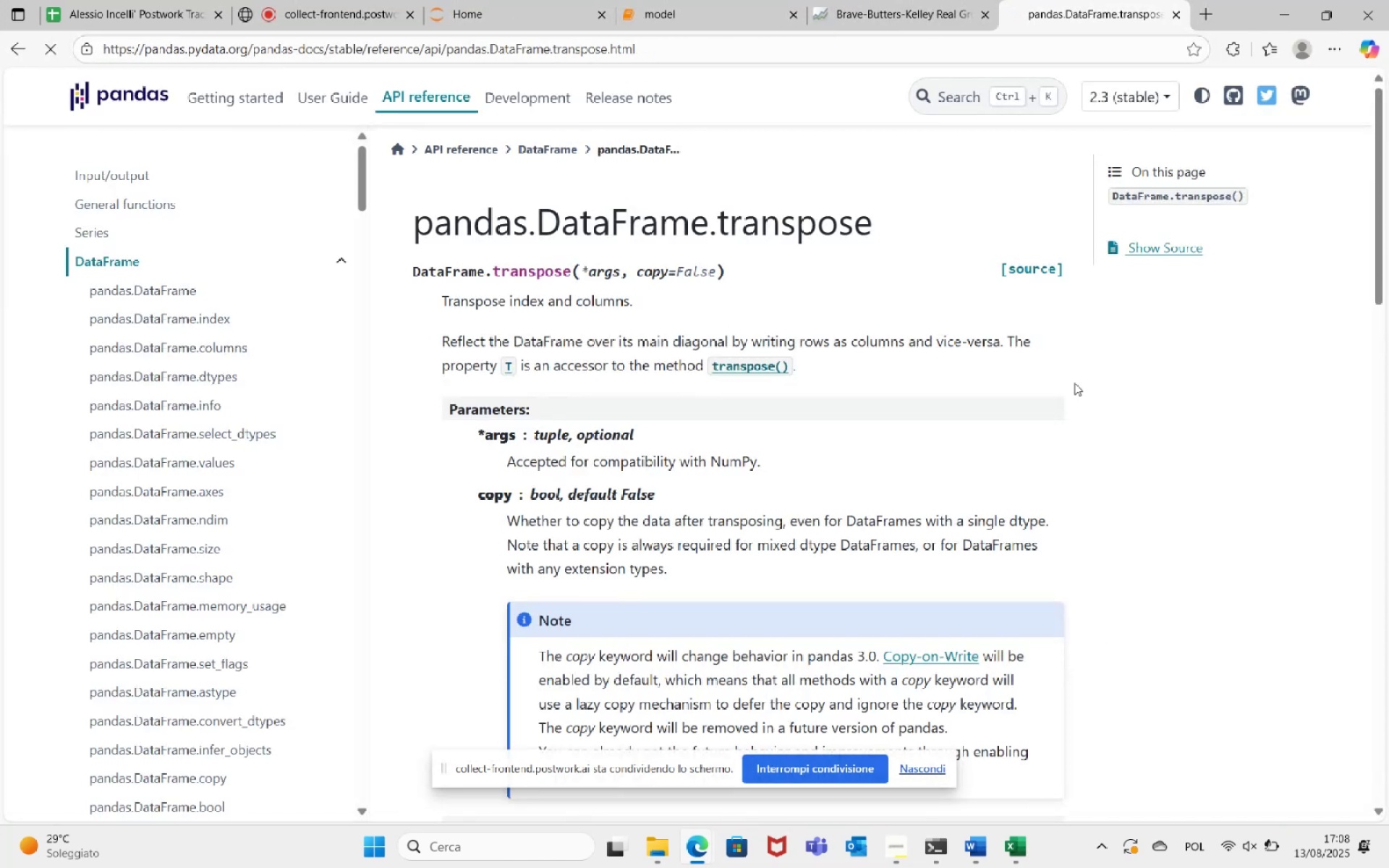 
left_click([356, 0])
 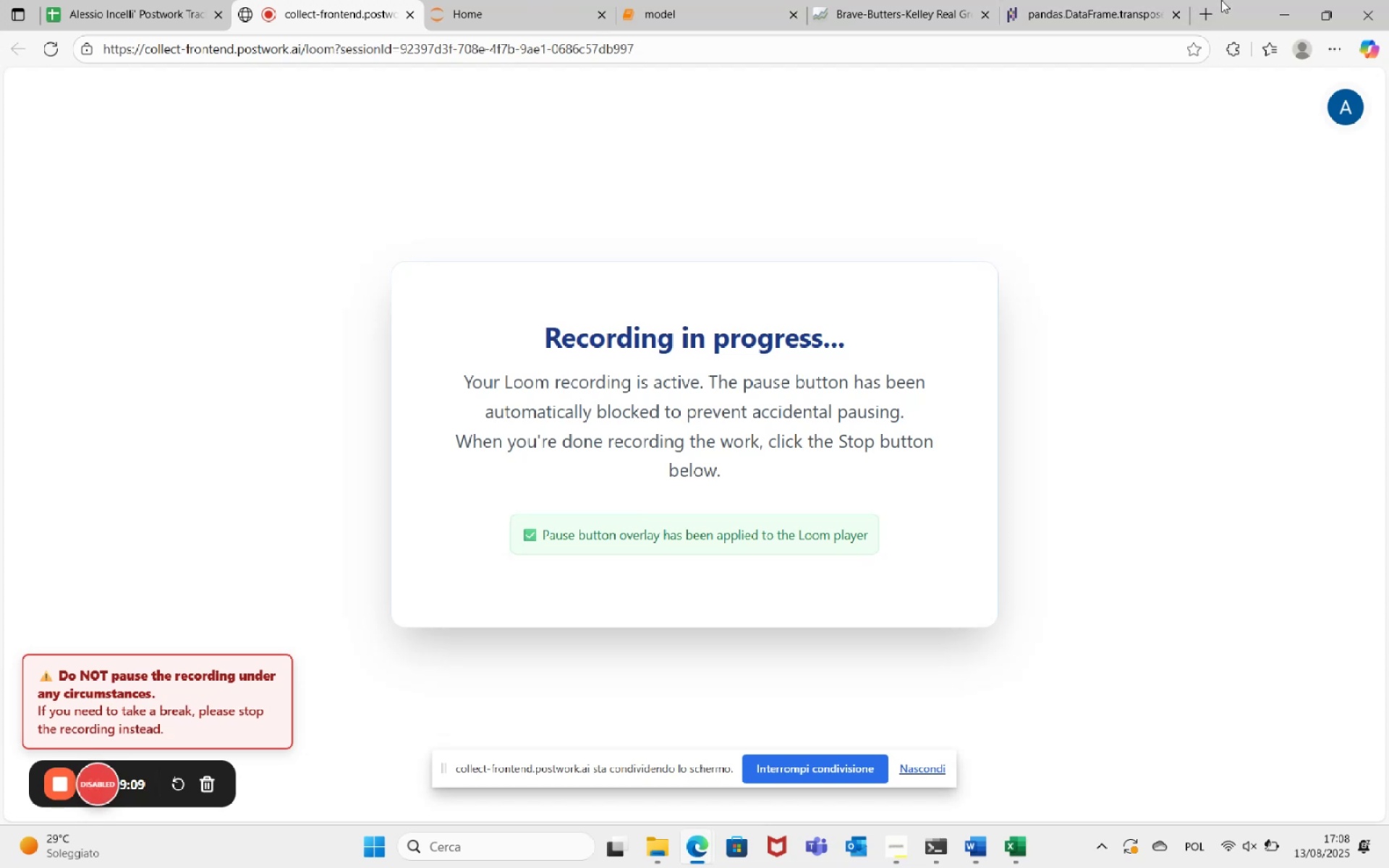 
left_click([1117, 0])
 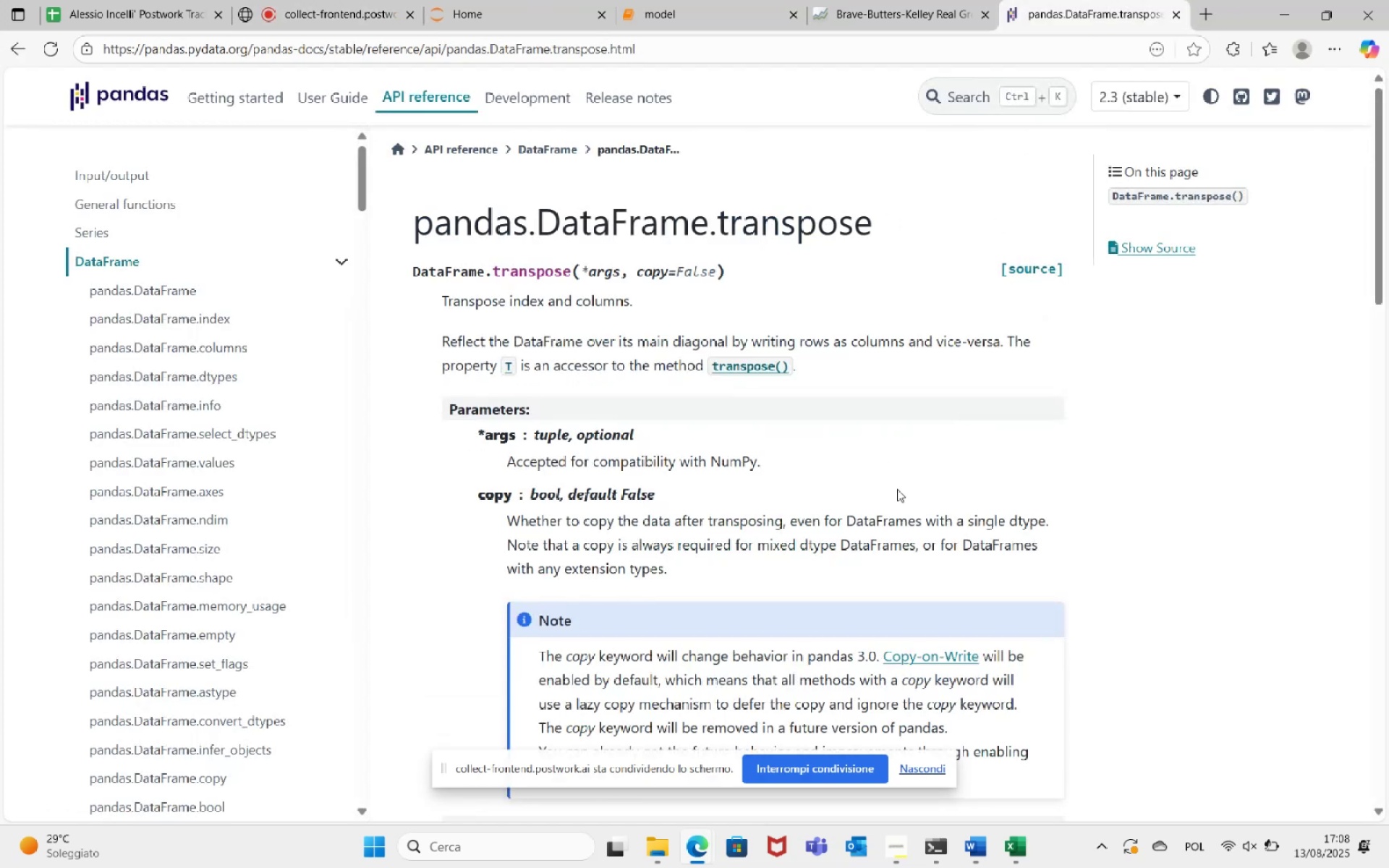 
scroll: coordinate [891, 490], scroll_direction: down, amount: 1.0
 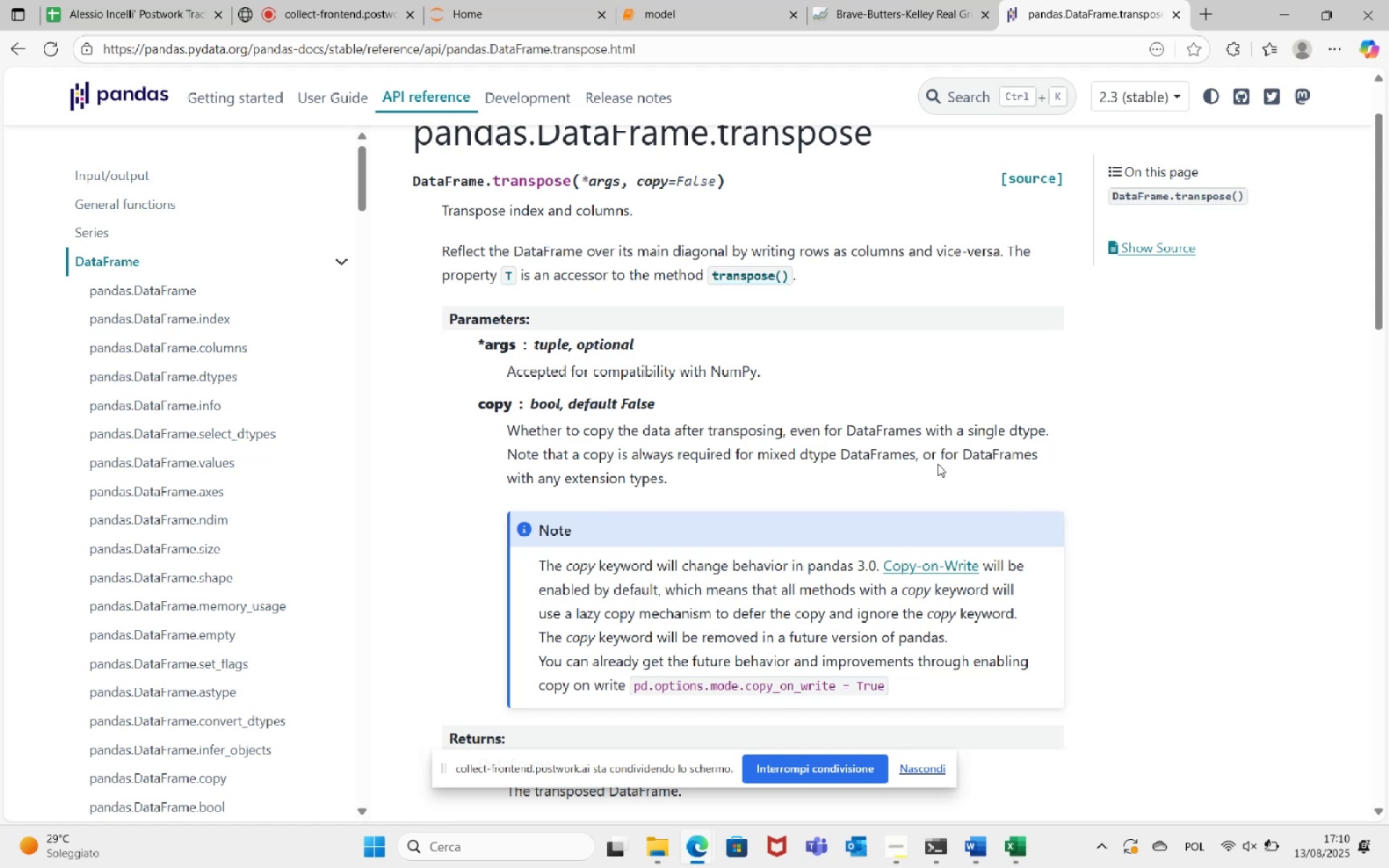 
wait(116.1)
 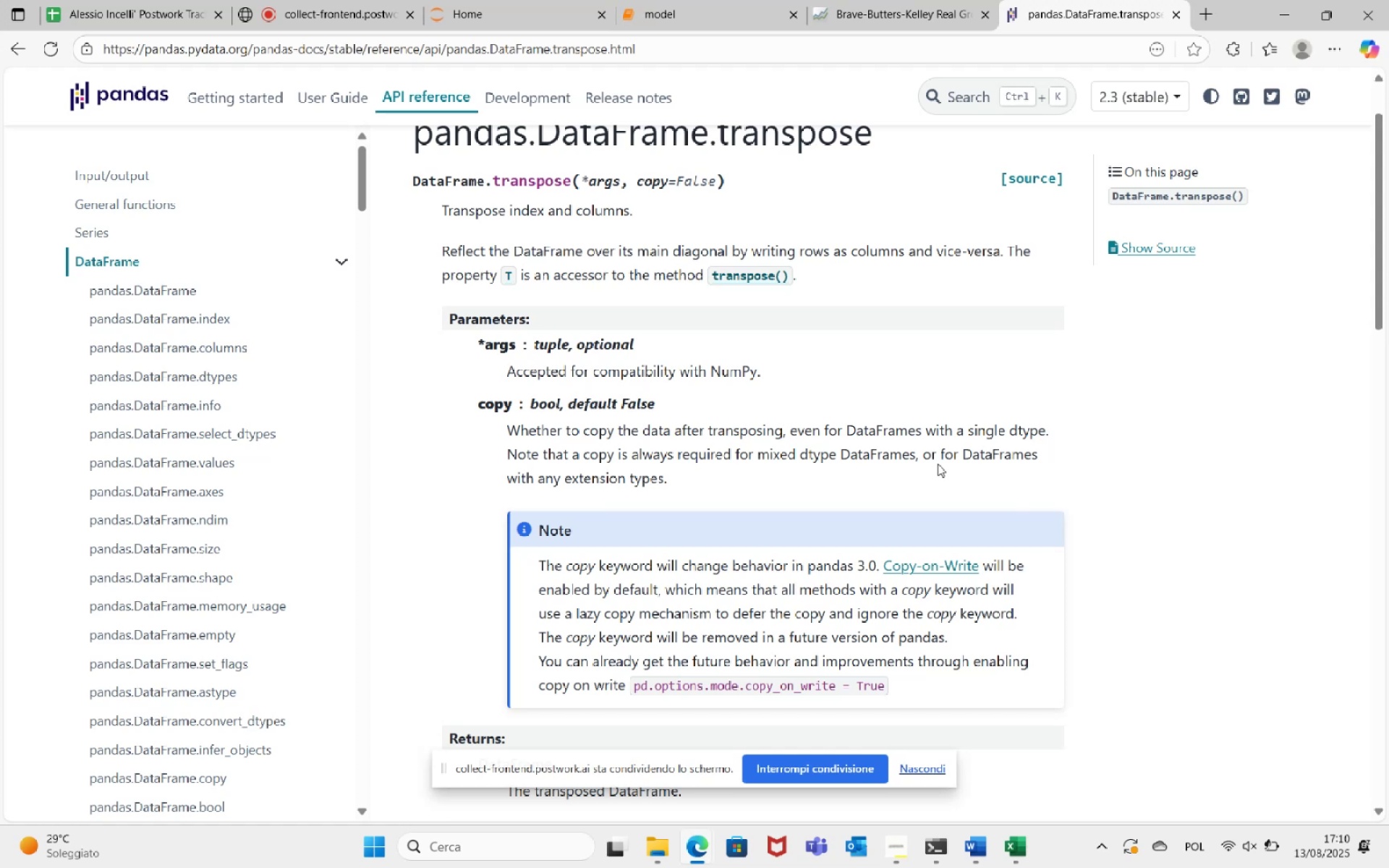 
scroll: coordinate [898, 365], scroll_direction: down, amount: 10.0
 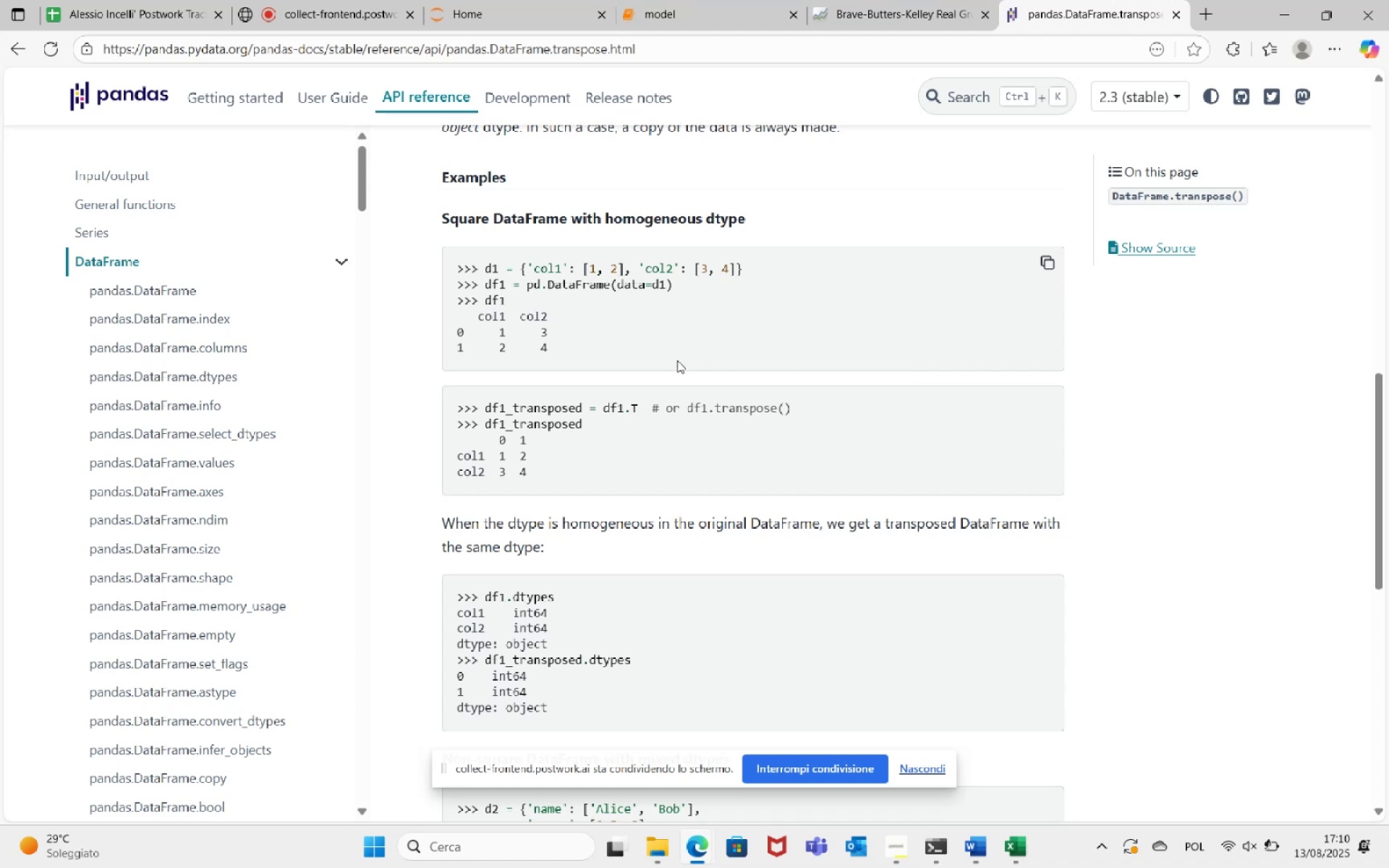 
wait(30.46)
 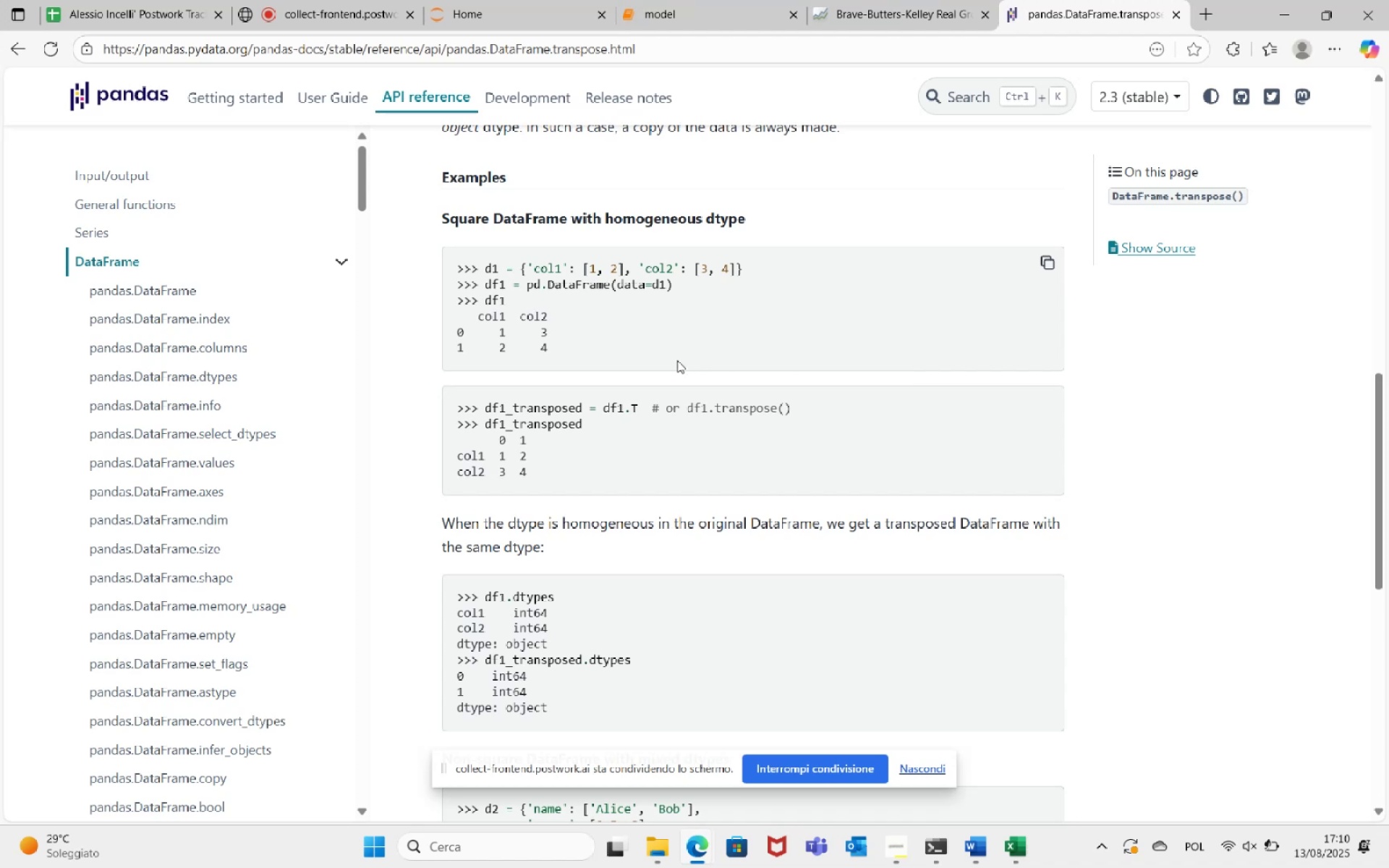 
left_click([700, 0])
 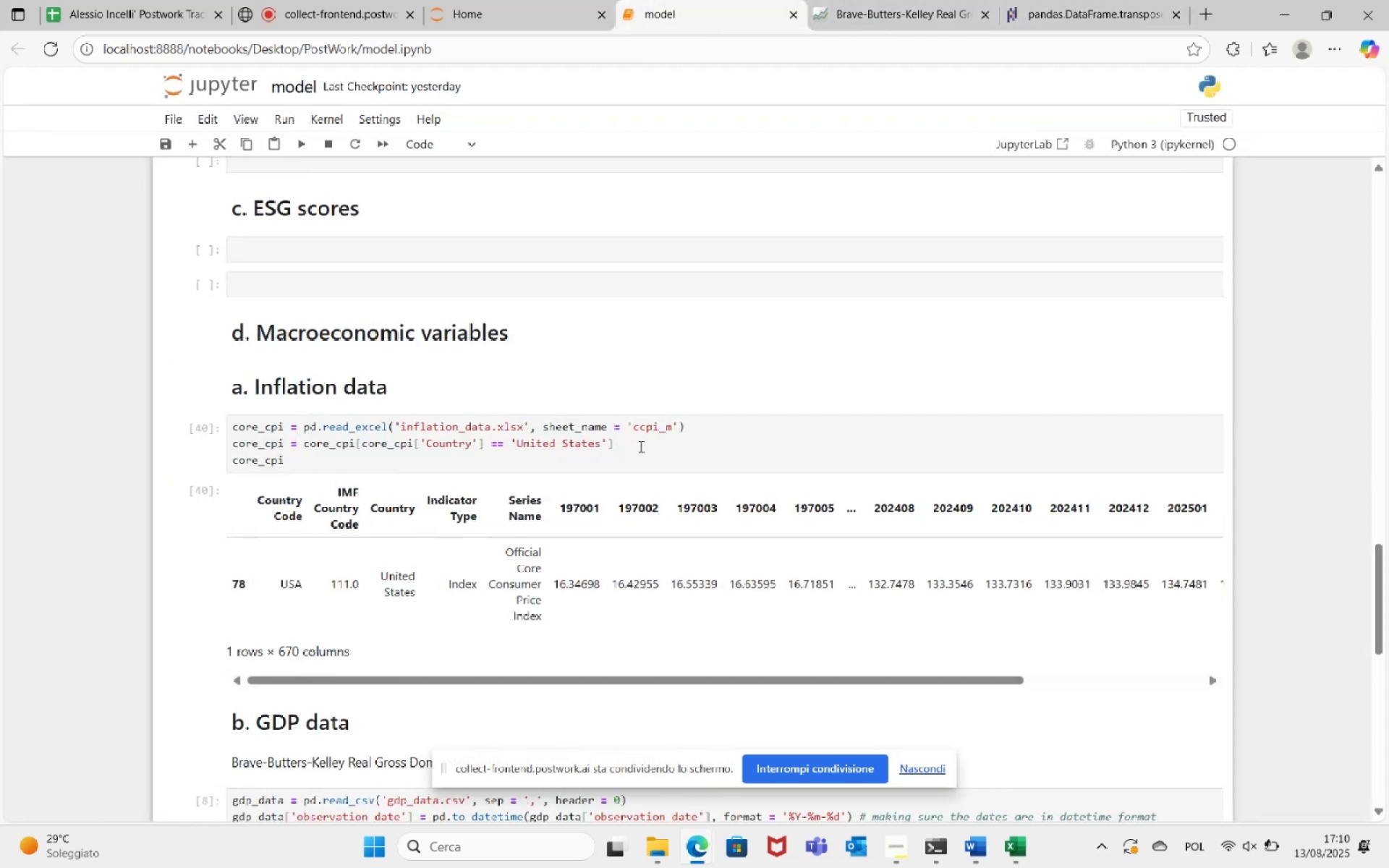 
left_click([637, 443])
 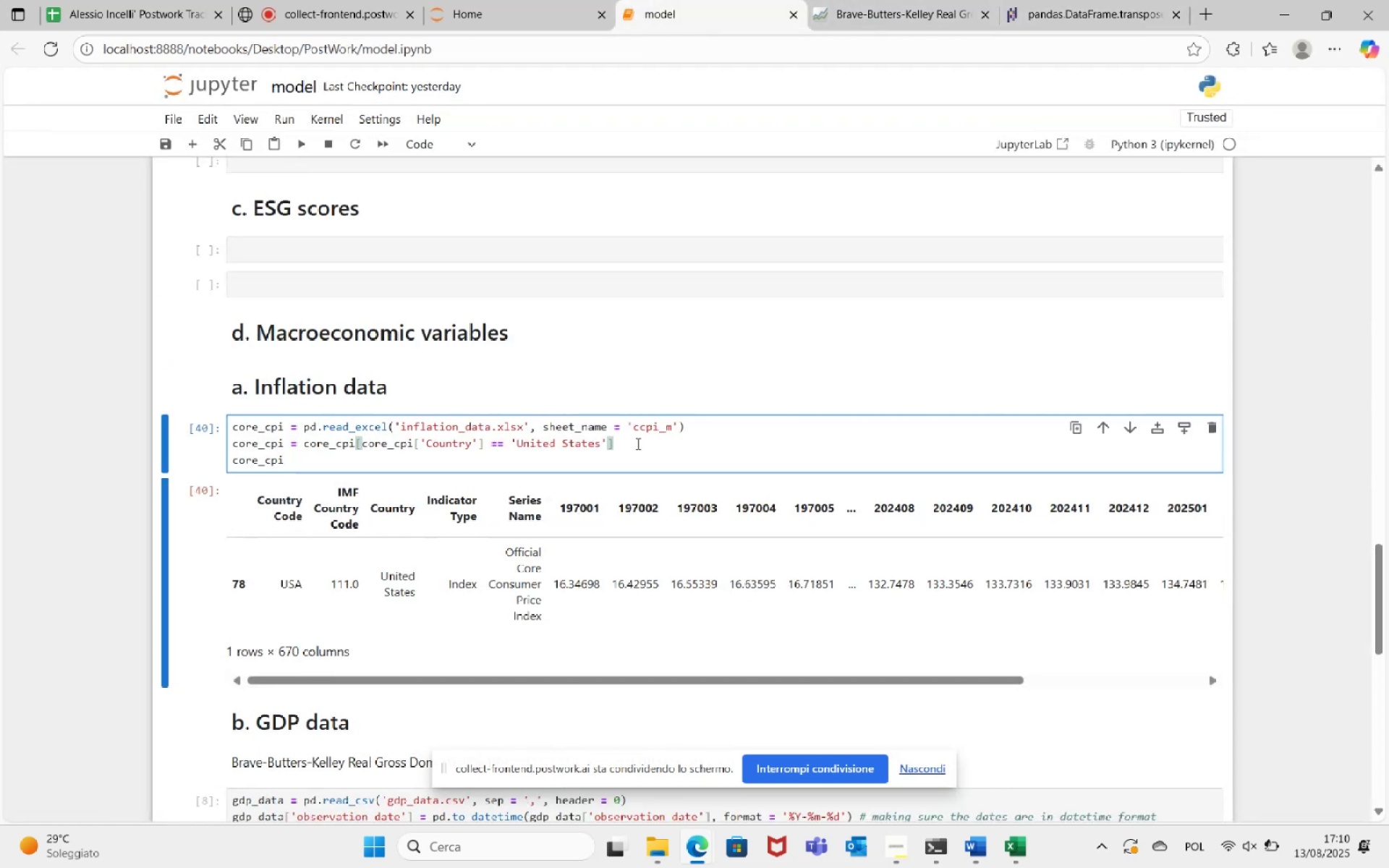 
key(Enter)
 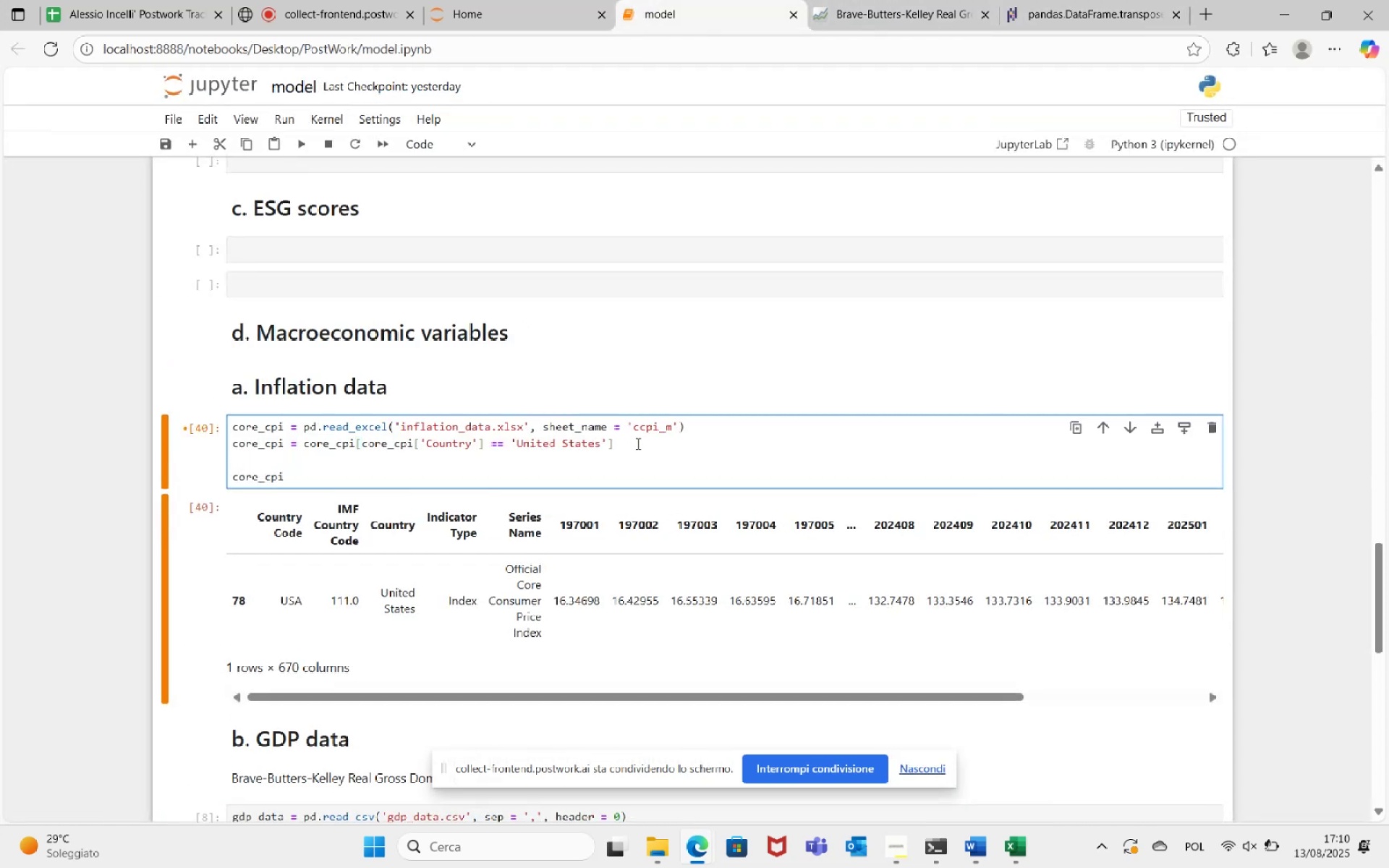 
type(core_cpi.)
key(Backspace)
type( = core)
key(Backspace)
key(Backspace)
key(Backspace)
key(Backspace)
key(Backspace)
key(Backspace)
key(Backspace)
type(_transposed = core_cpi.T)
 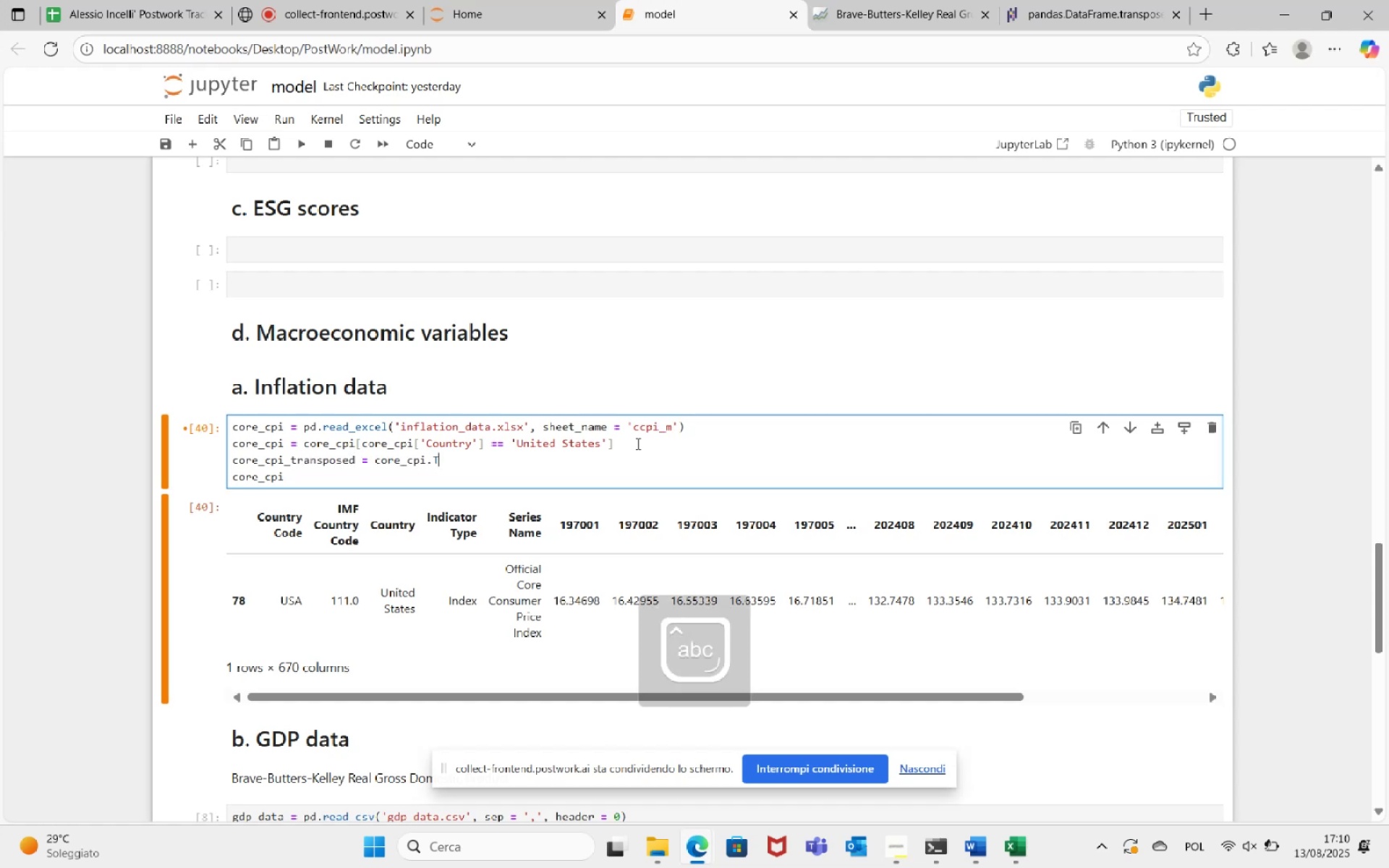 
left_click([307, 144])
 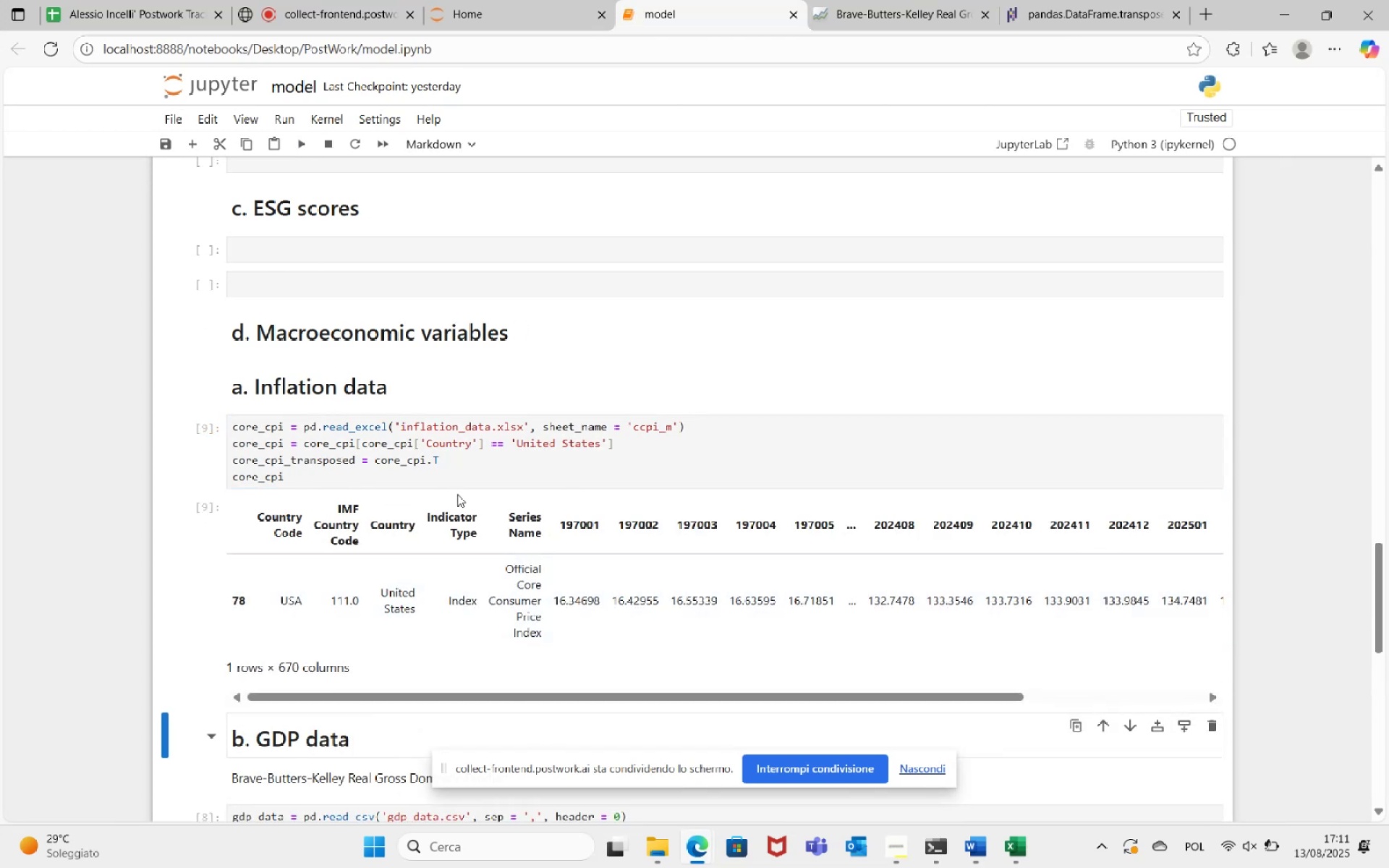 
wait(7.49)
 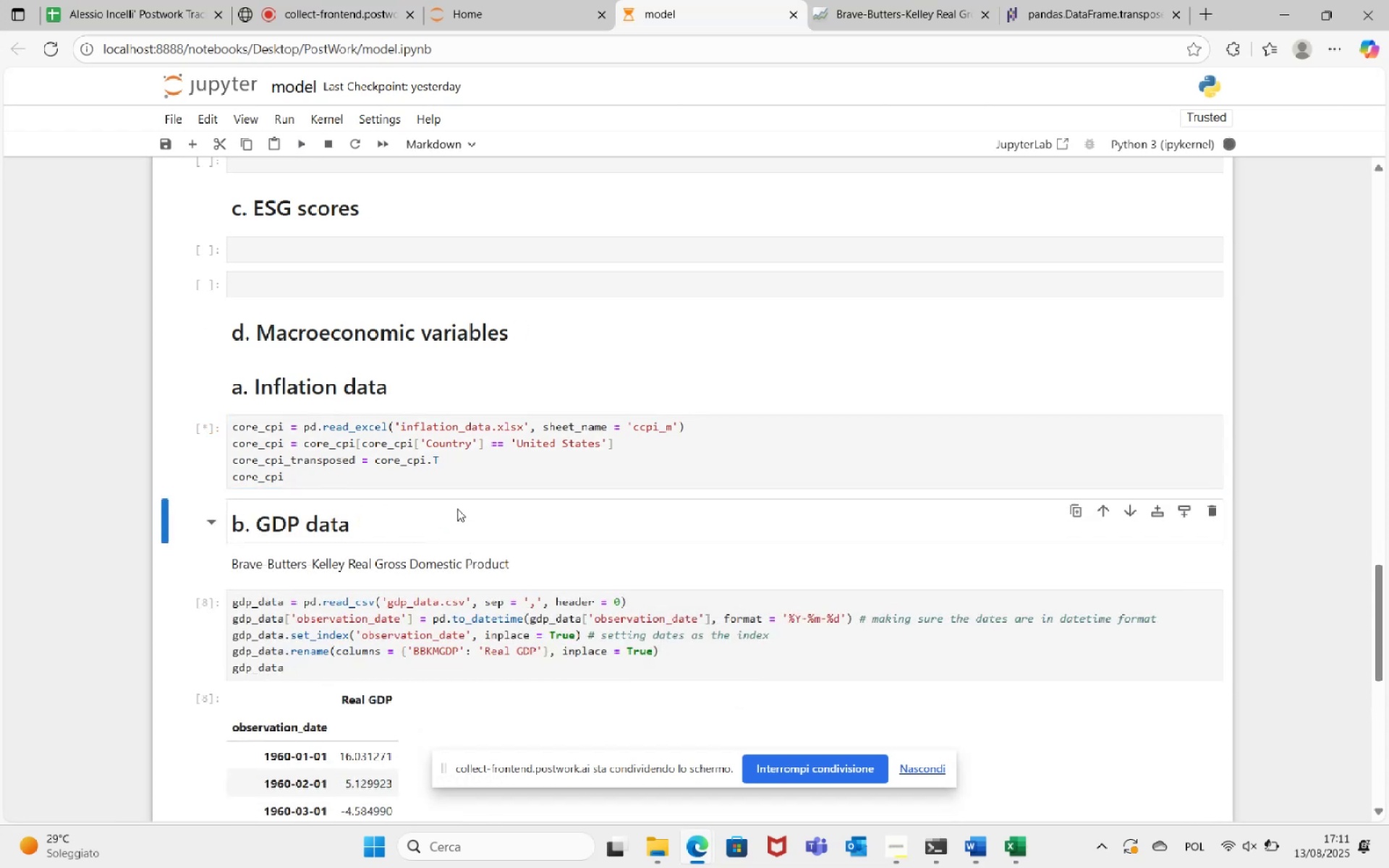 
type(_transposed)
 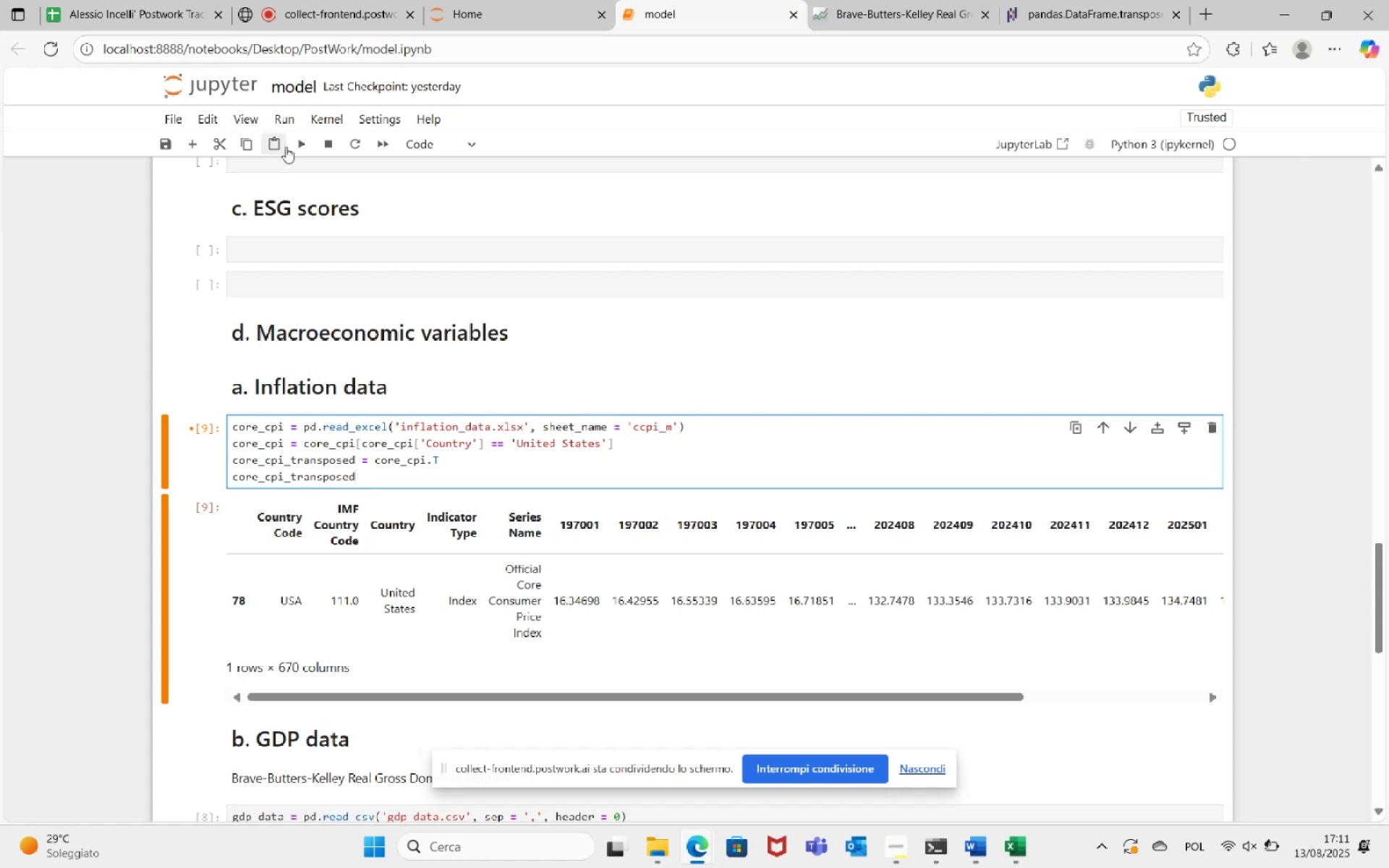 
left_click([305, 145])
 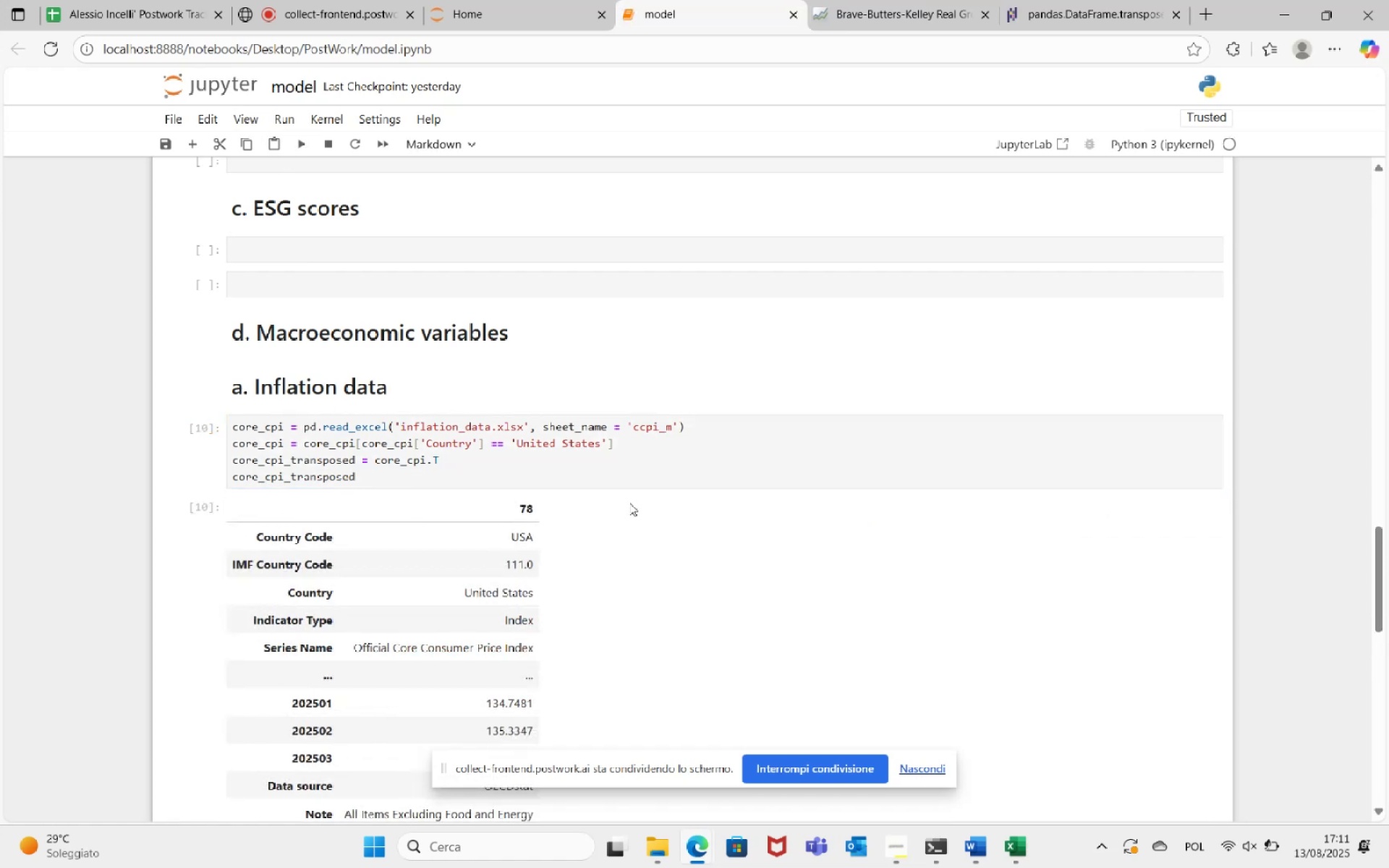 
scroll: coordinate [629, 503], scroll_direction: down, amount: 2.0
 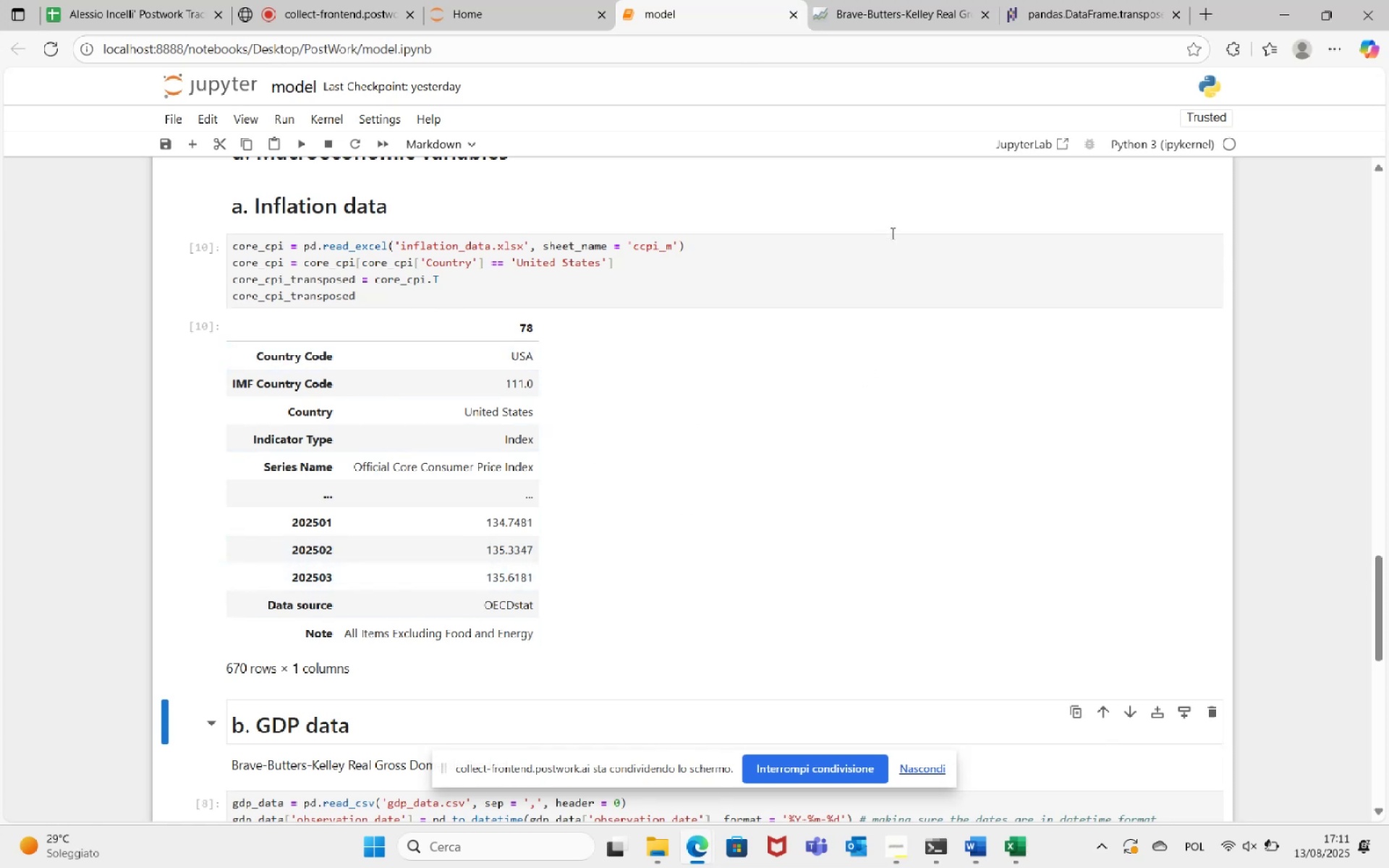 
wait(15.46)
 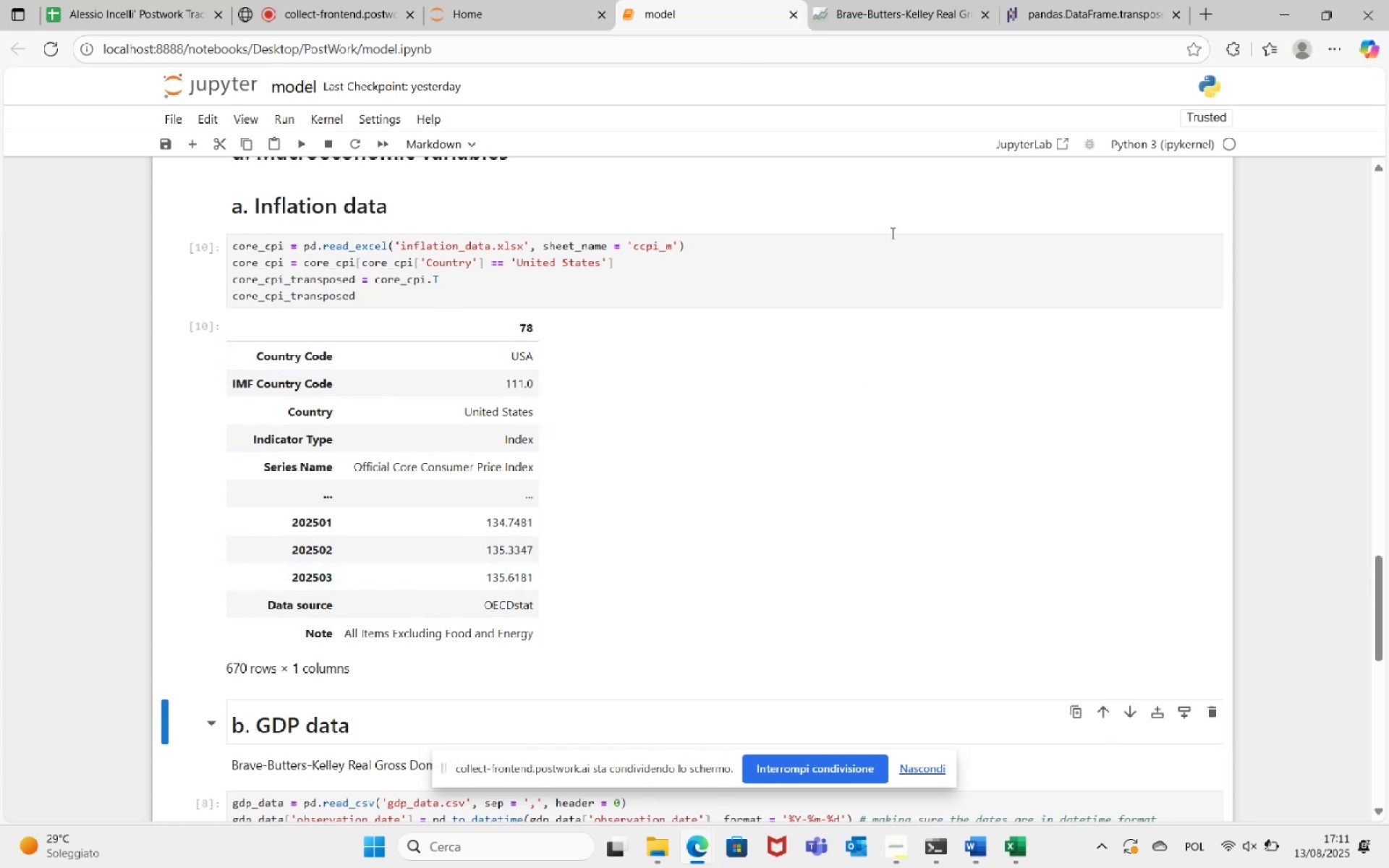 
left_click([1011, 855])
 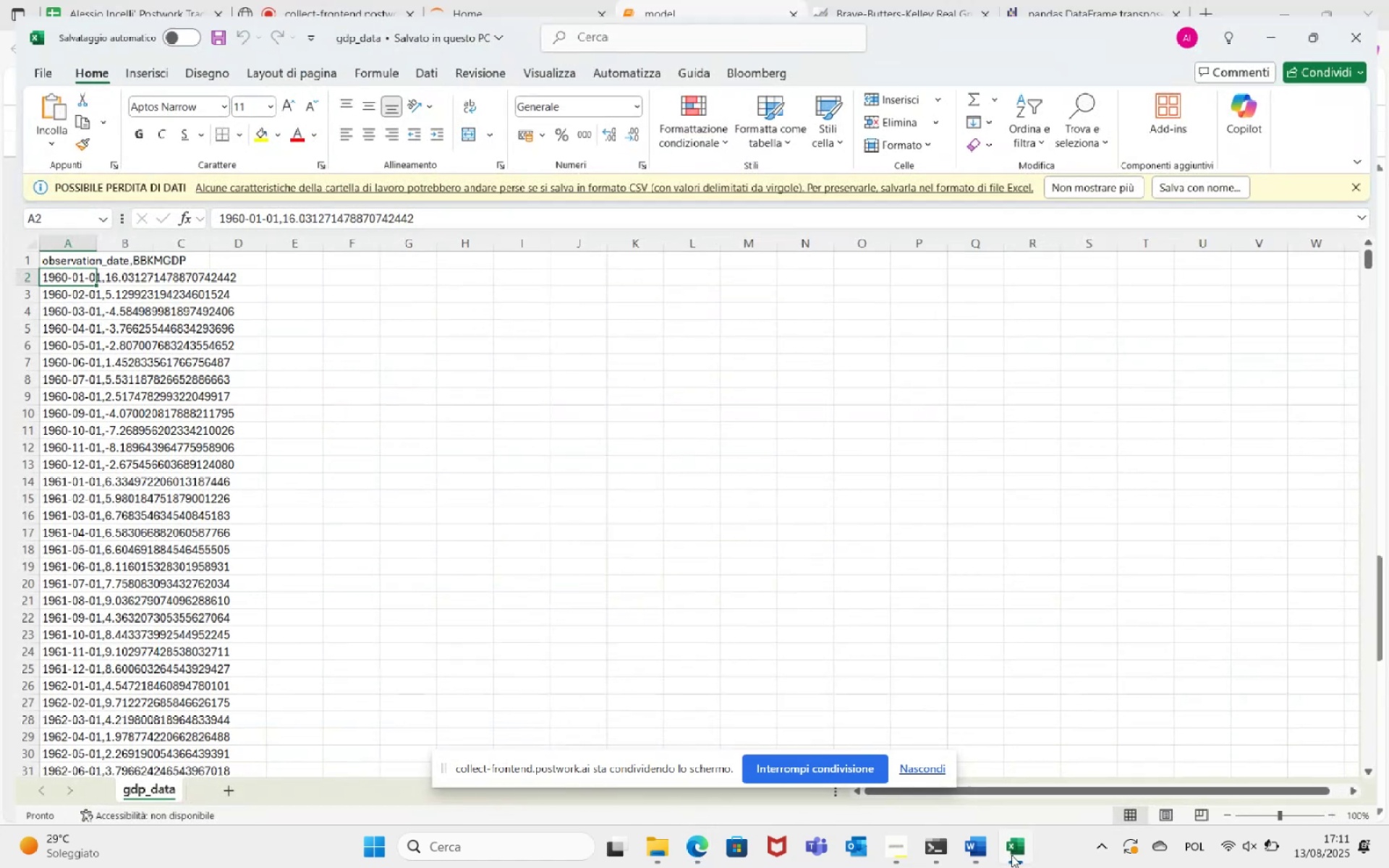 
double_click([1011, 855])
 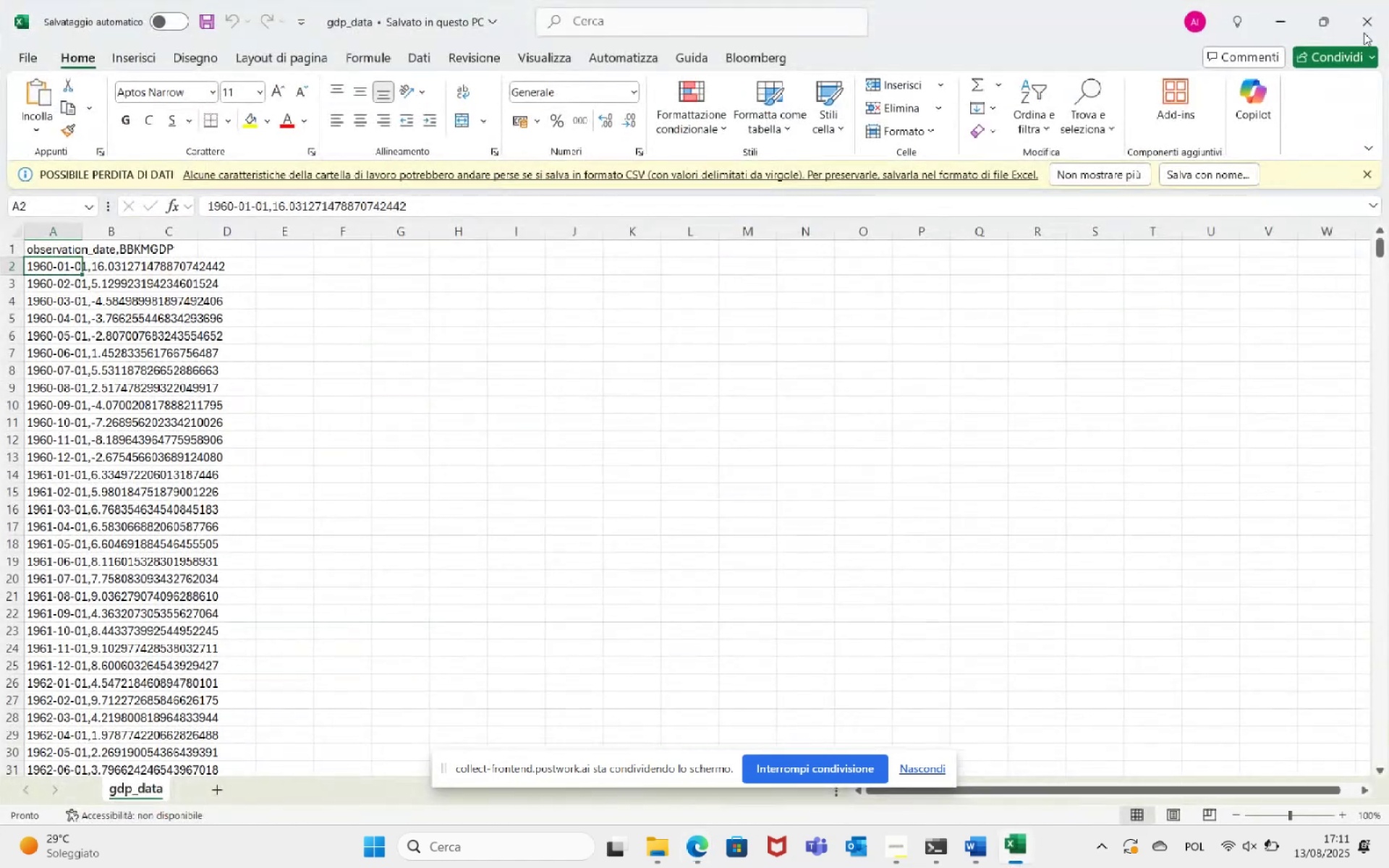 
left_click([1388, 0])
 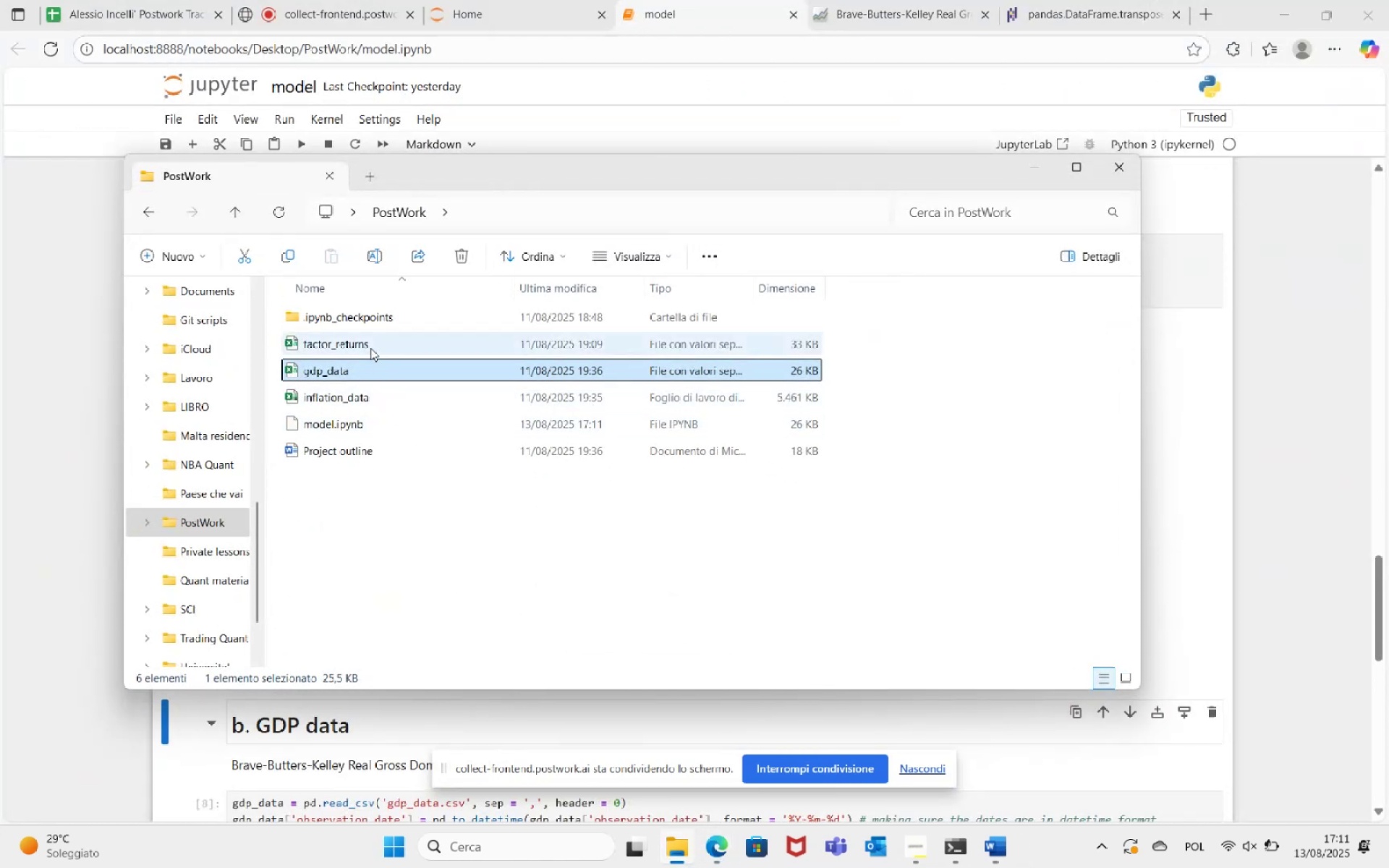 
double_click([388, 393])
 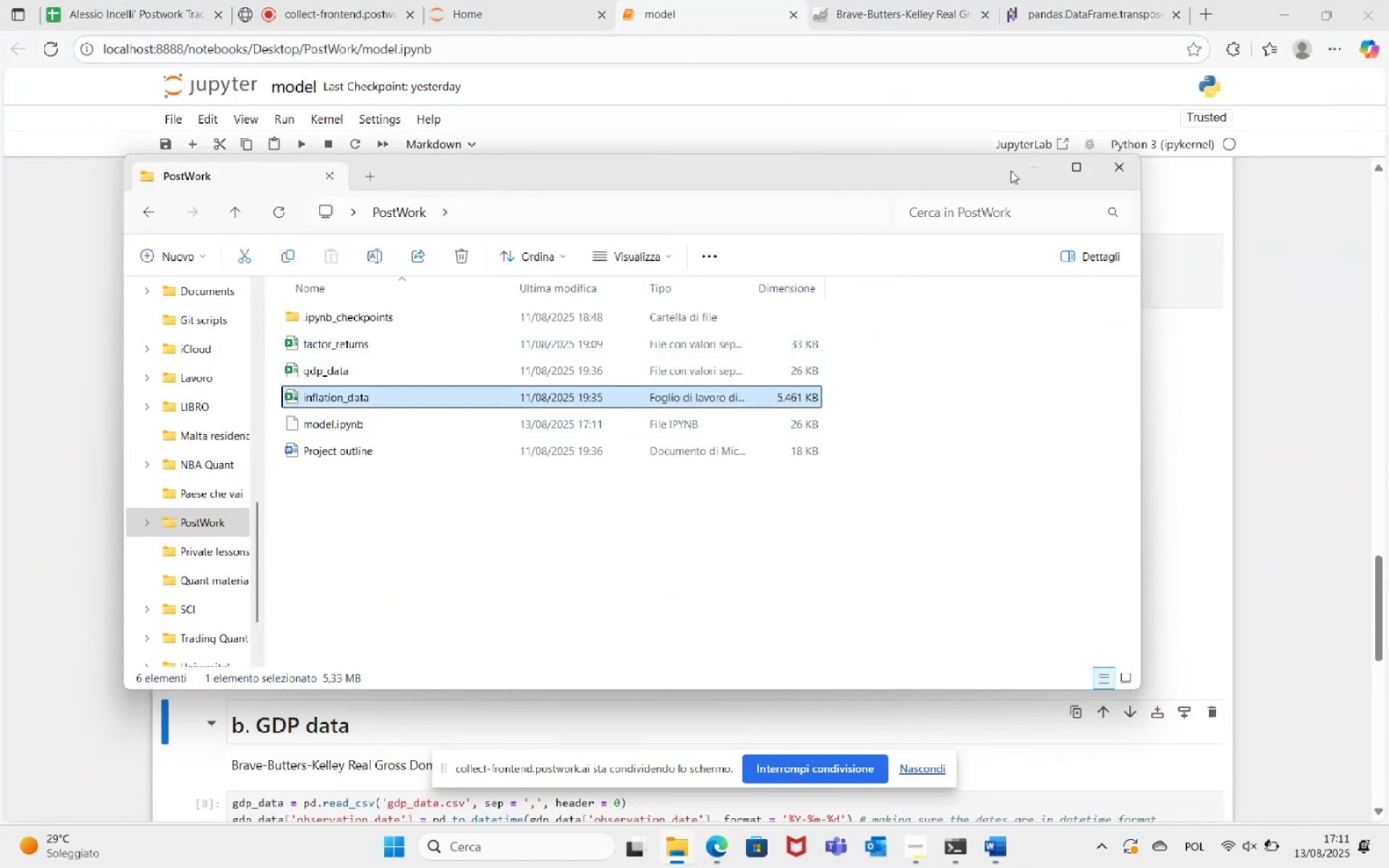 
left_click([1039, 166])
 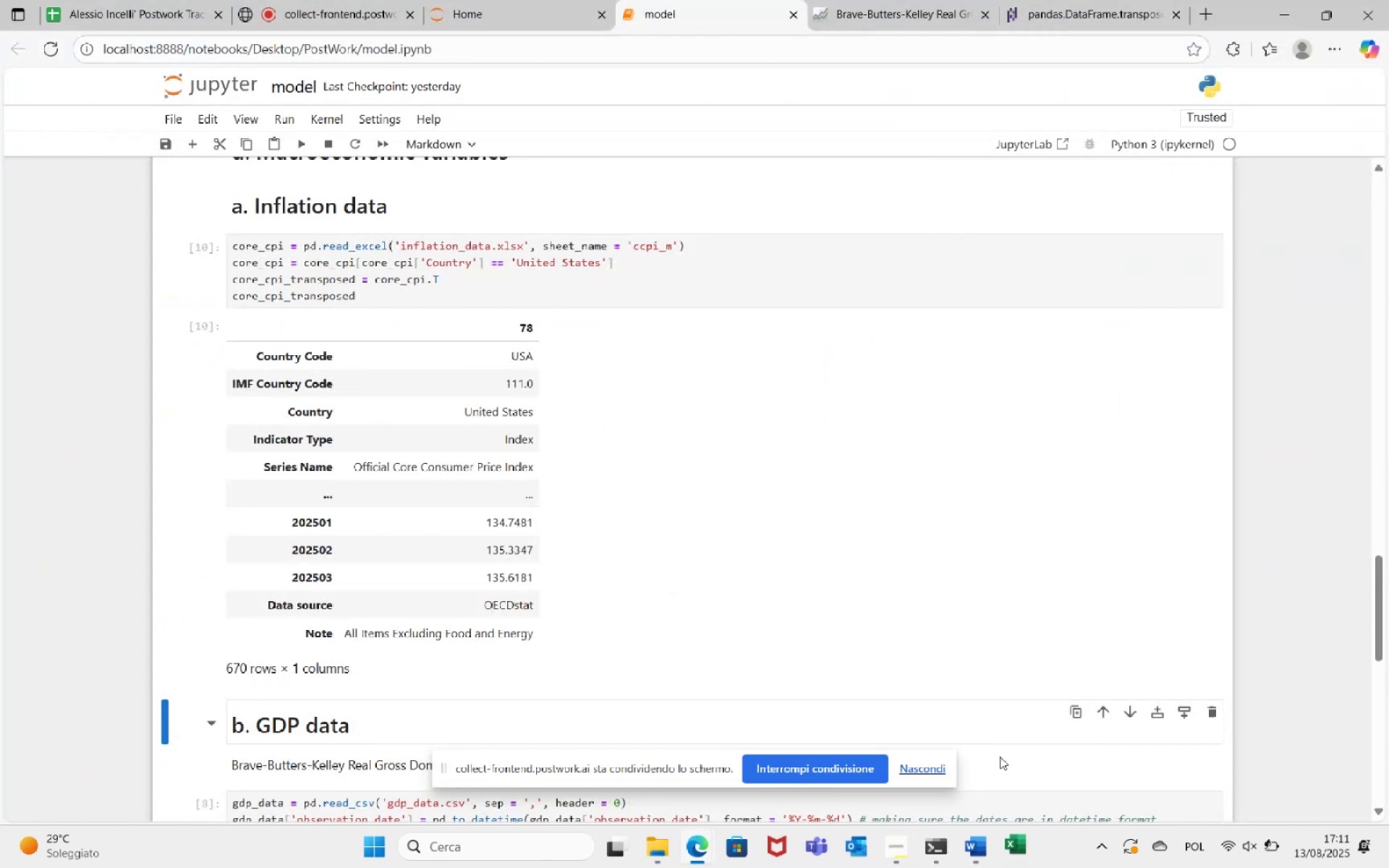 
left_click([1013, 864])
 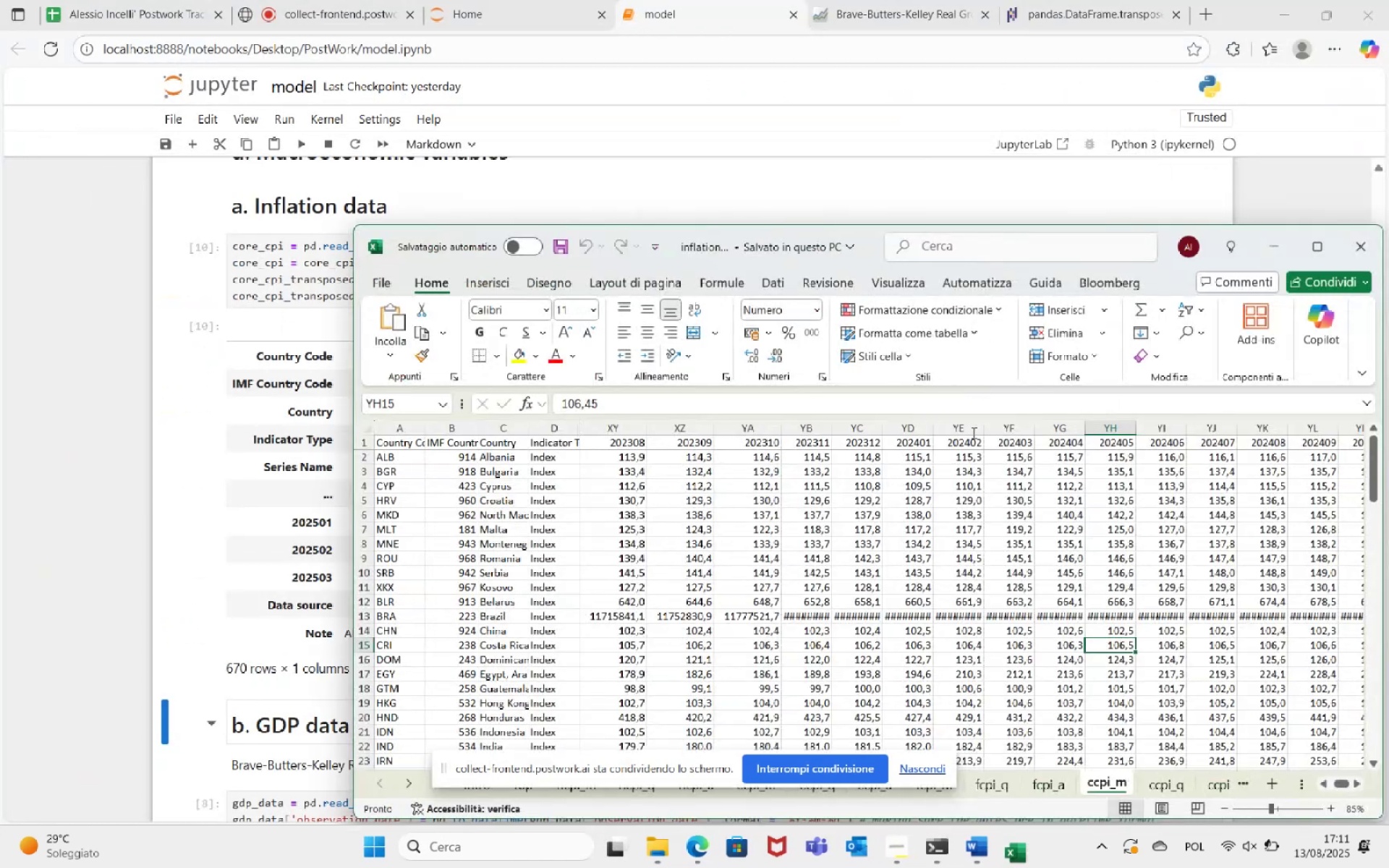 
left_click([1306, 240])
 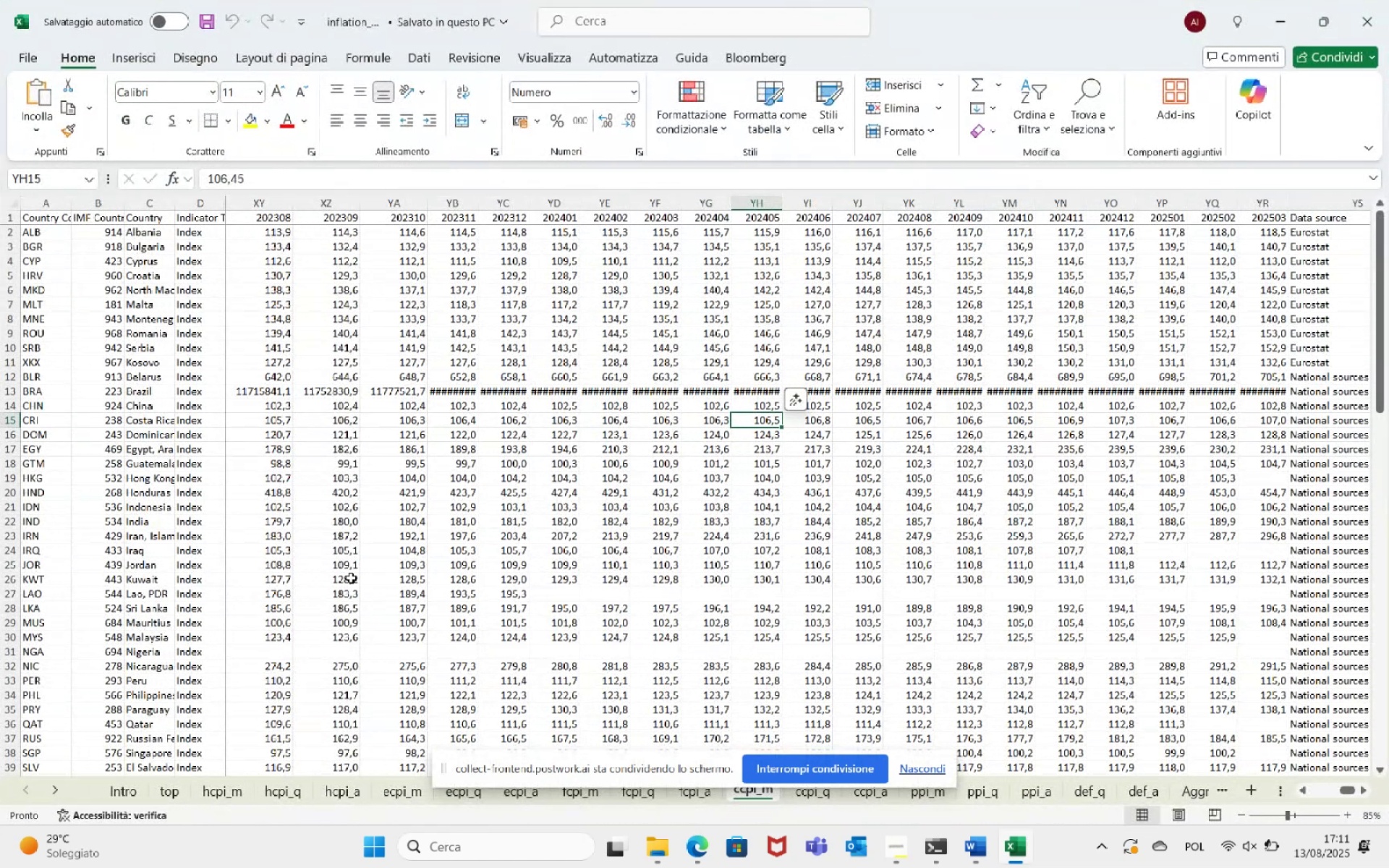 
scroll: coordinate [420, 587], scroll_direction: up, amount: 7.0
 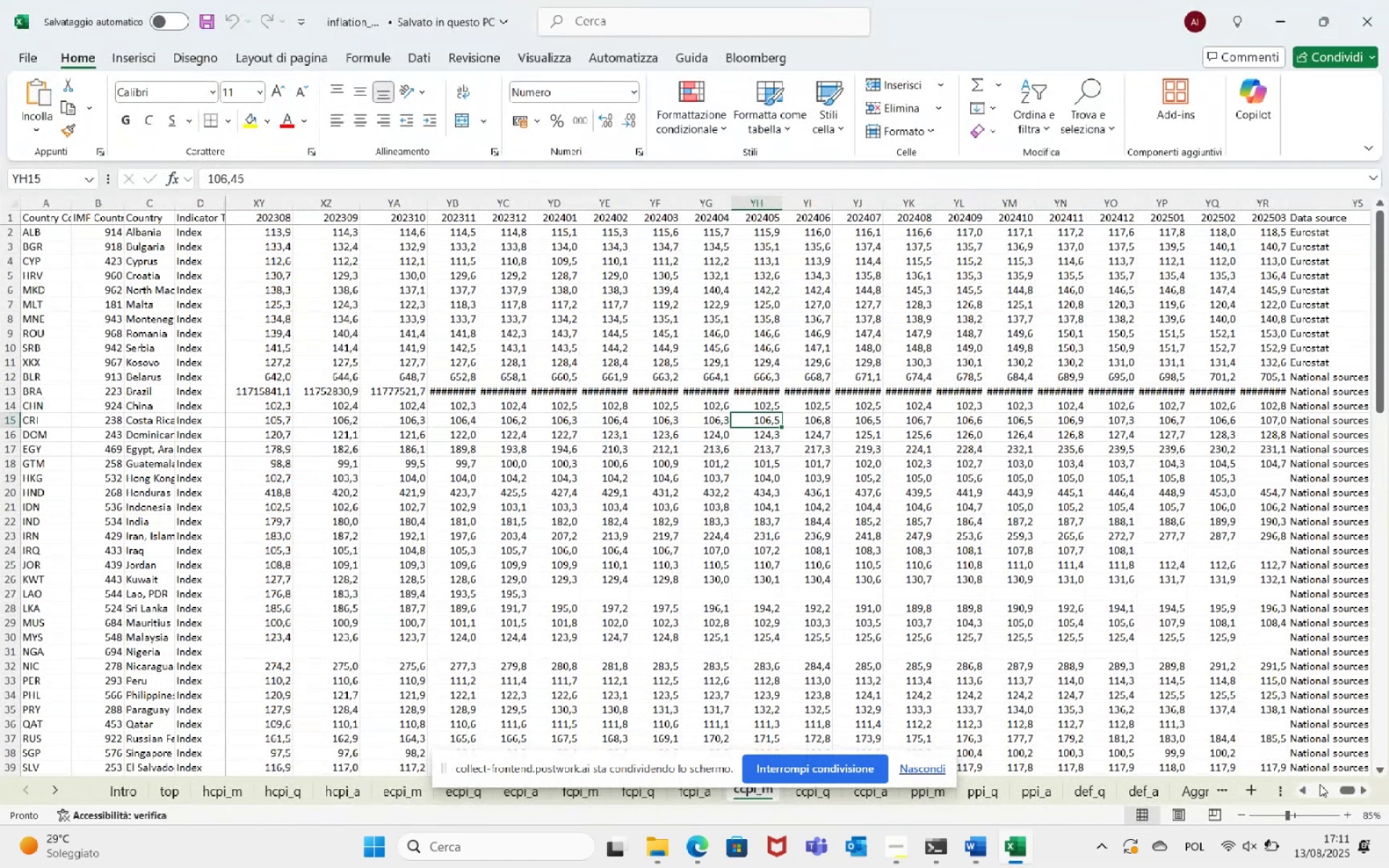 
left_click_drag(start_coordinate=[1345, 787], to_coordinate=[1219, 787])
 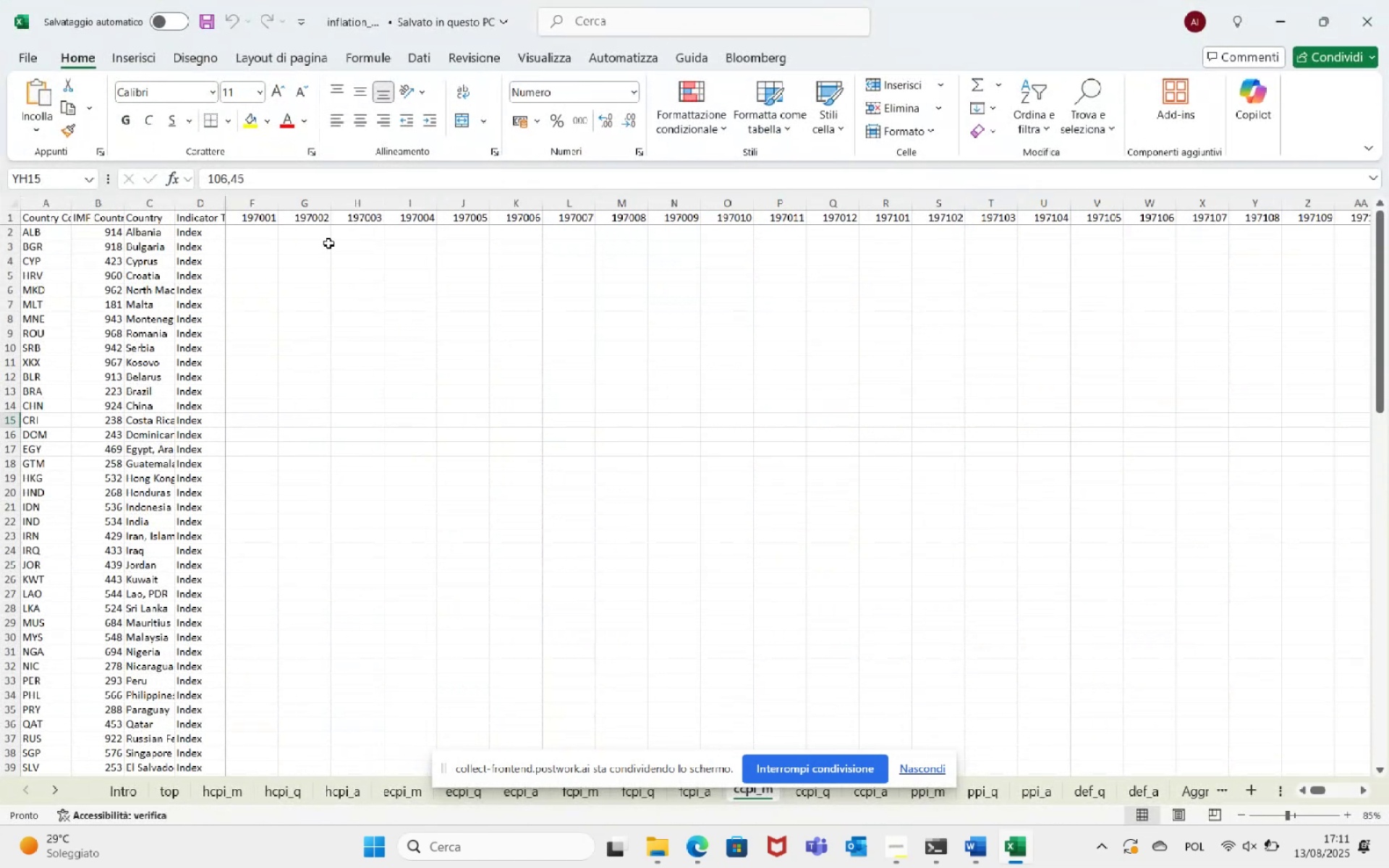 
wait(8.06)
 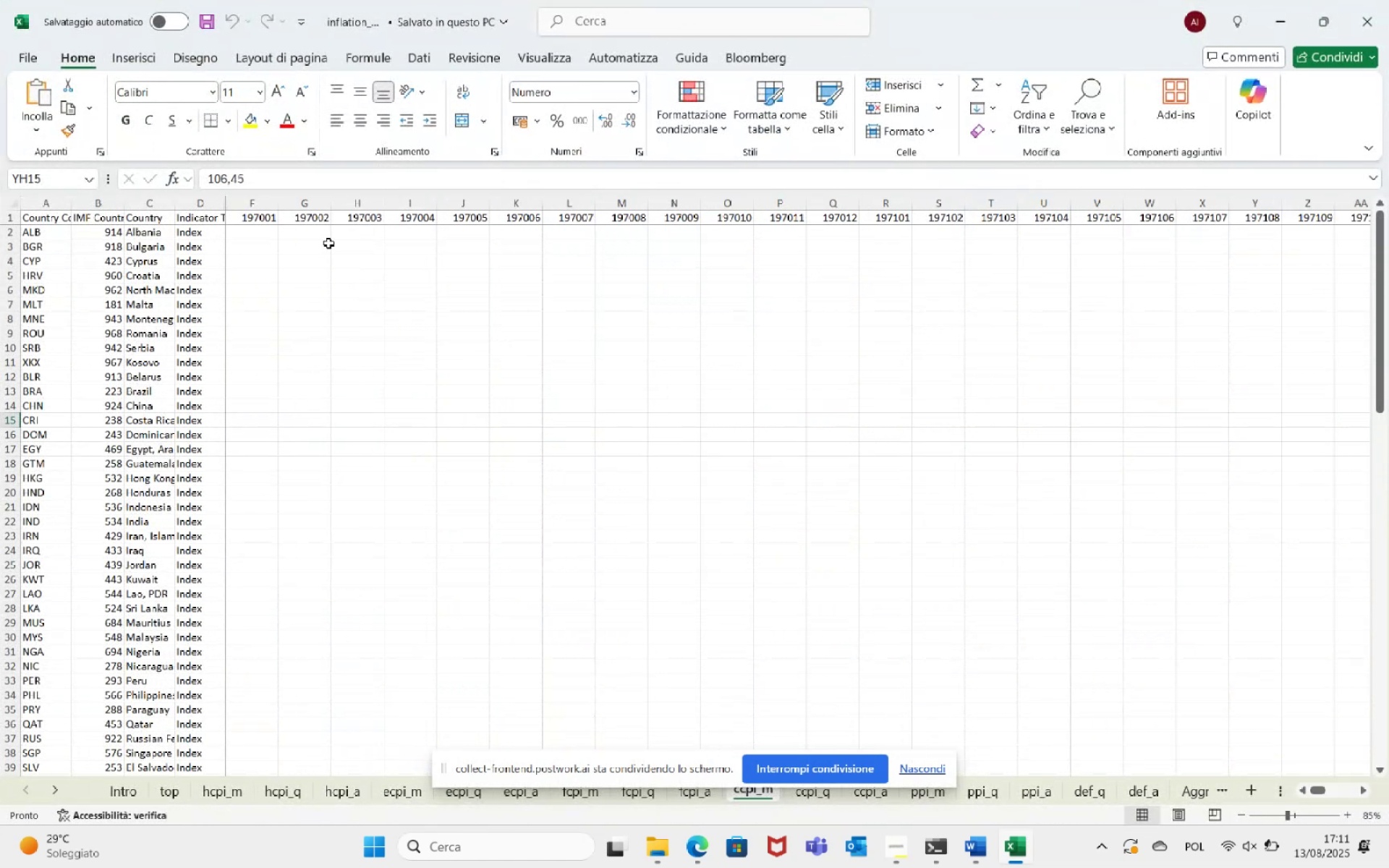 
left_click_drag(start_coordinate=[1325, 790], to_coordinate=[1289, 788])
 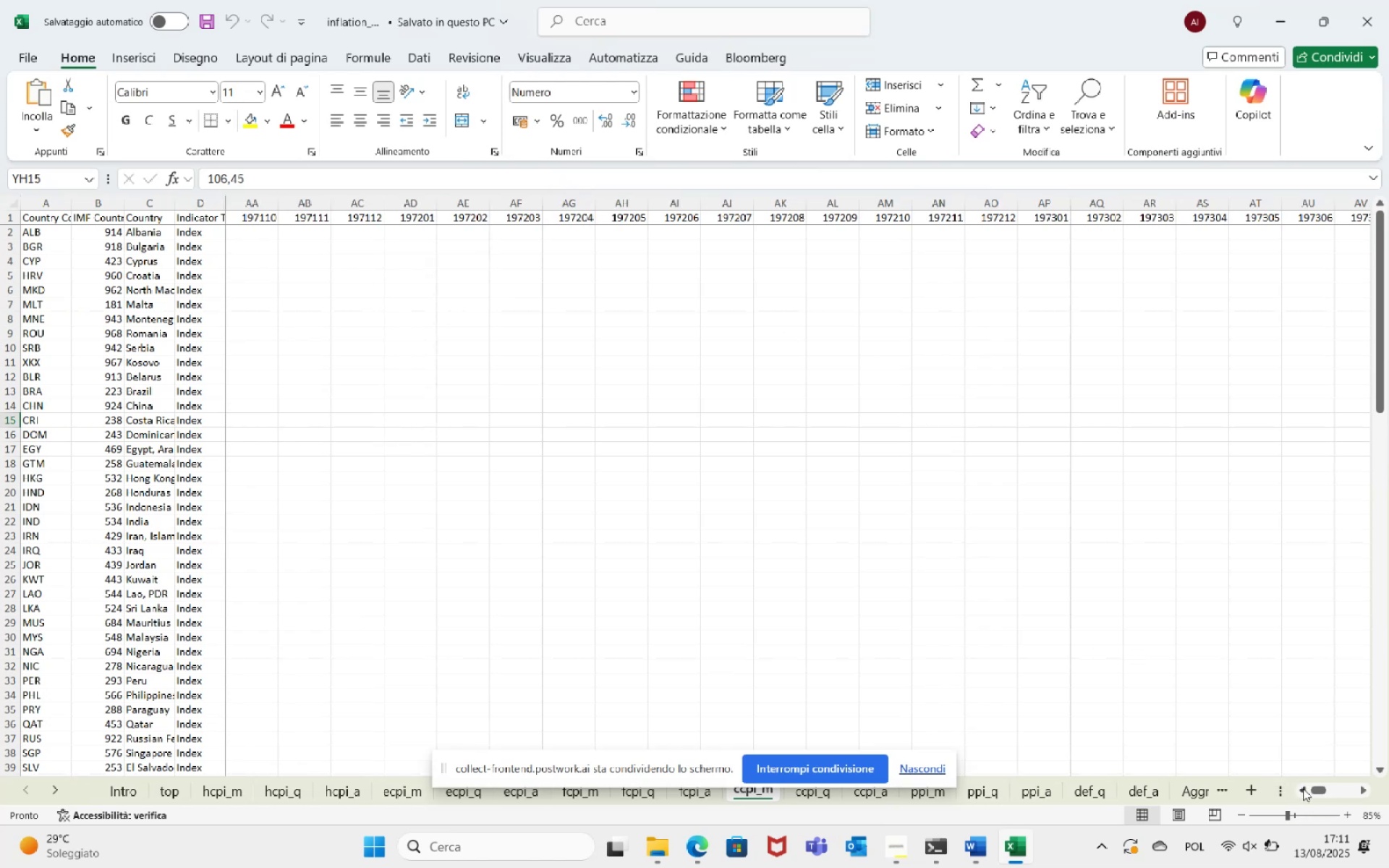 
double_click([1301, 789])
 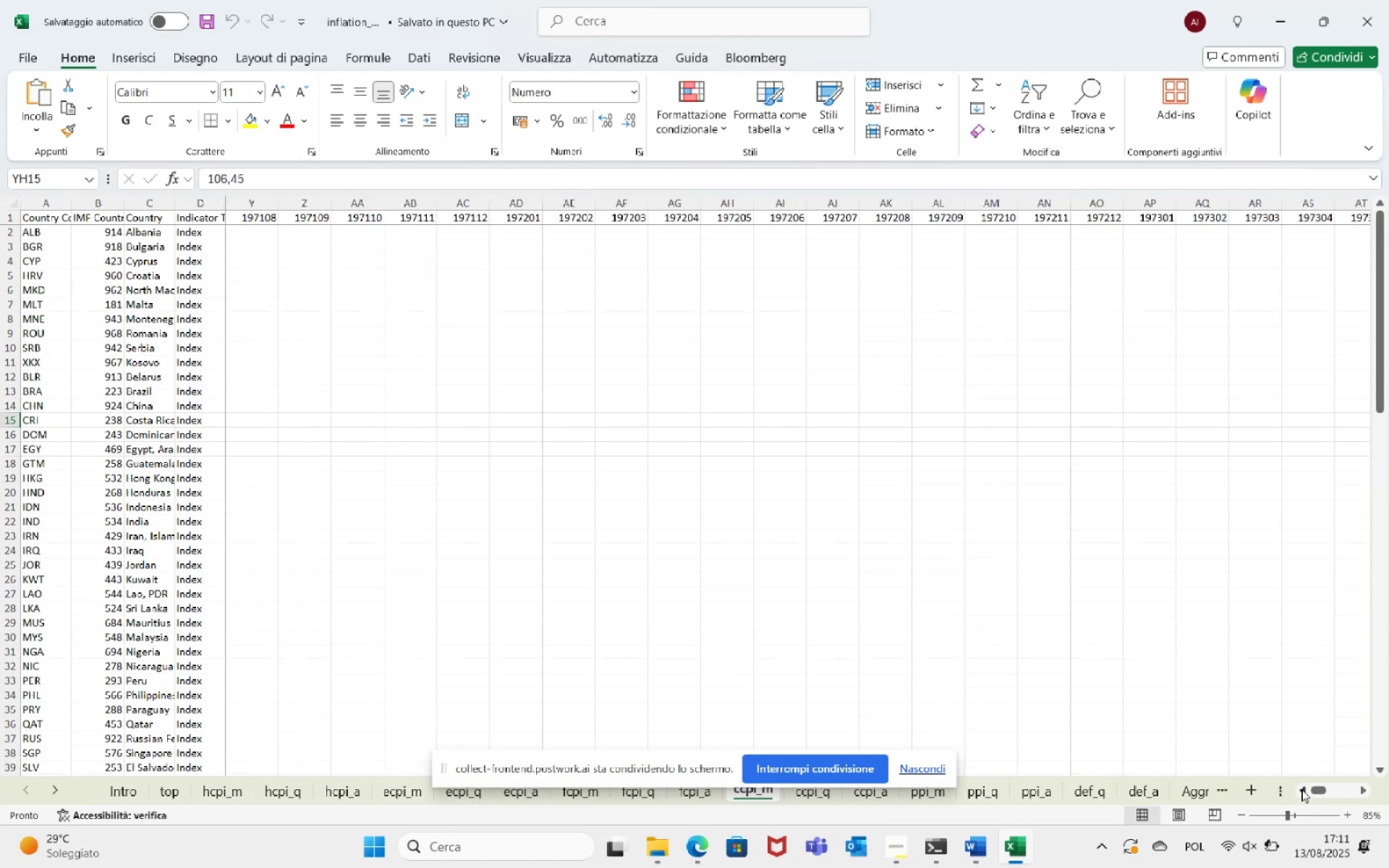 
triple_click([1301, 789])
 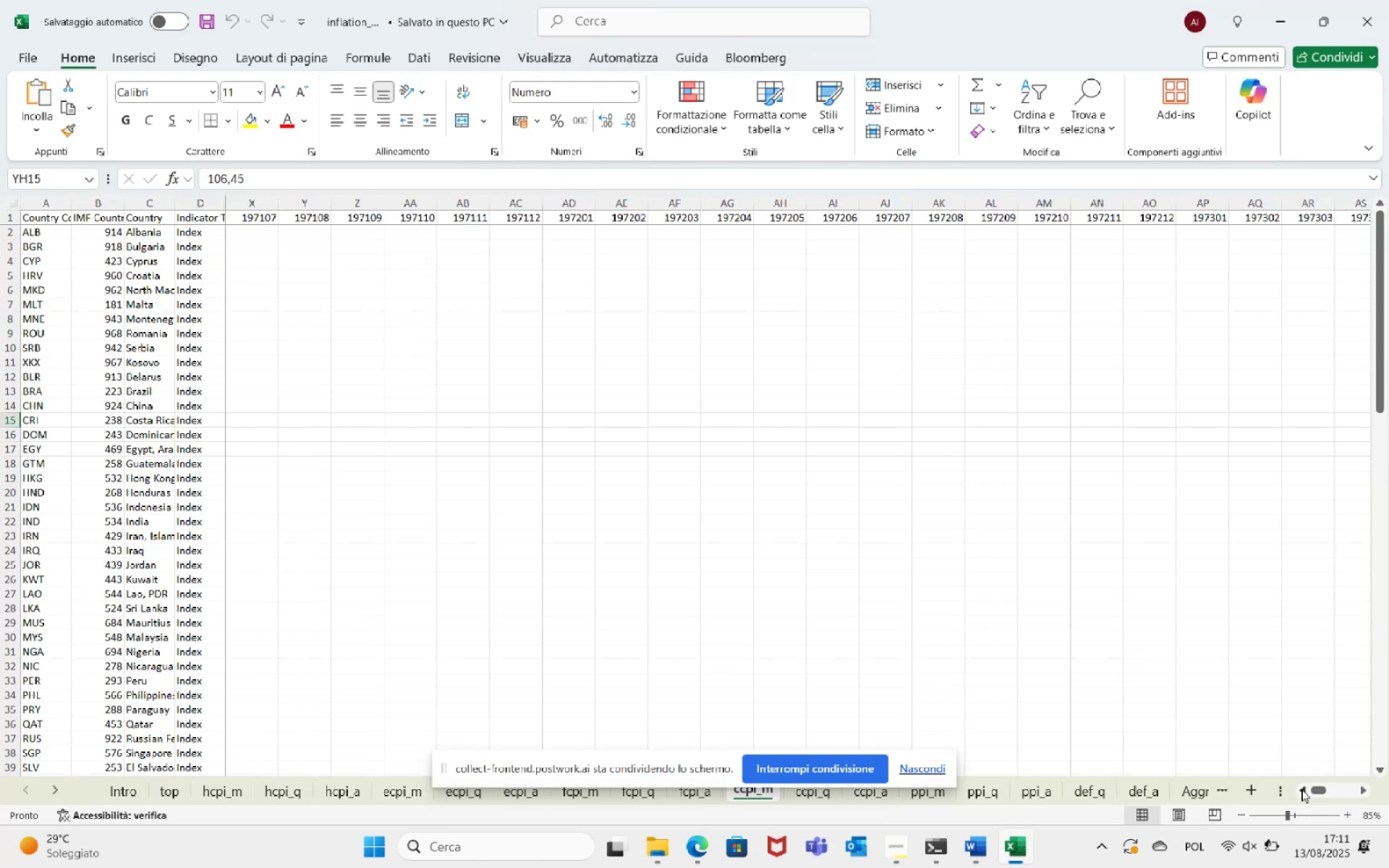 
triple_click([1301, 789])
 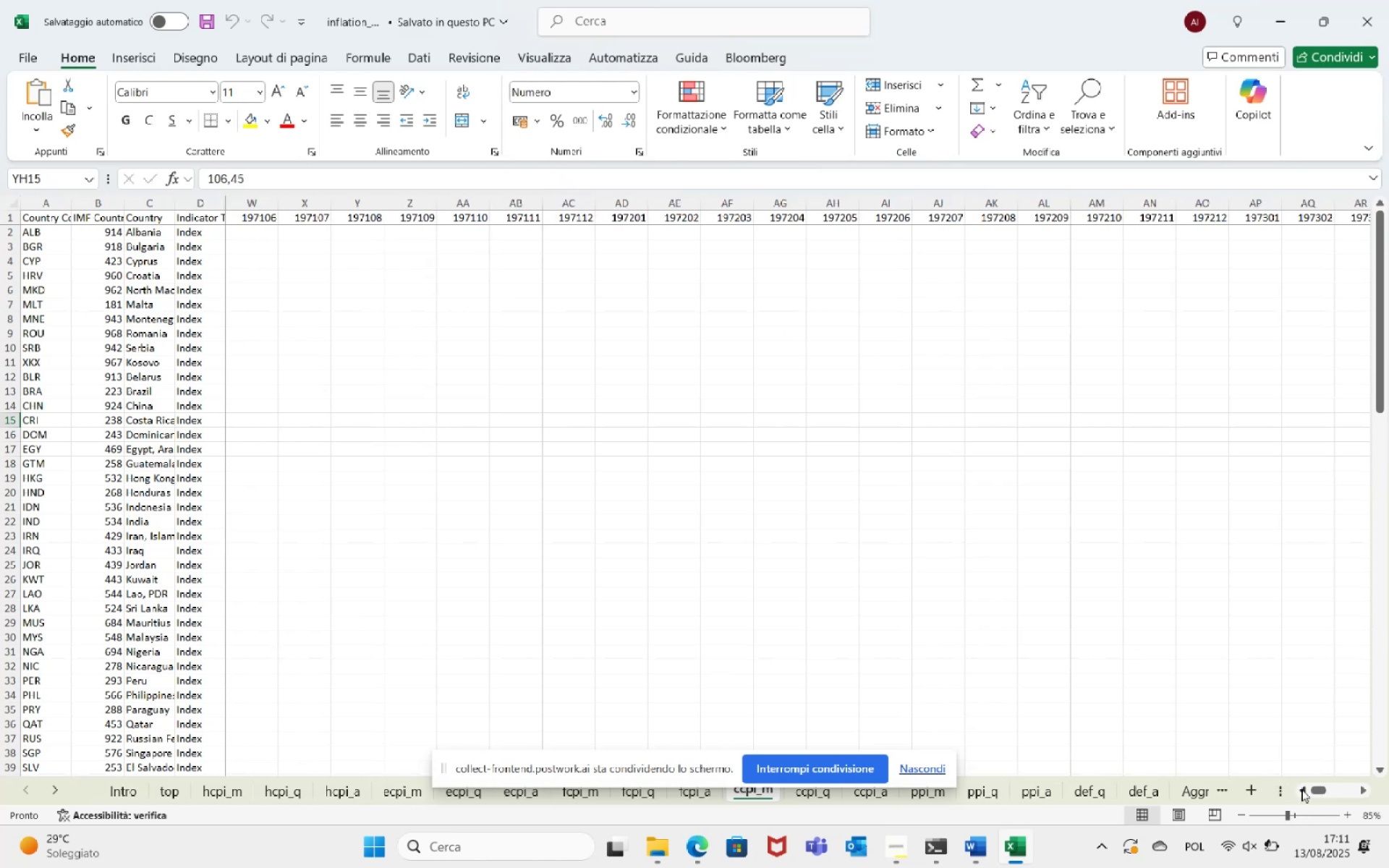 
triple_click([1301, 789])
 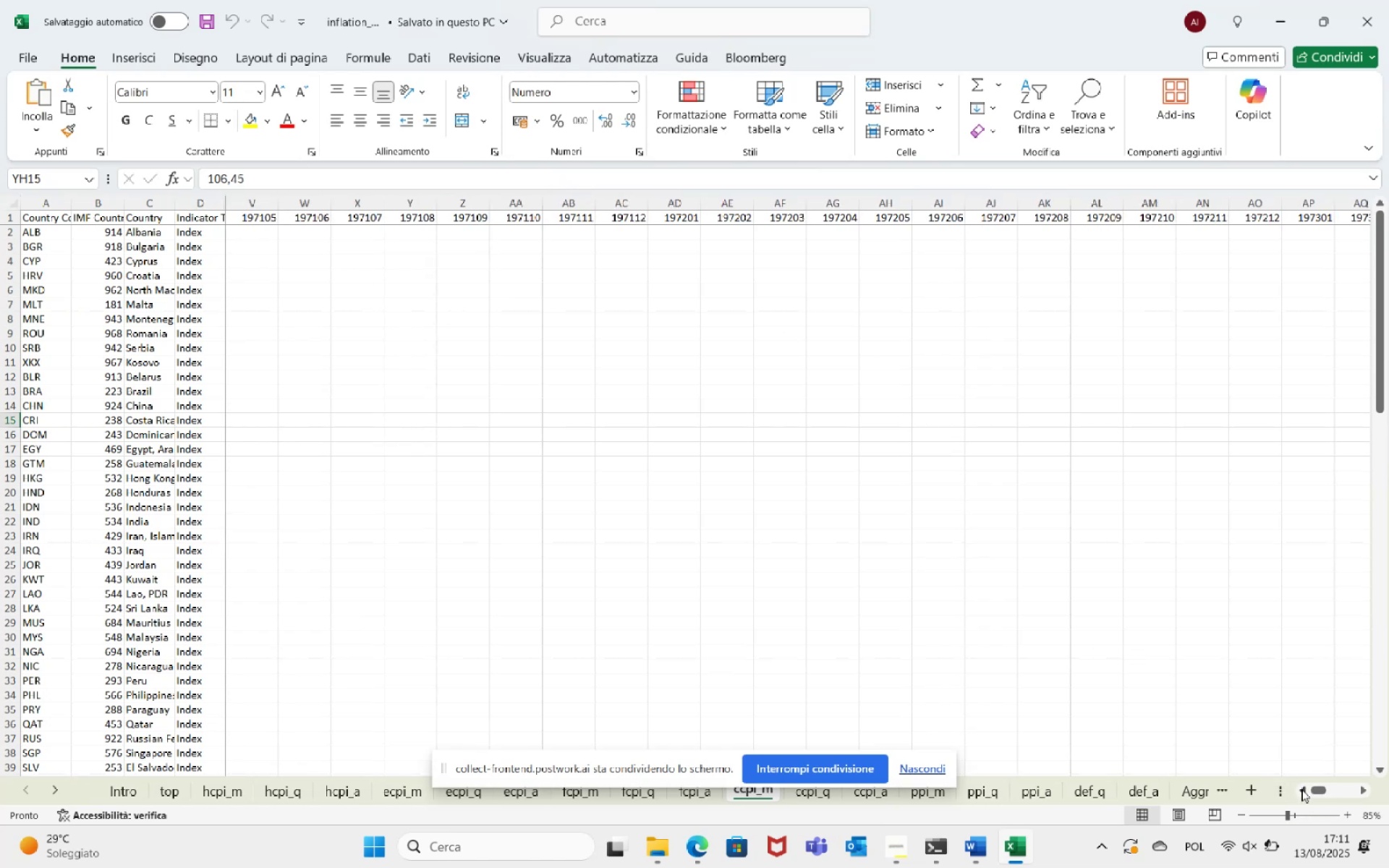 
triple_click([1301, 789])
 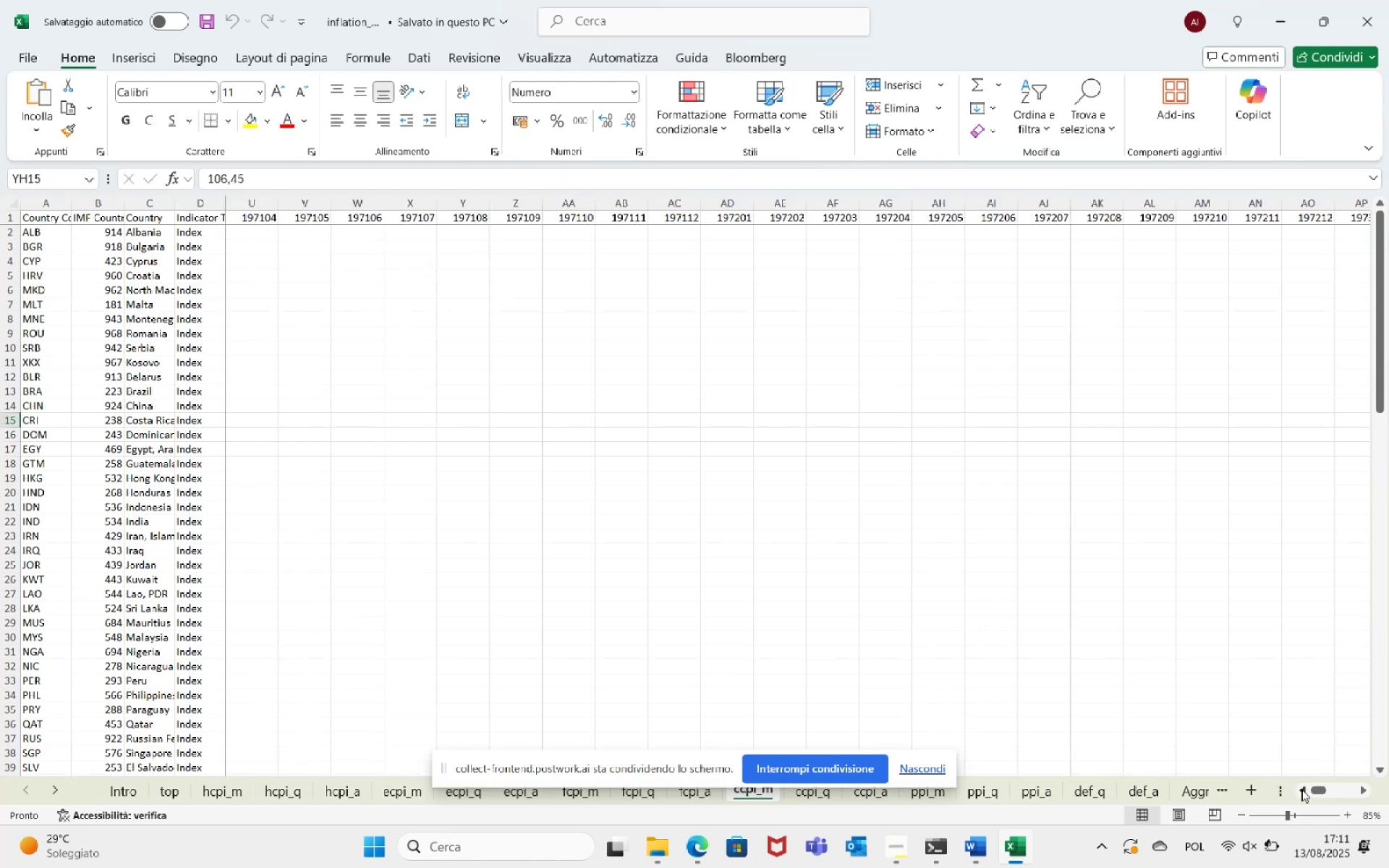 
triple_click([1301, 789])
 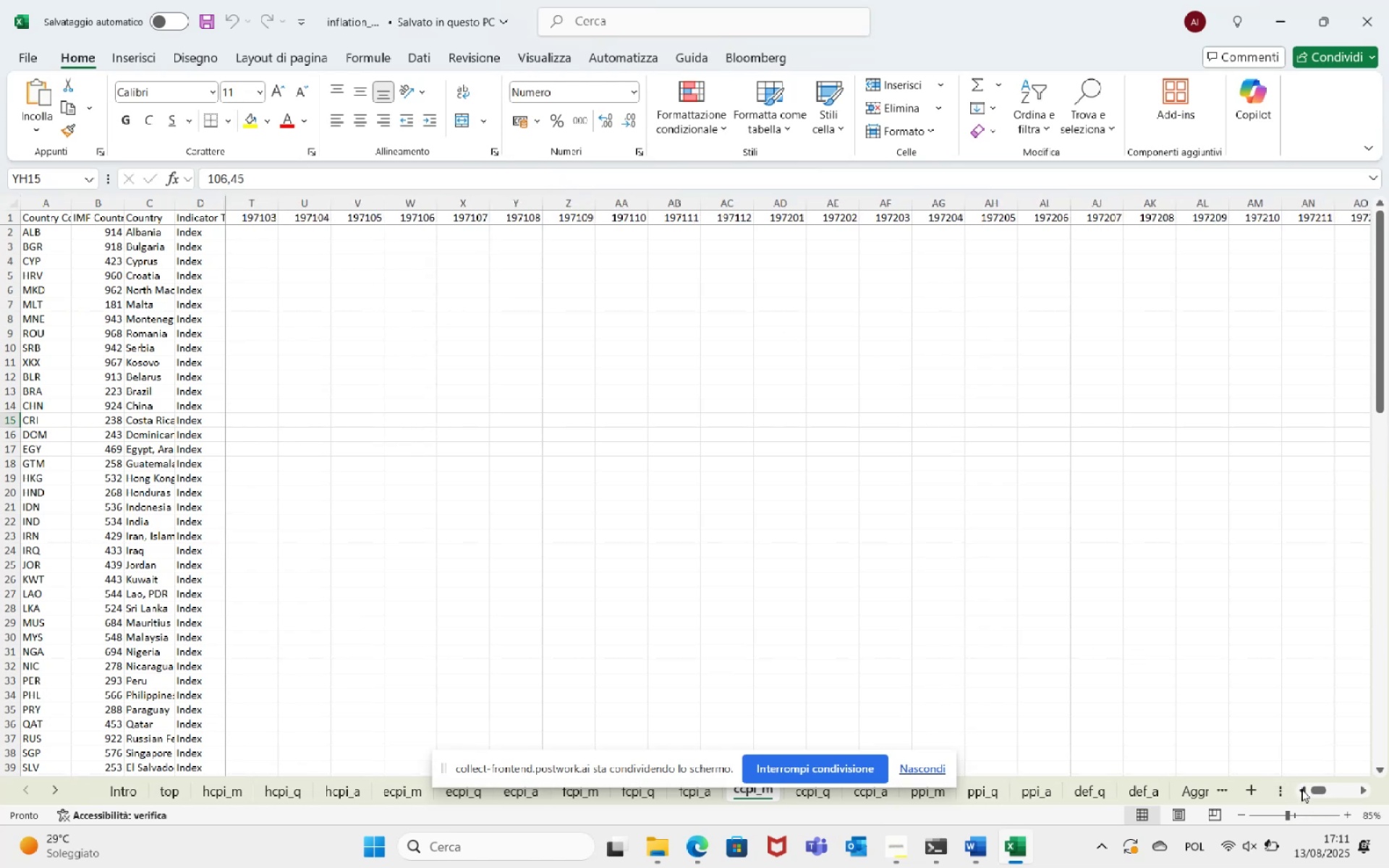 
triple_click([1301, 789])
 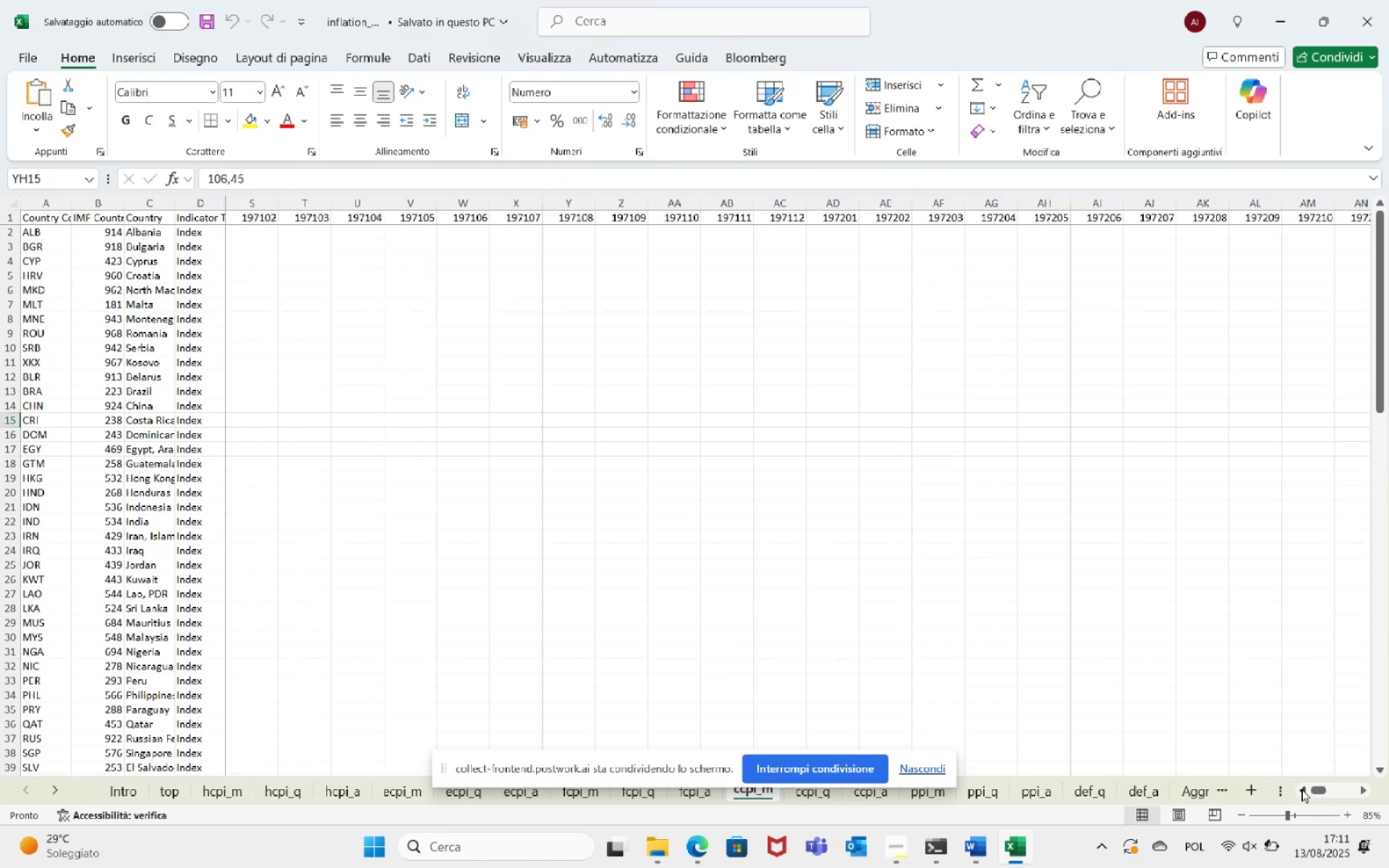 
triple_click([1301, 789])
 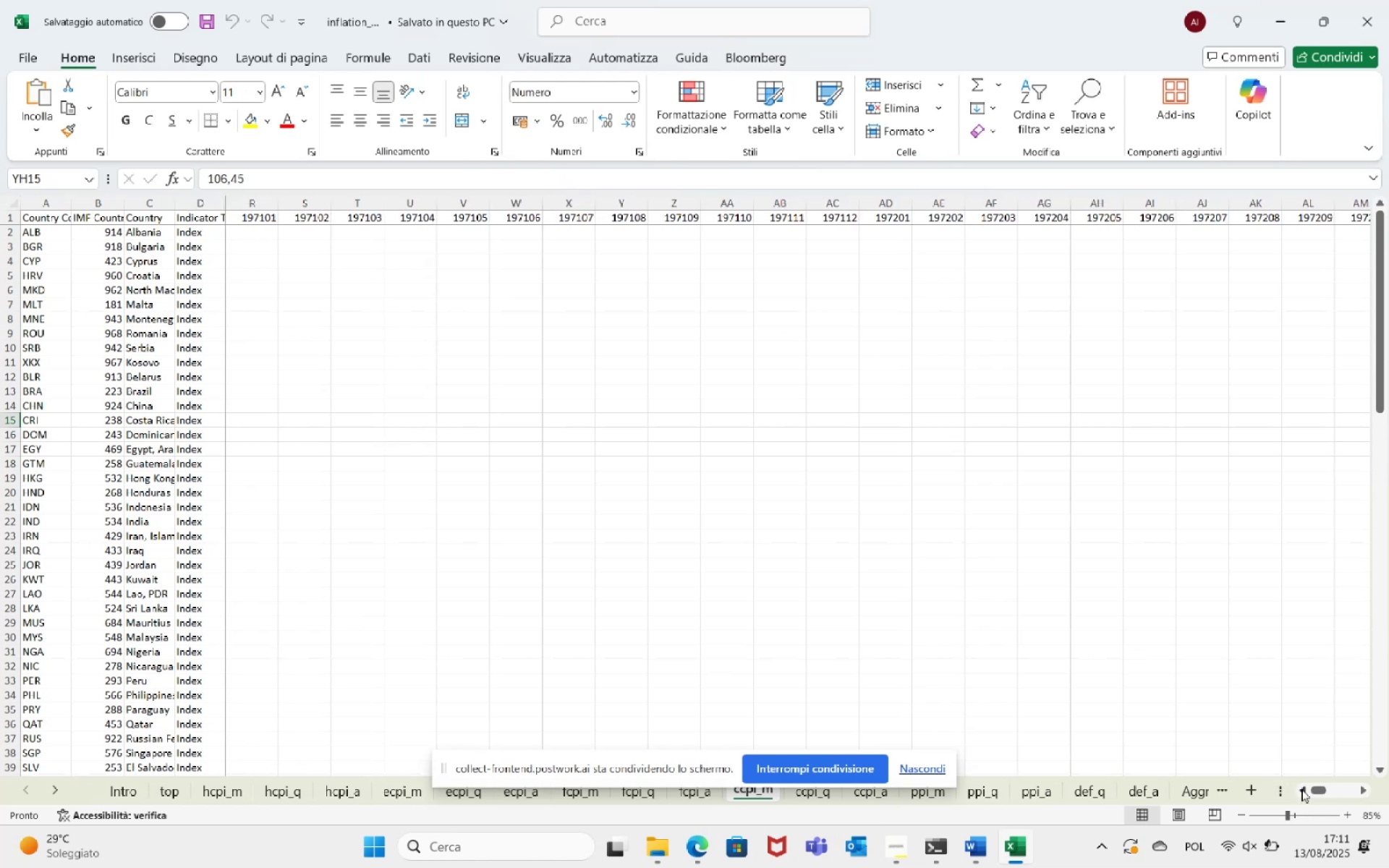 
triple_click([1301, 789])
 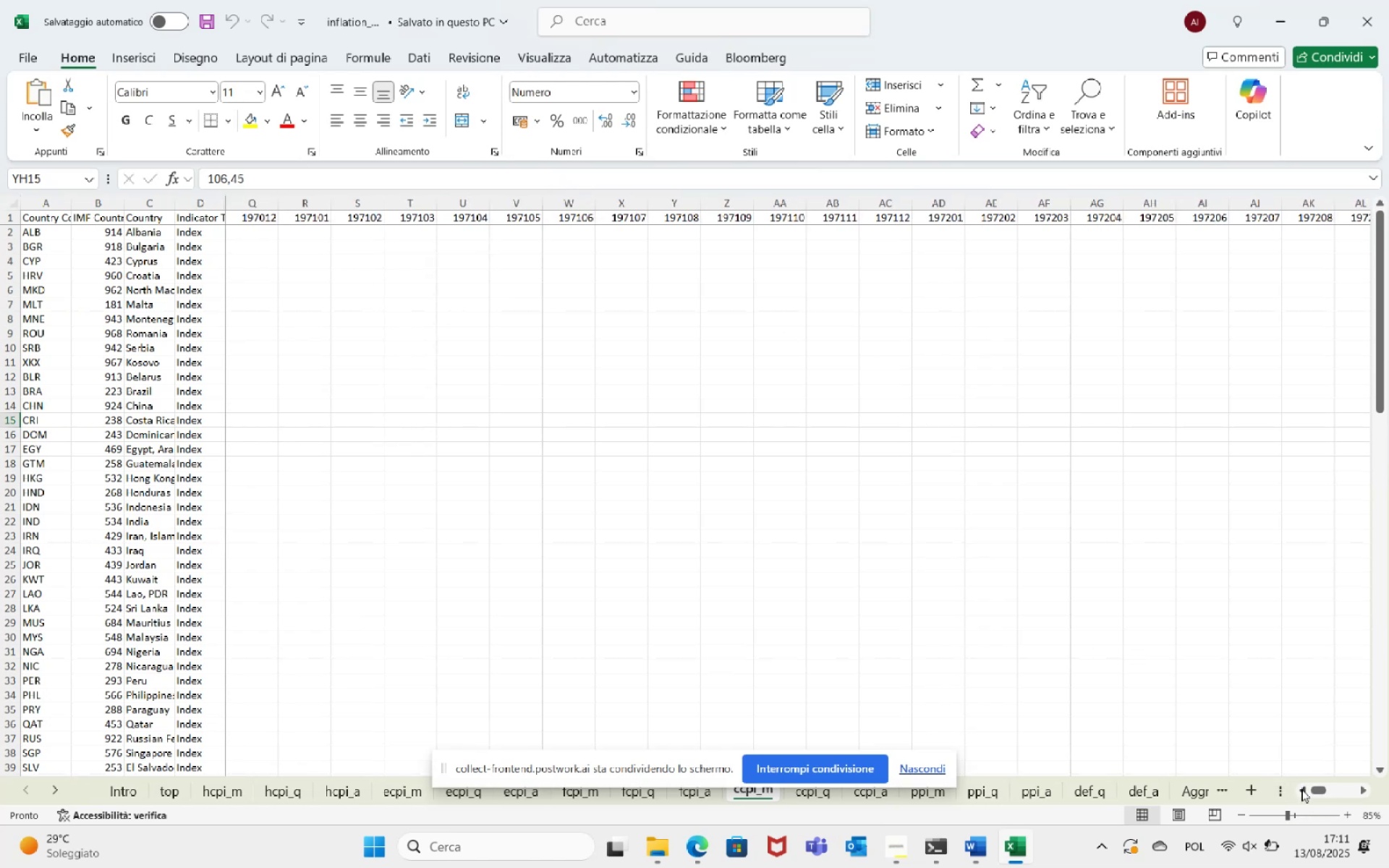 
triple_click([1301, 789])
 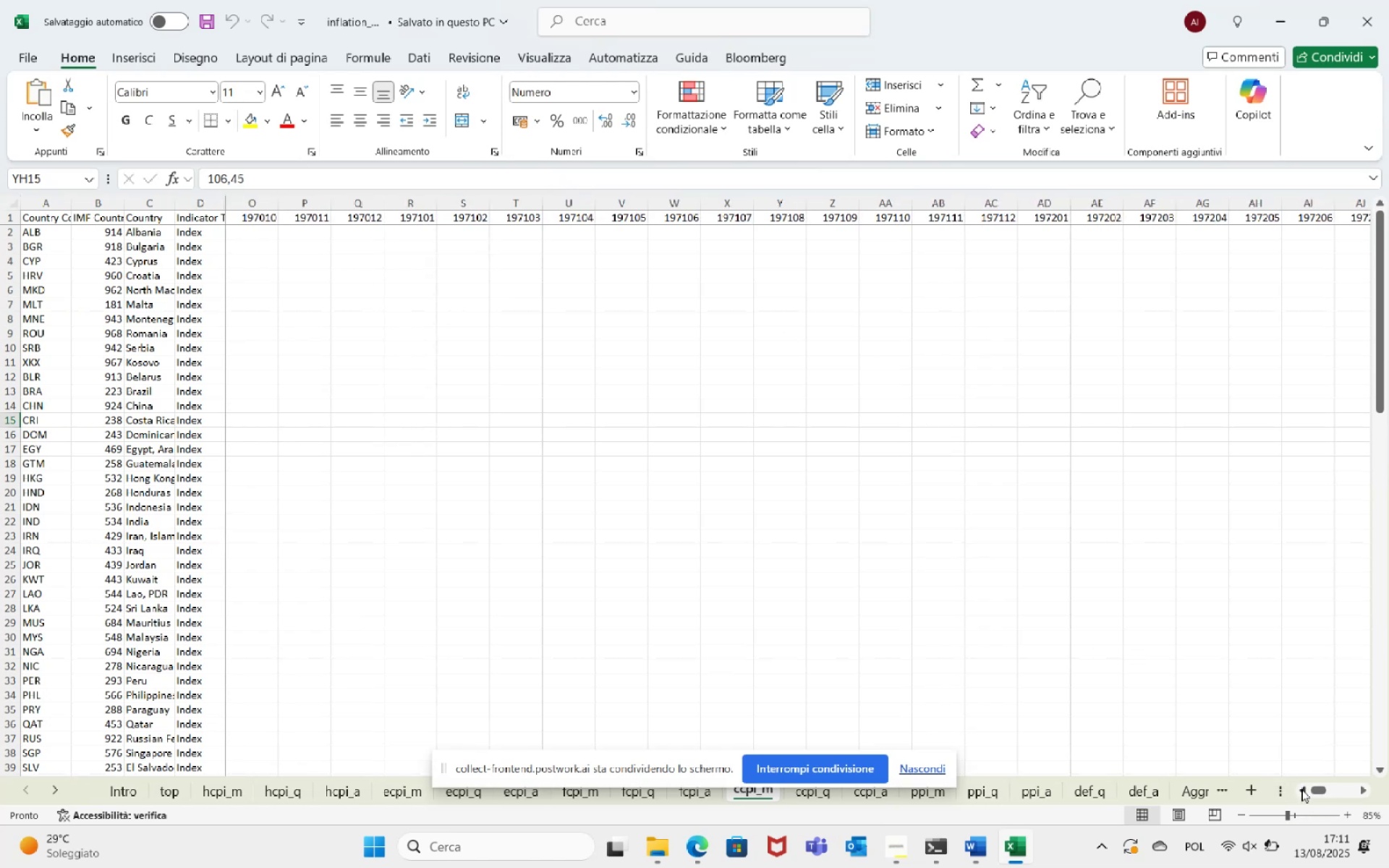 
triple_click([1301, 789])
 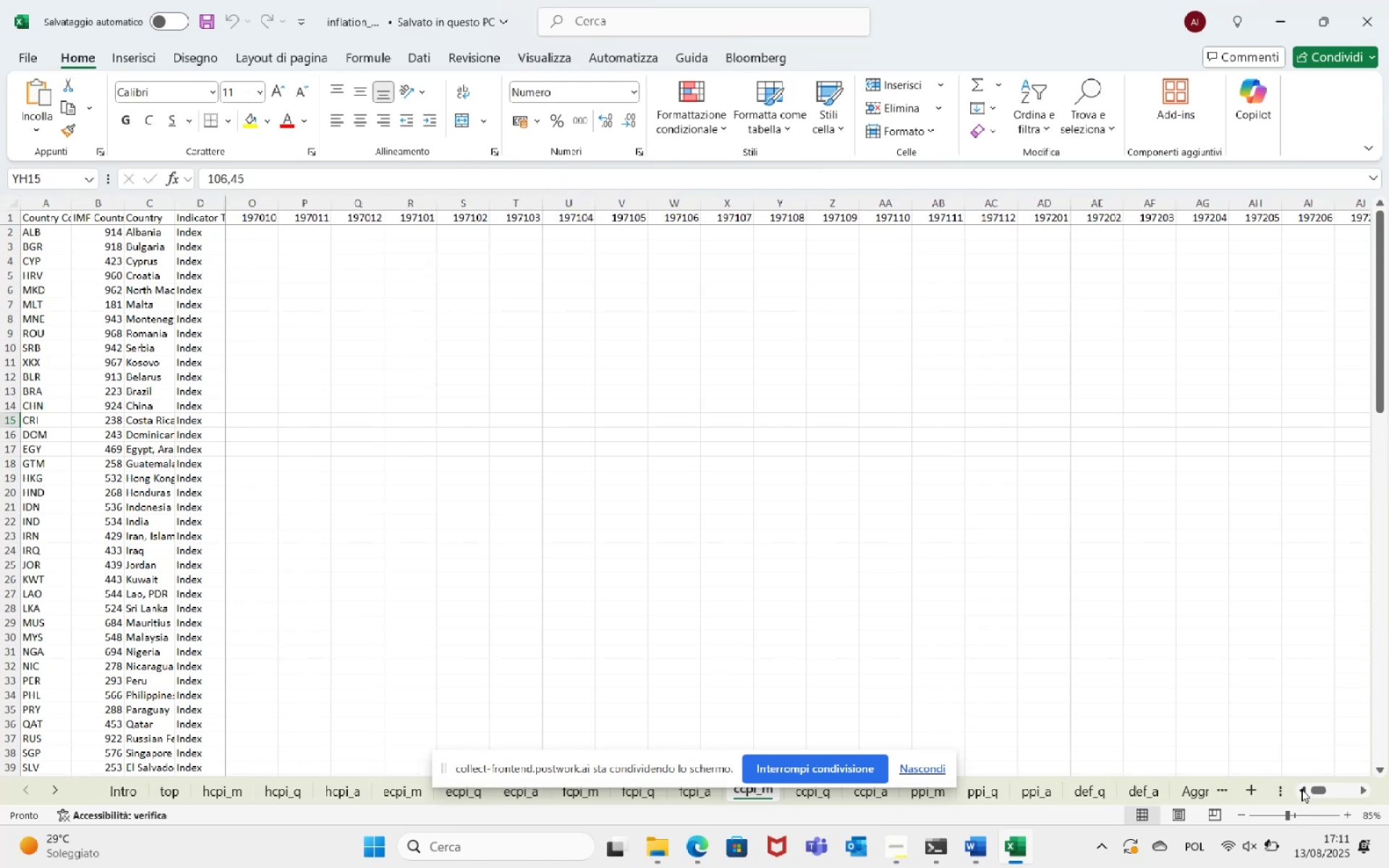 
triple_click([1301, 789])
 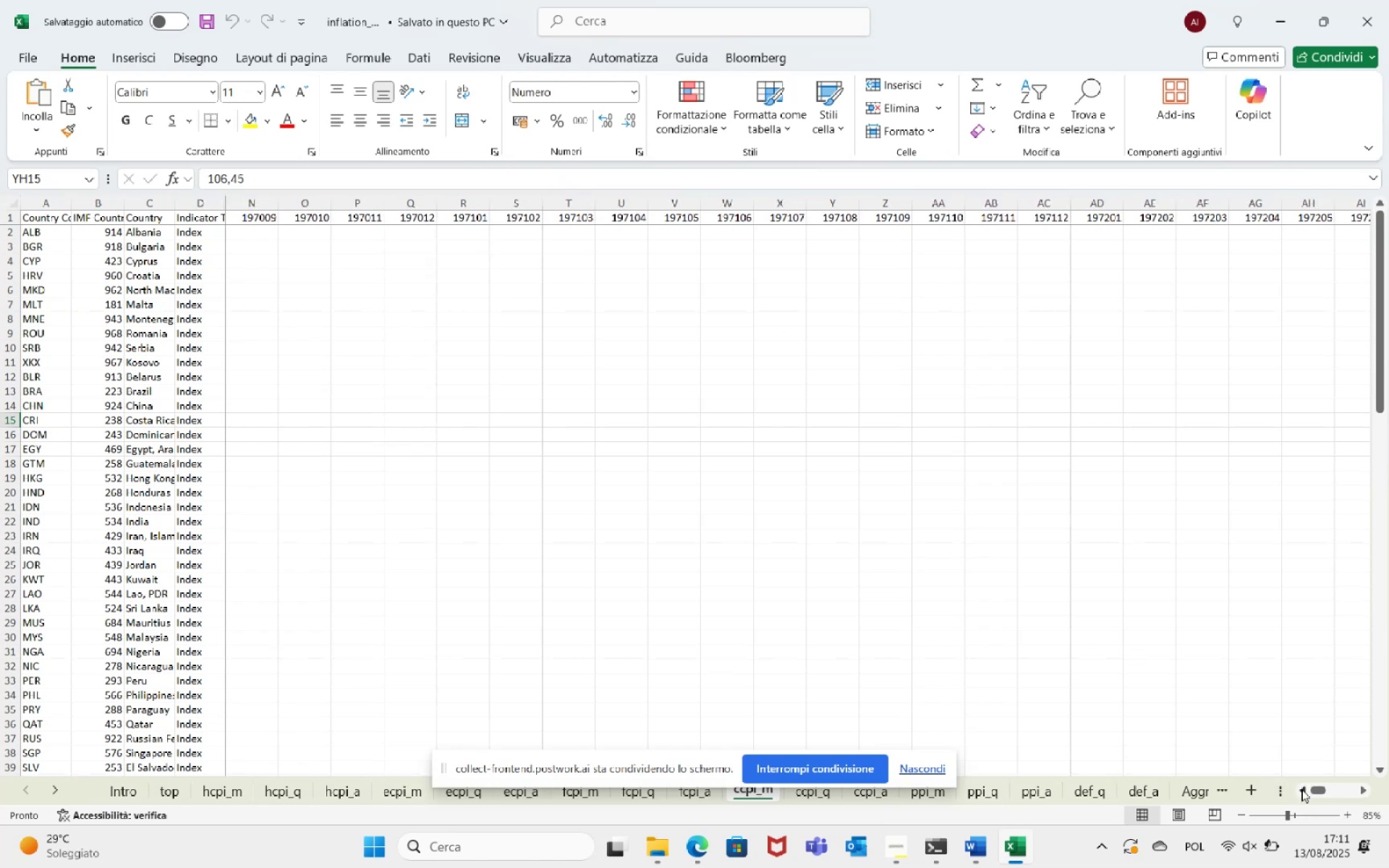 
triple_click([1301, 789])
 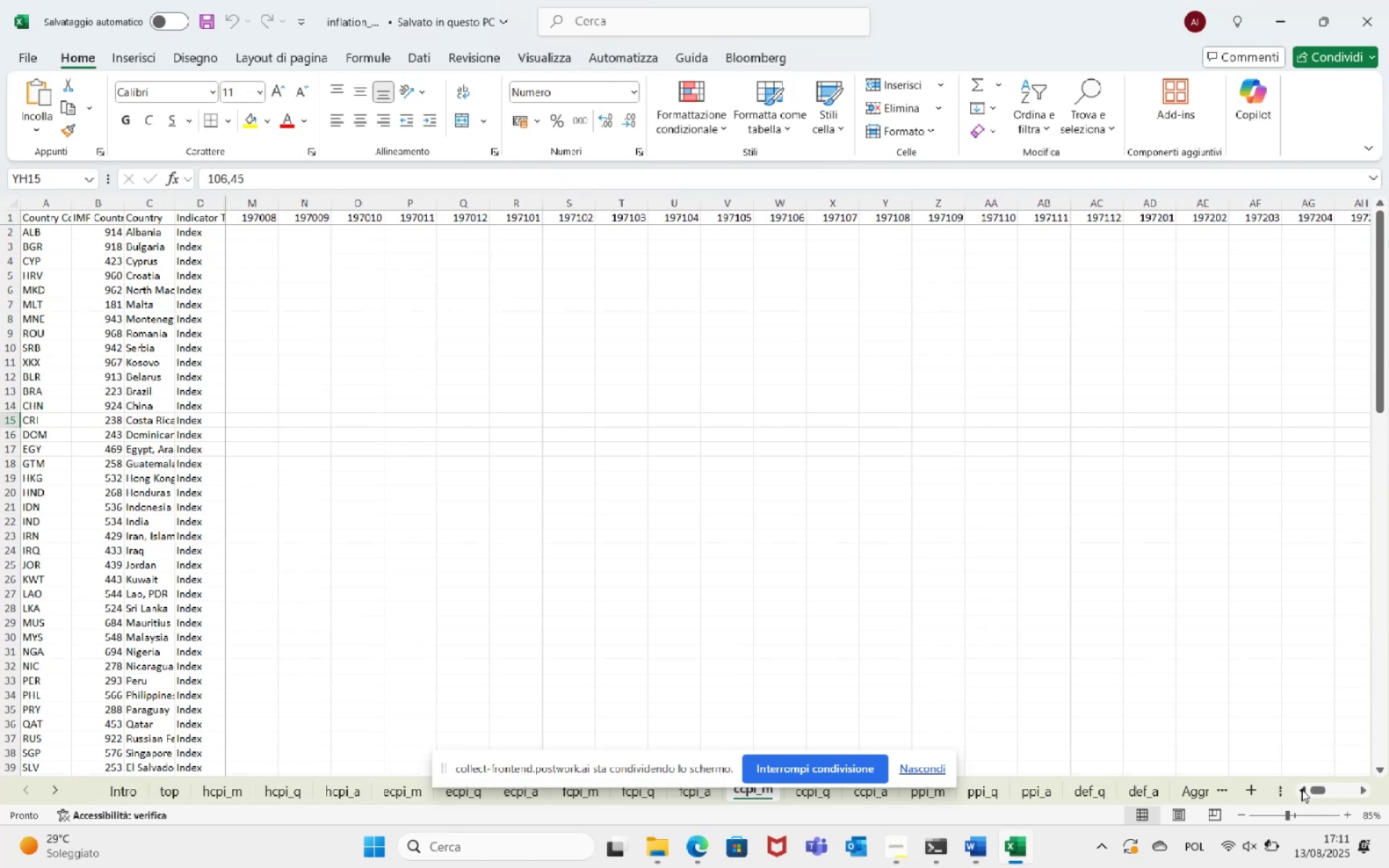 
triple_click([1301, 789])
 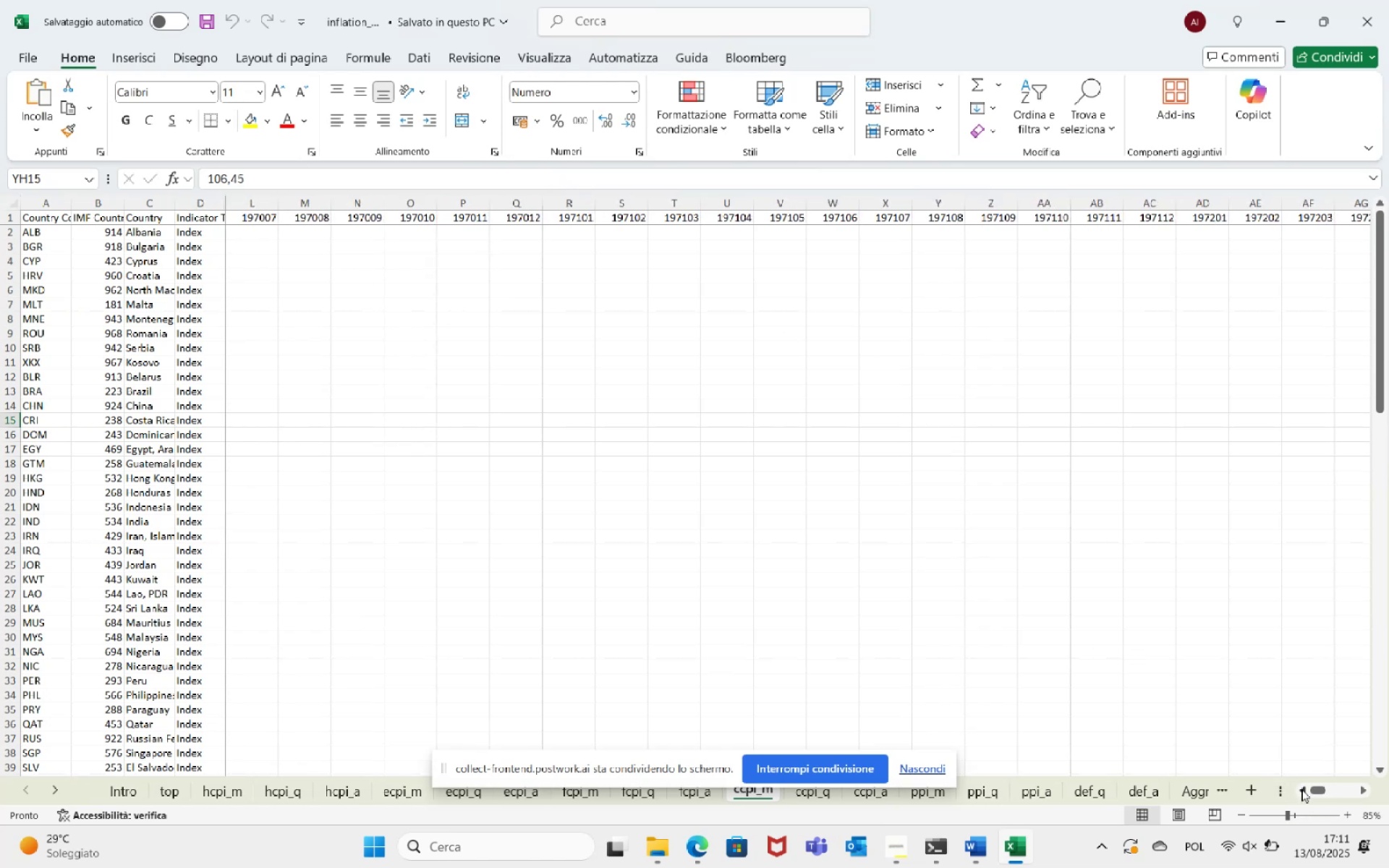 
triple_click([1301, 789])
 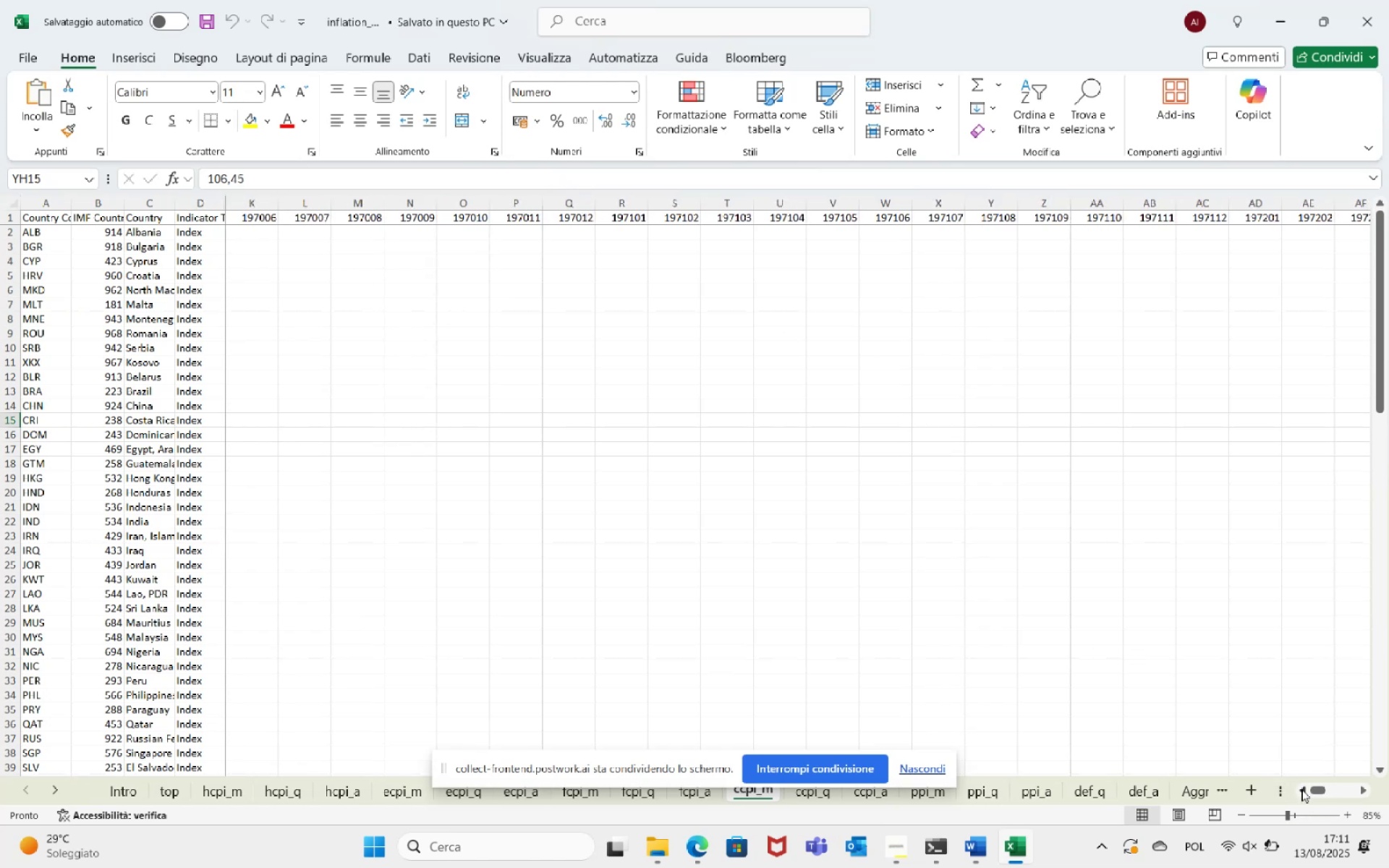 
triple_click([1301, 789])
 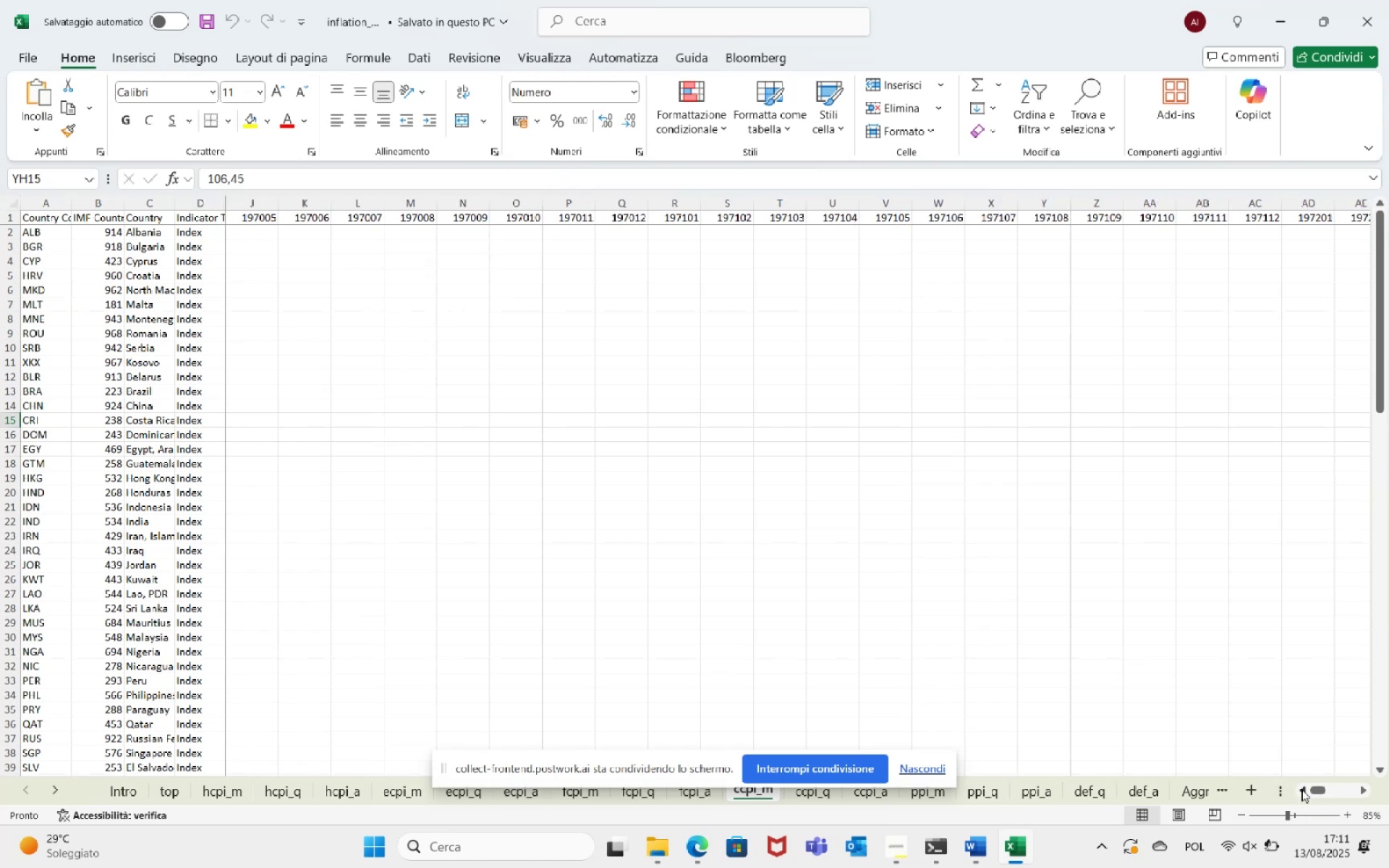 
triple_click([1301, 789])
 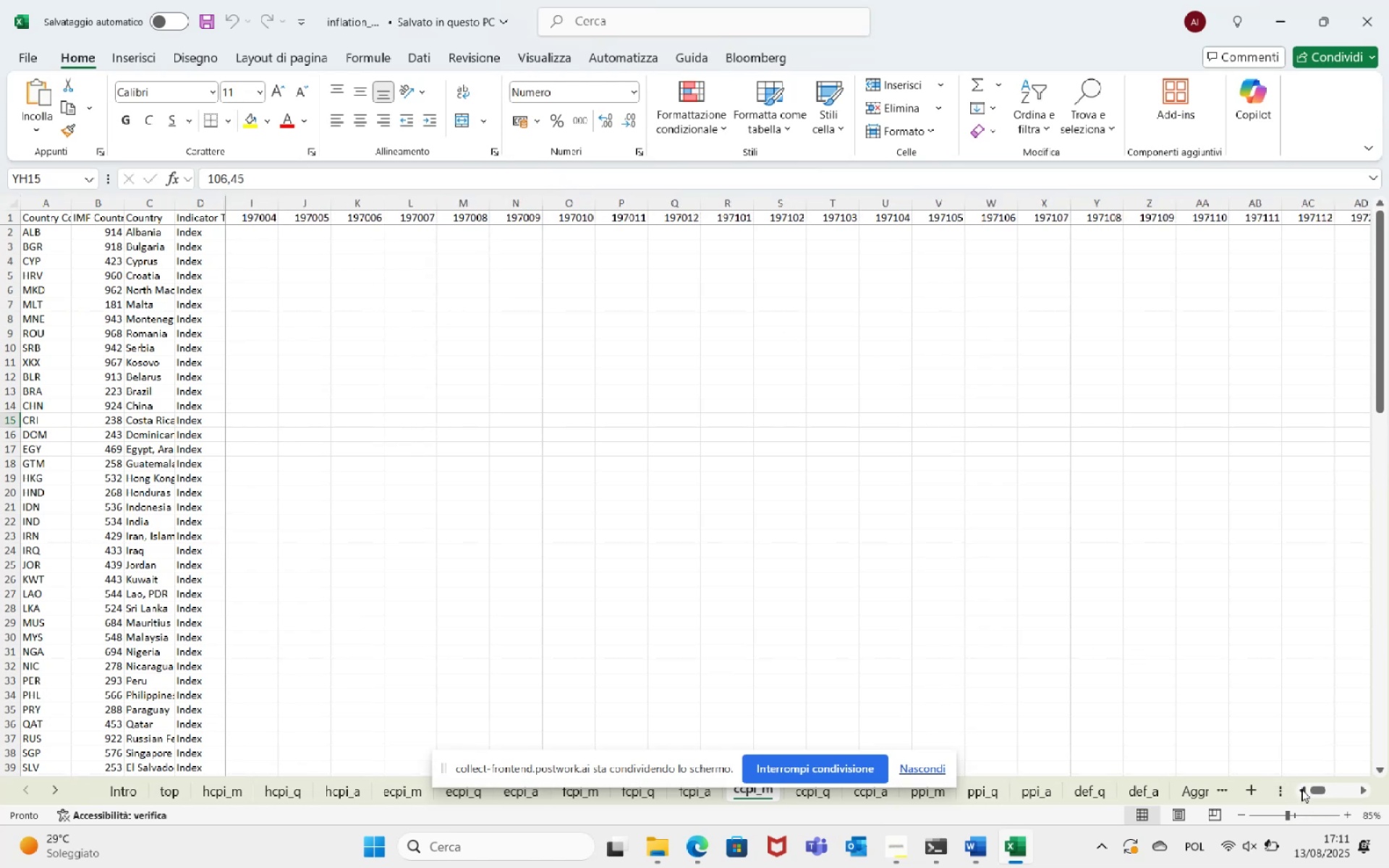 
triple_click([1301, 789])
 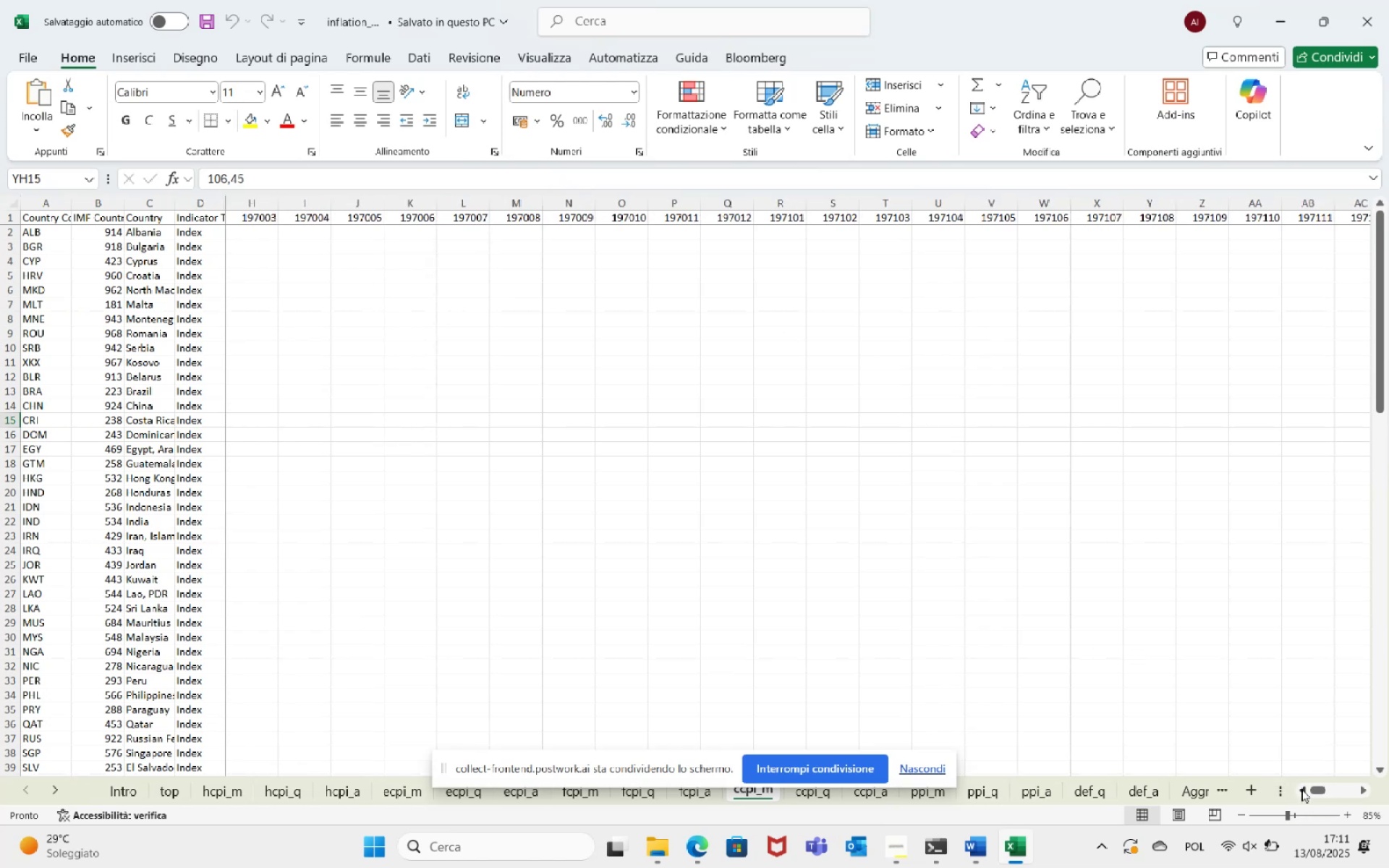 
triple_click([1301, 789])
 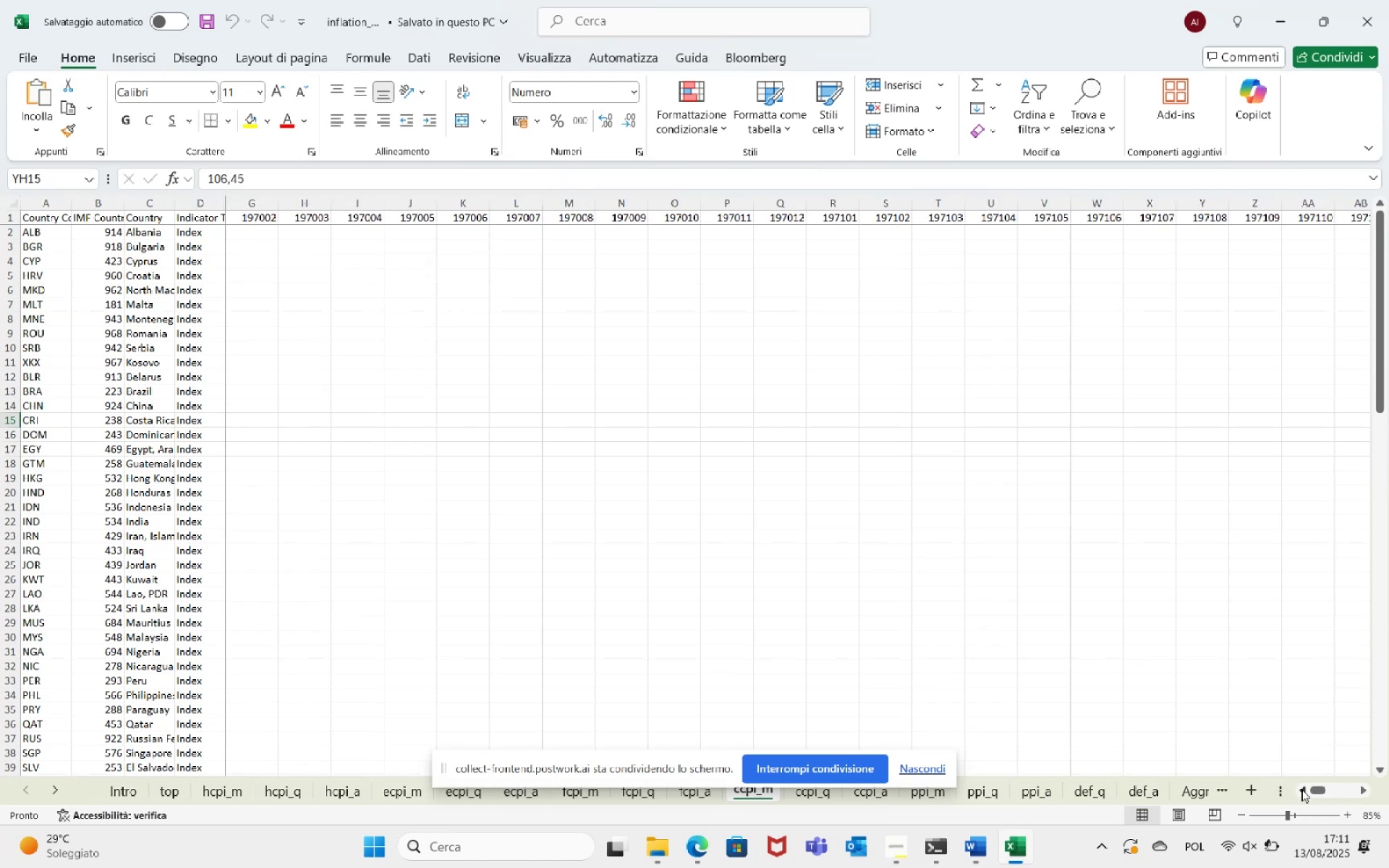 
triple_click([1301, 789])
 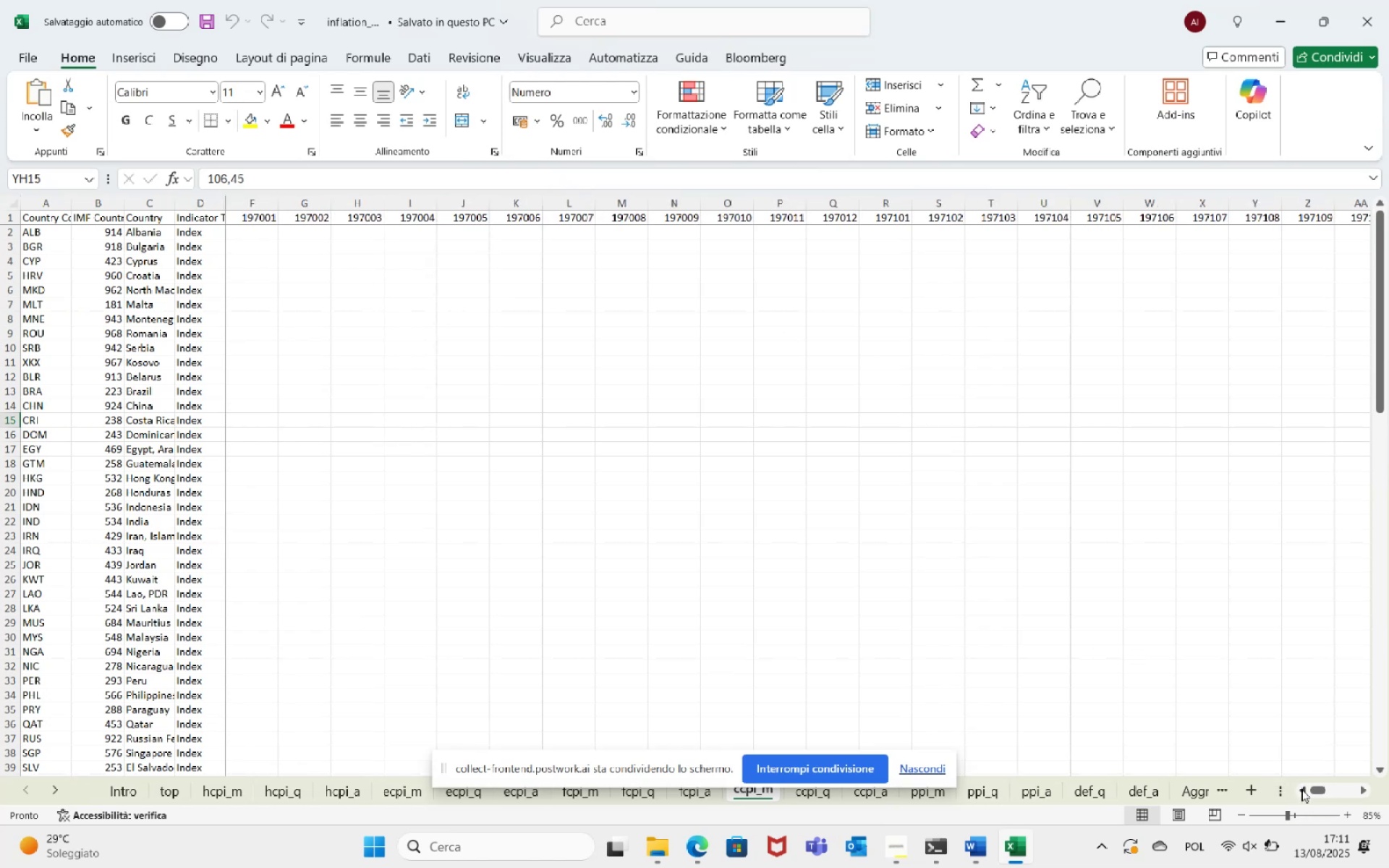 
triple_click([1301, 789])
 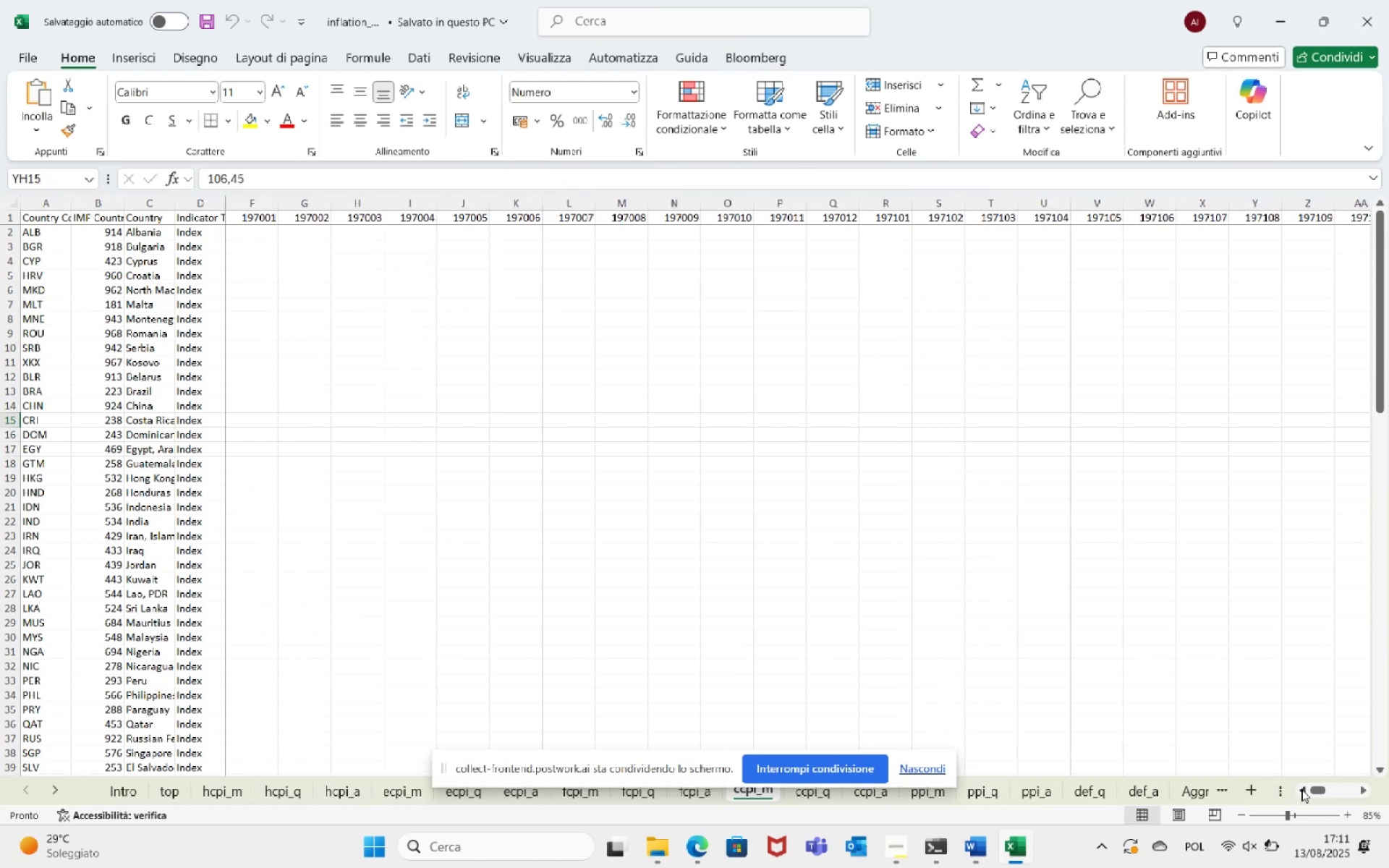 
triple_click([1301, 789])
 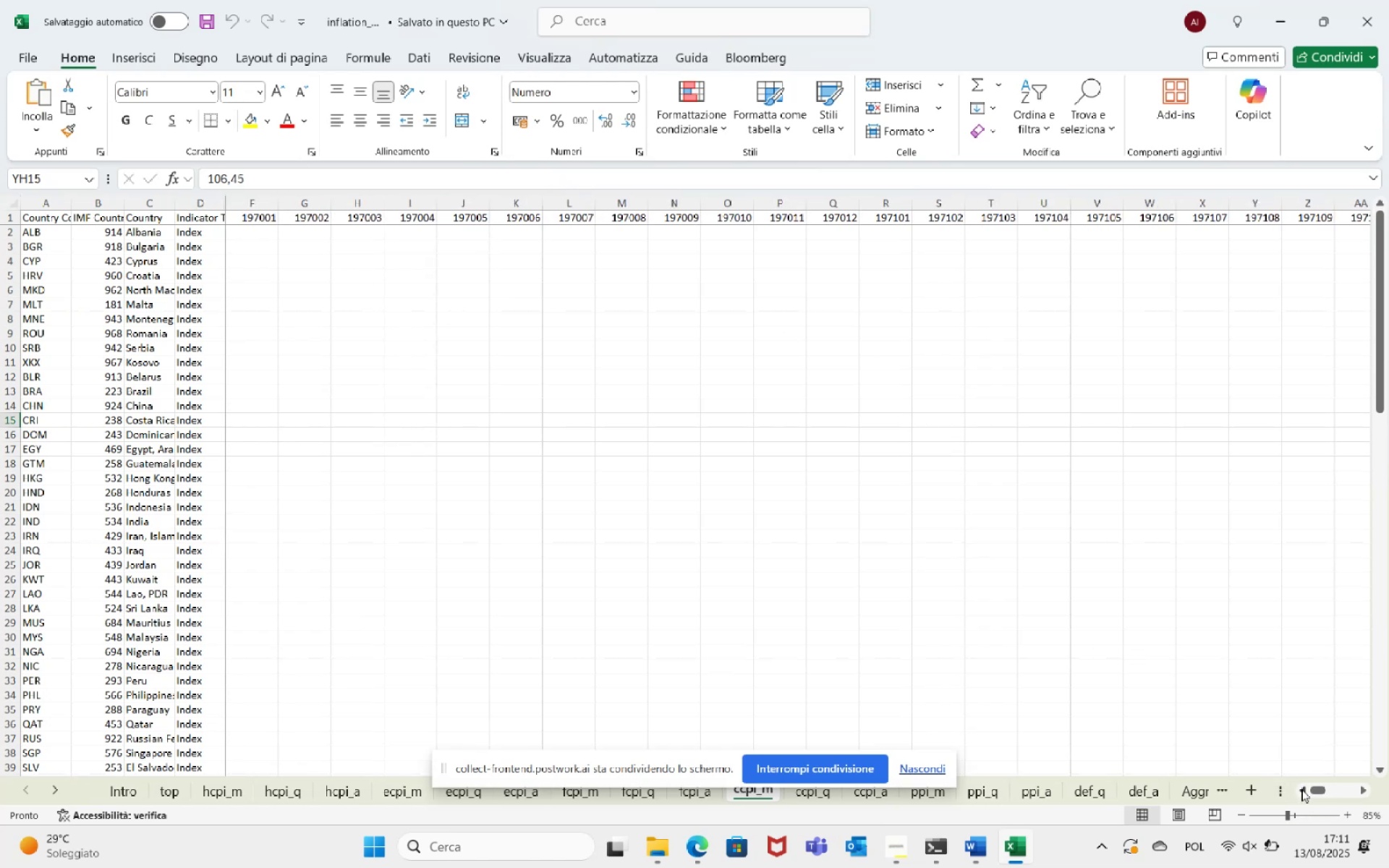 
triple_click([1301, 789])
 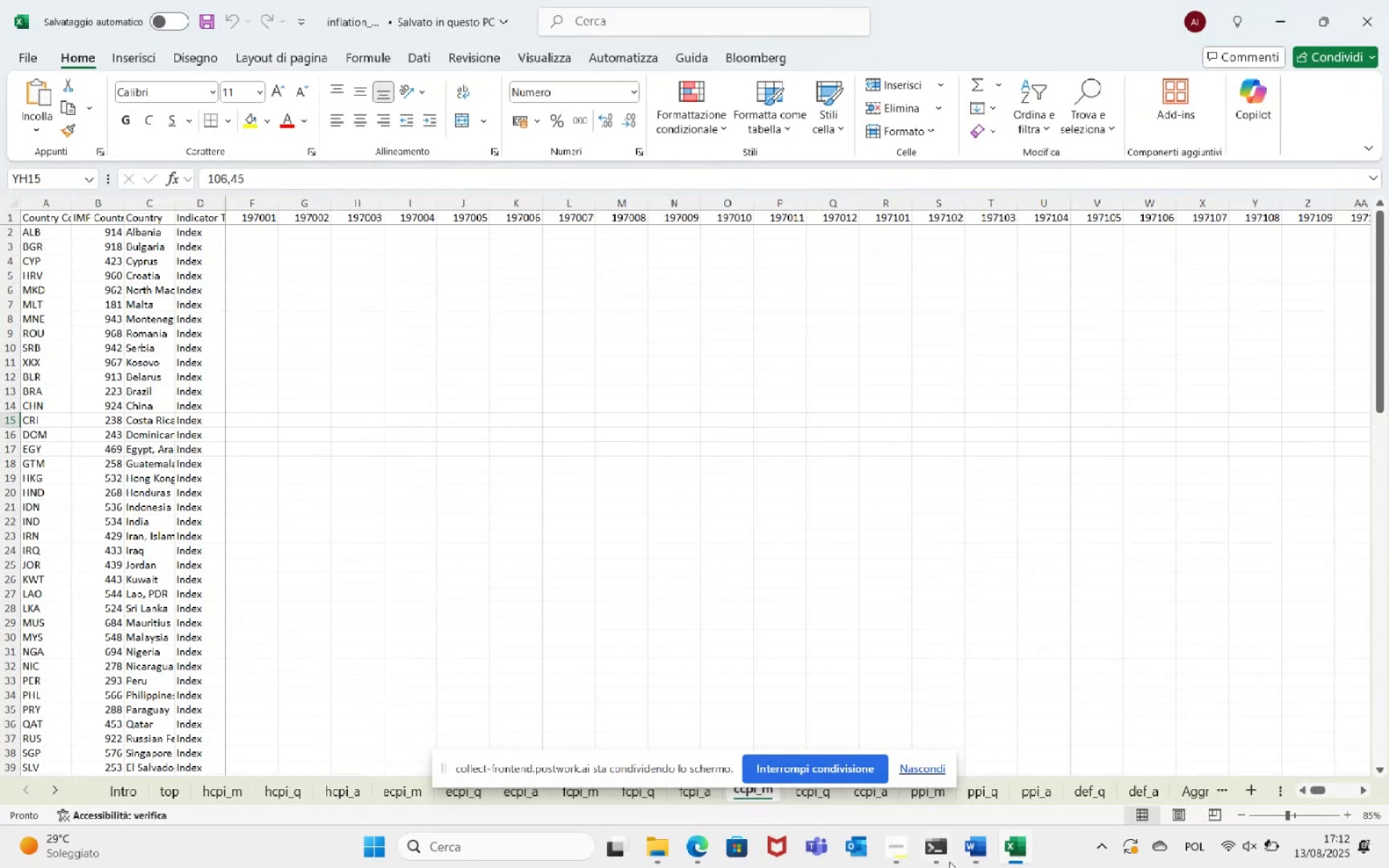 
wait(6.13)
 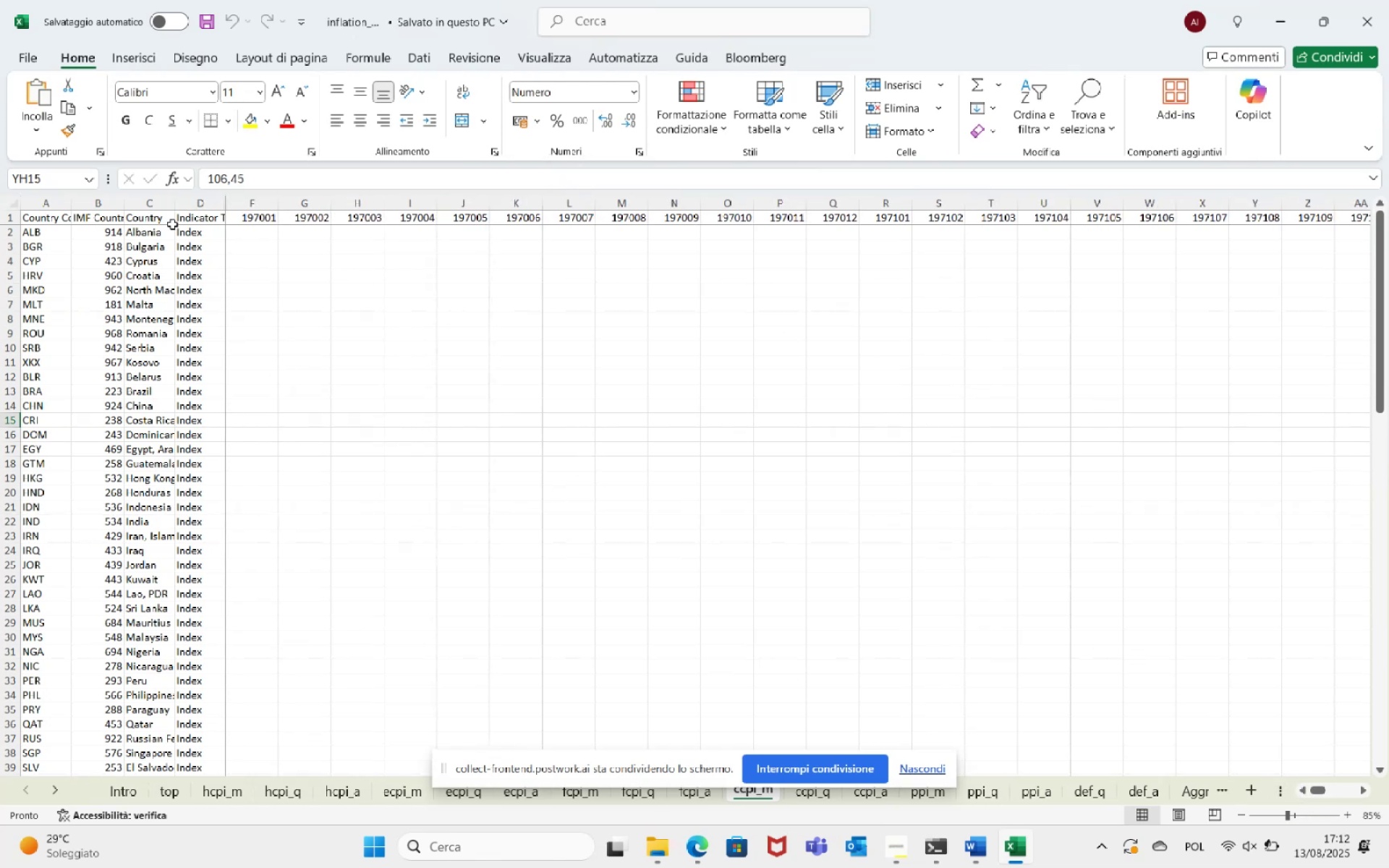 
left_click([697, 846])
 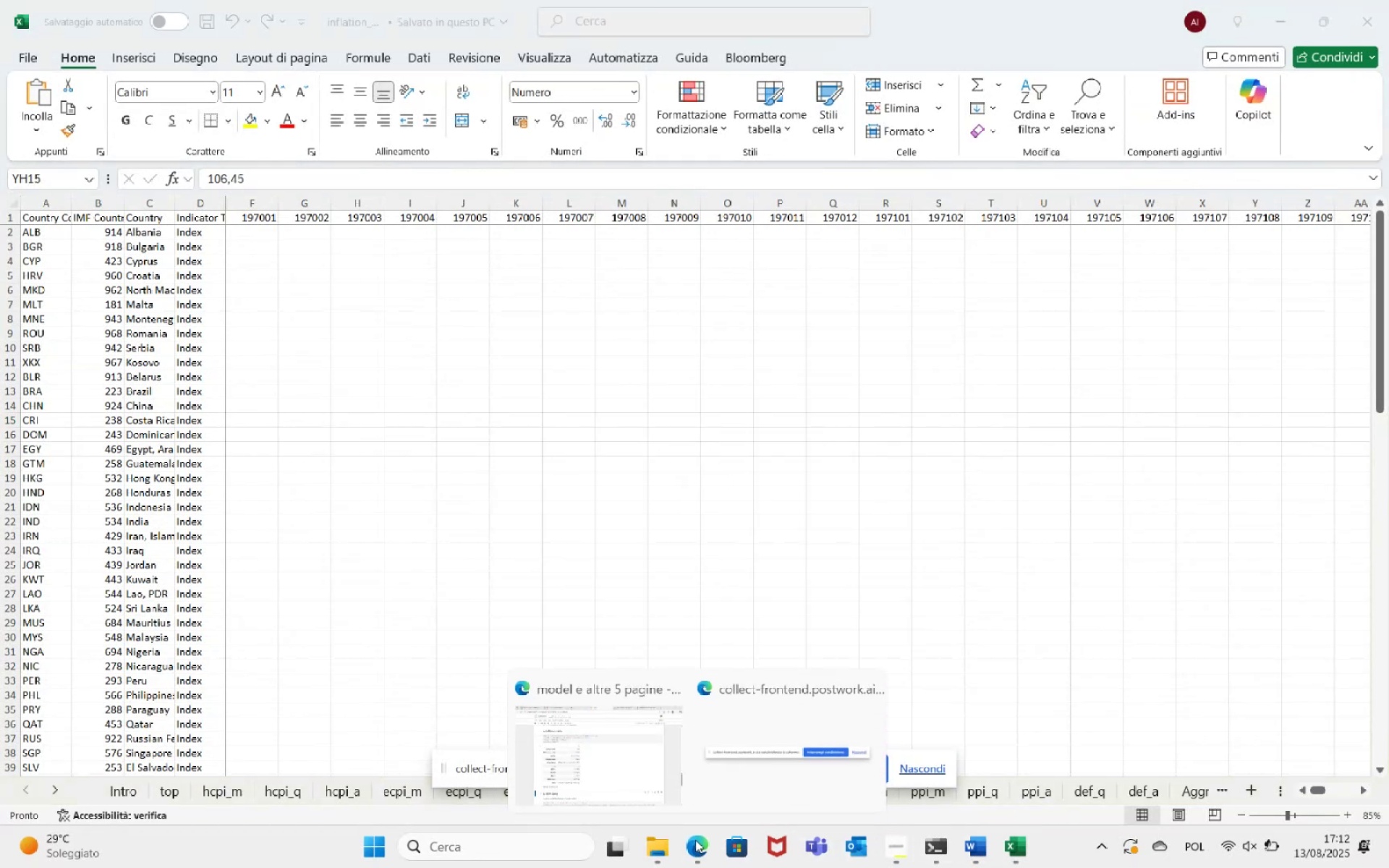 
left_click([650, 762])
 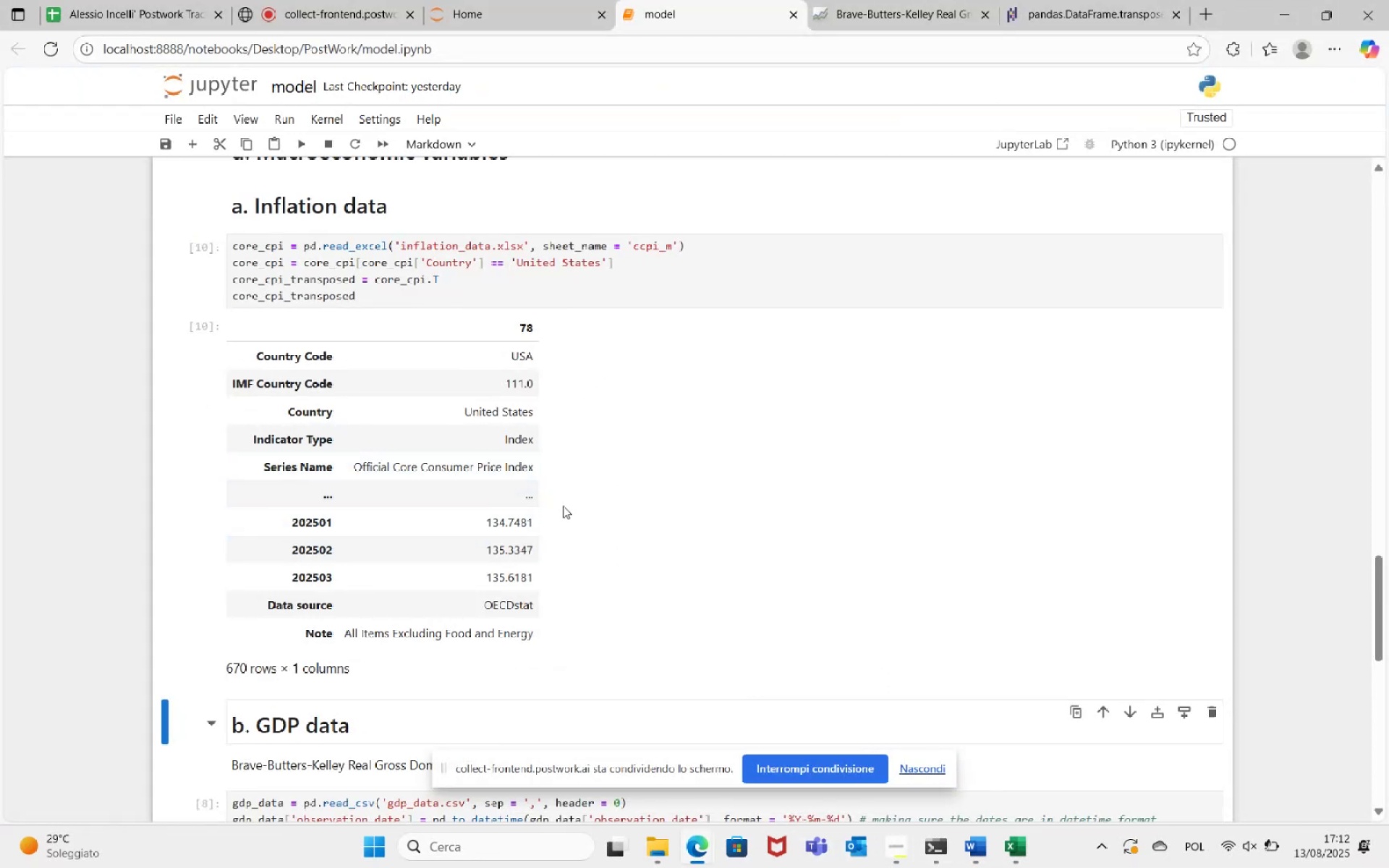 
wait(9.97)
 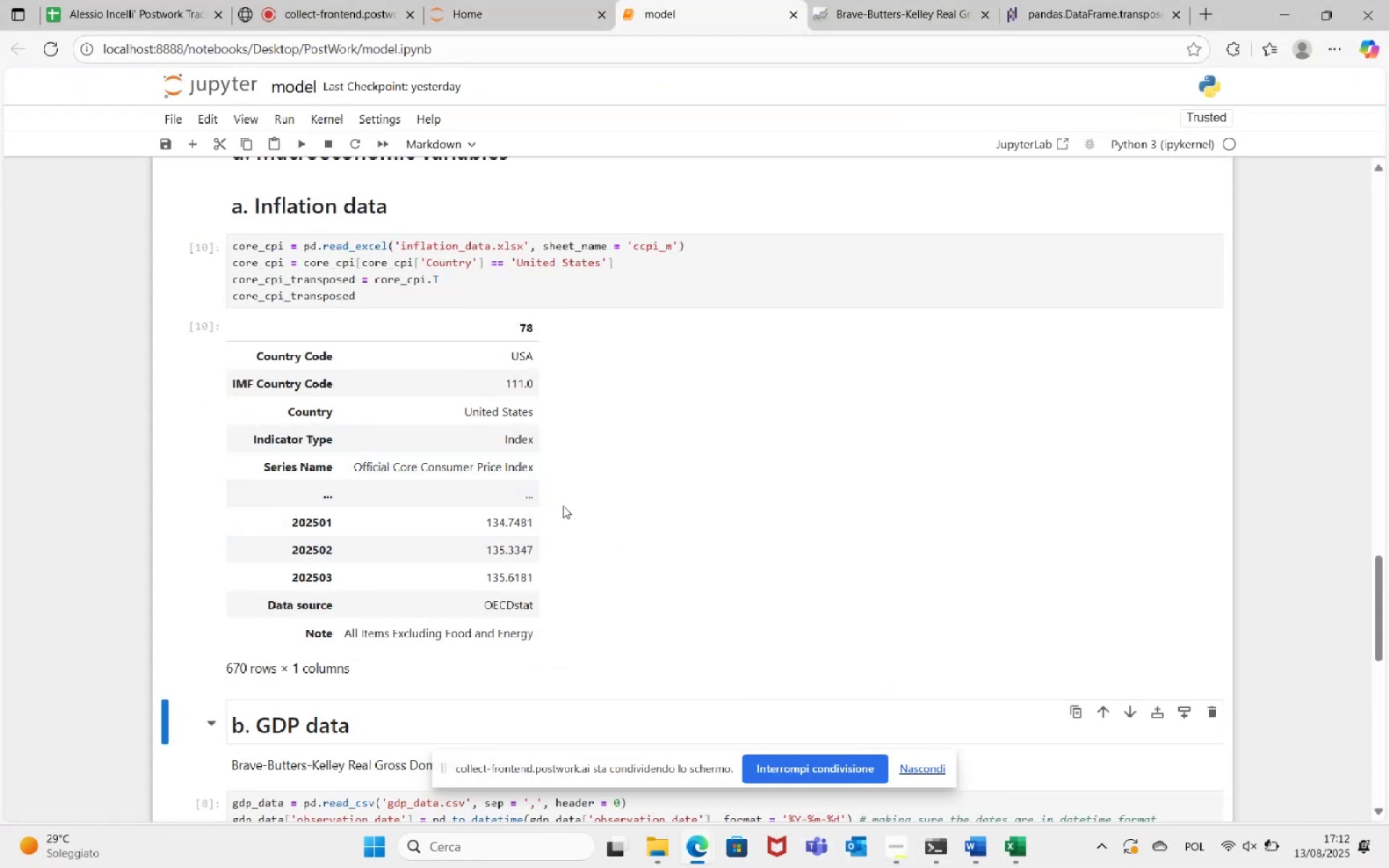 
left_click([470, 275])
 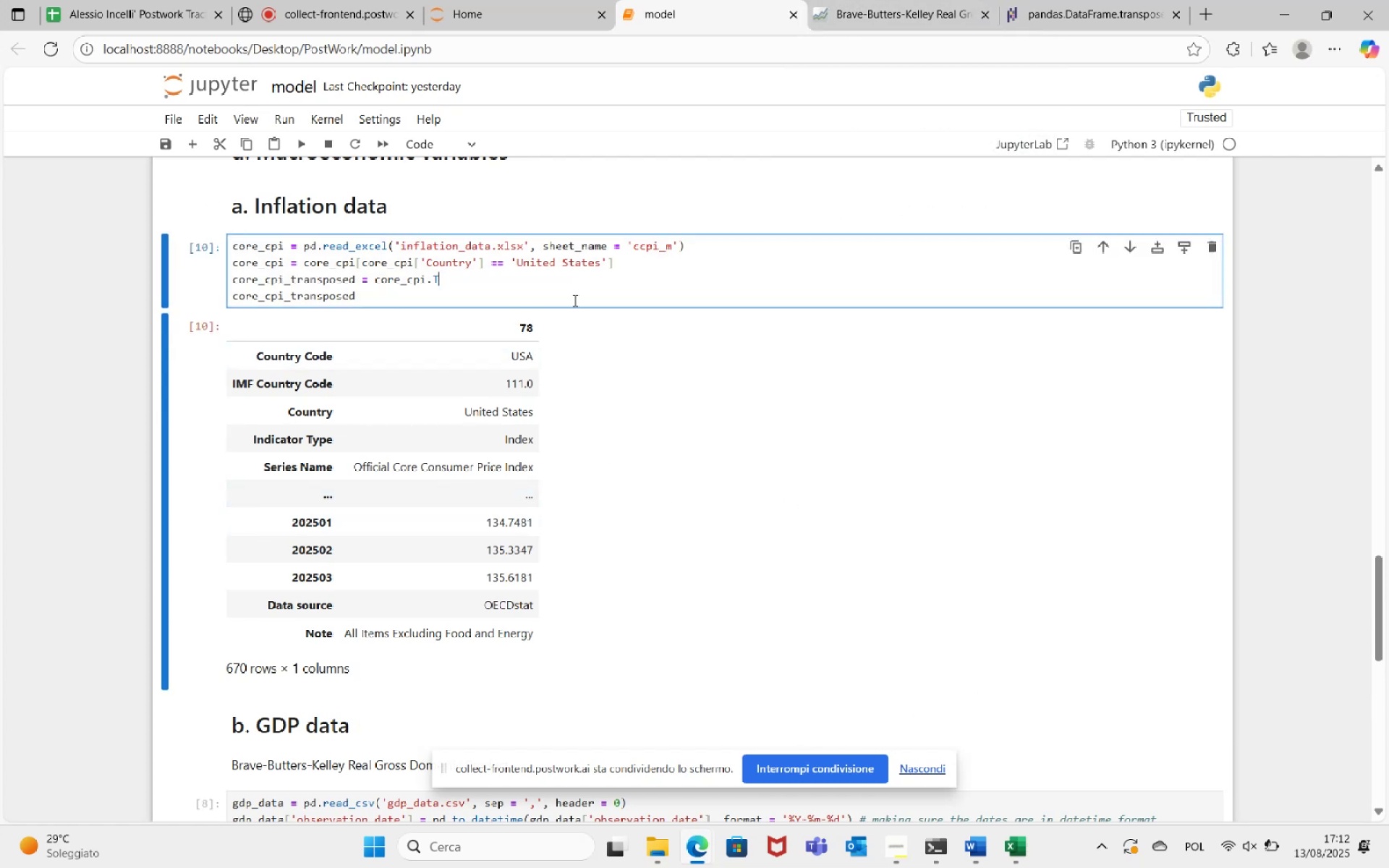 
key(Enter)
 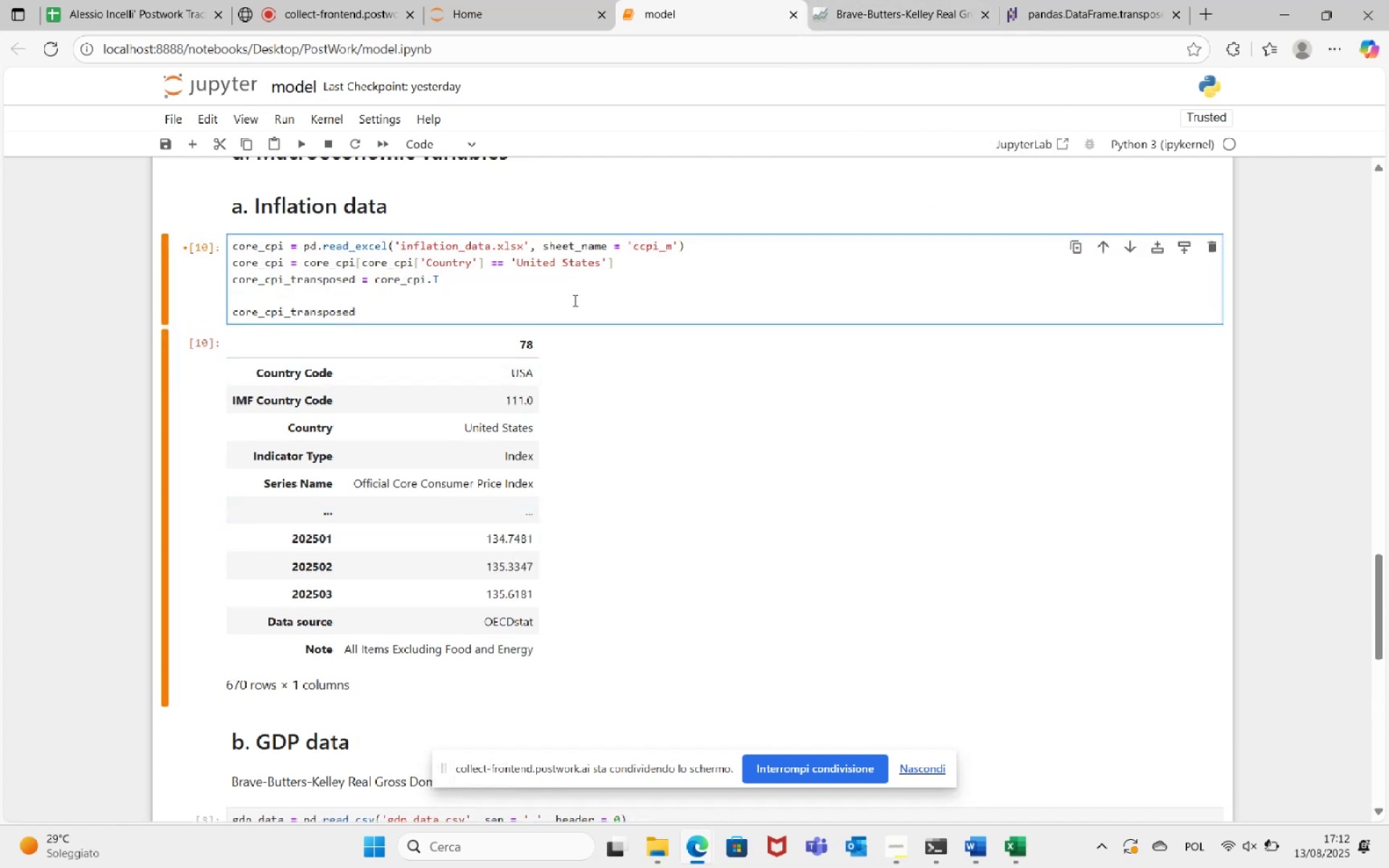 
type(core_cpi = core_cpi_transposed.loc[197001:)
 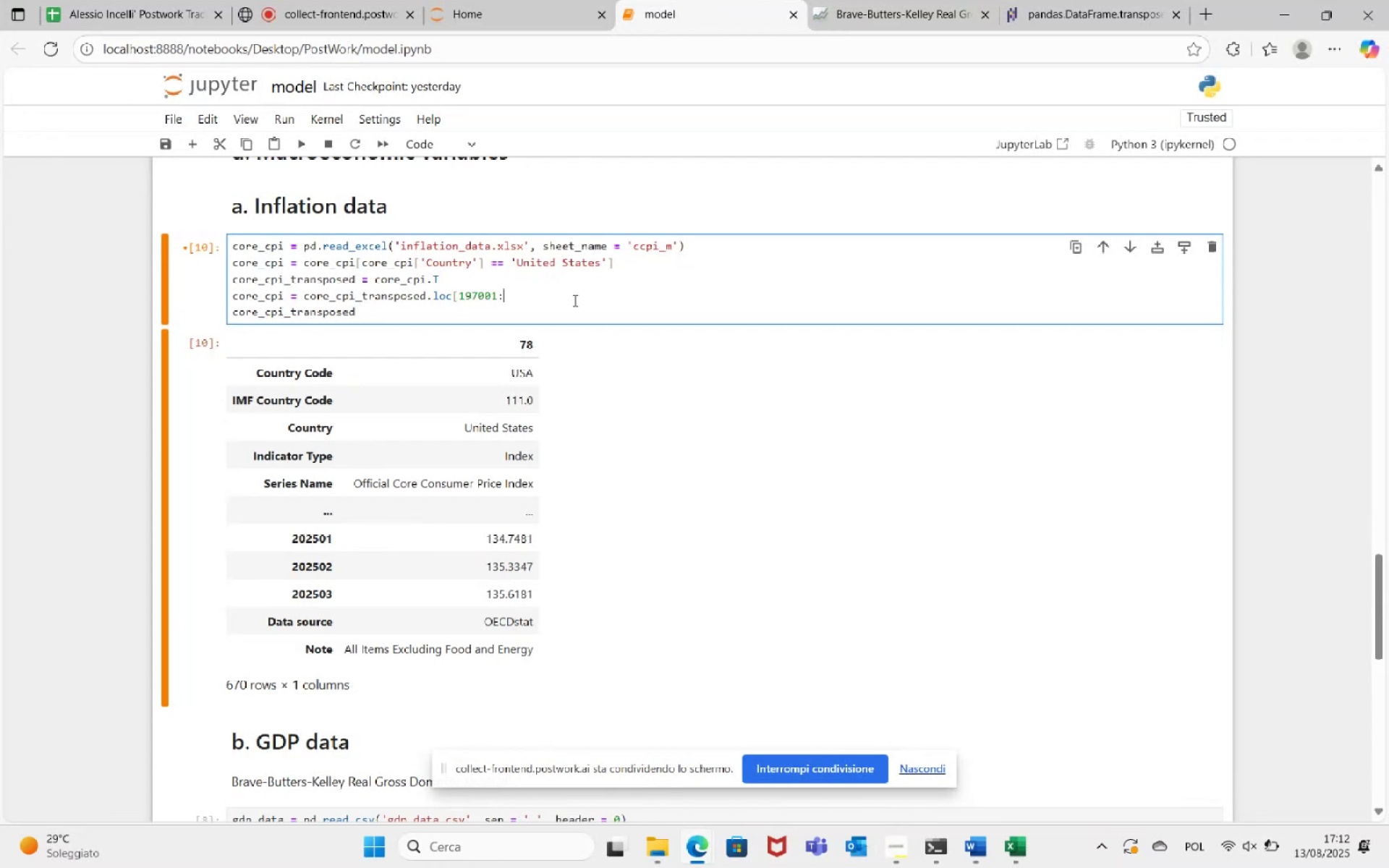 
wait(7.12)
 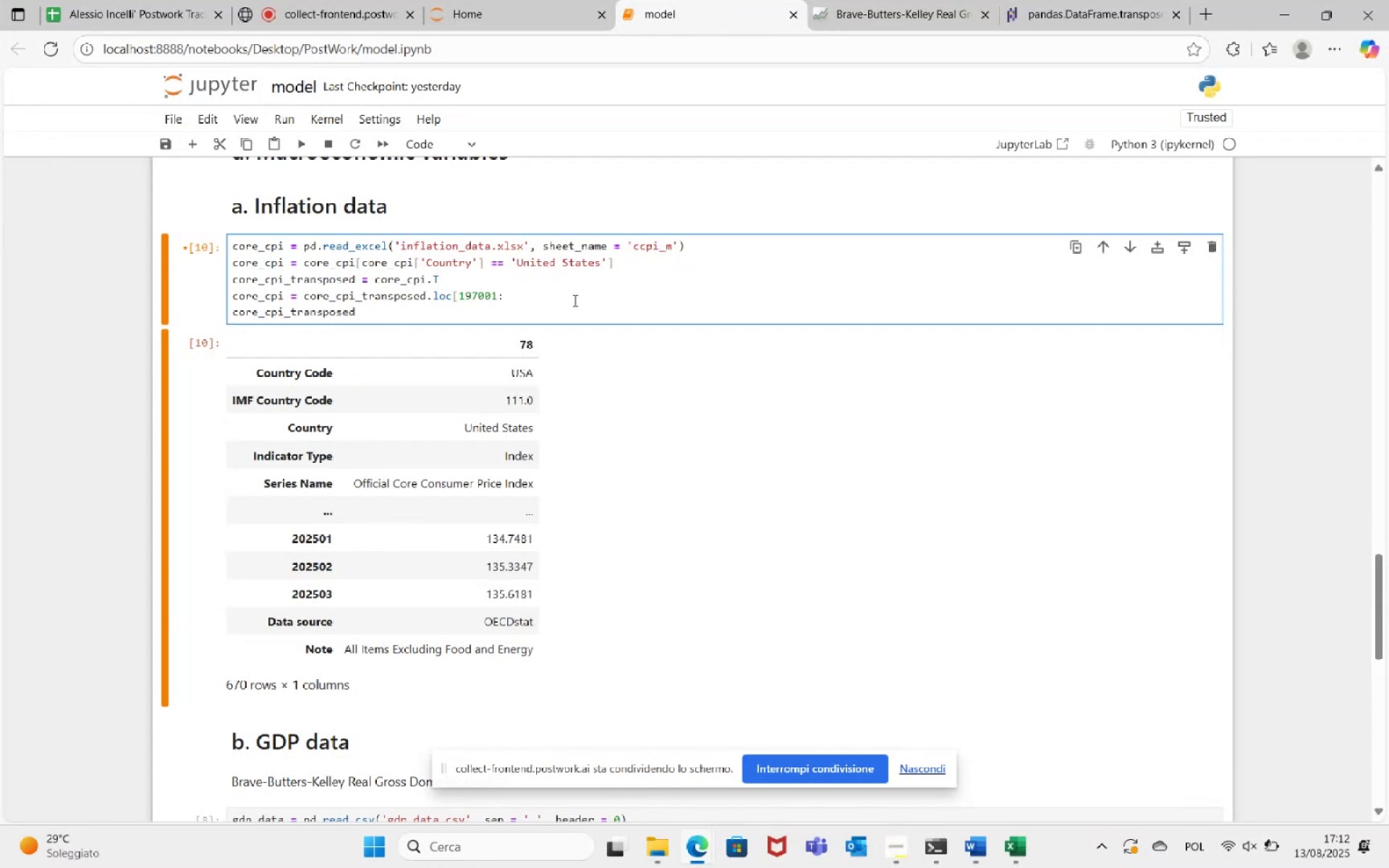 
key(ArrowLeft)
 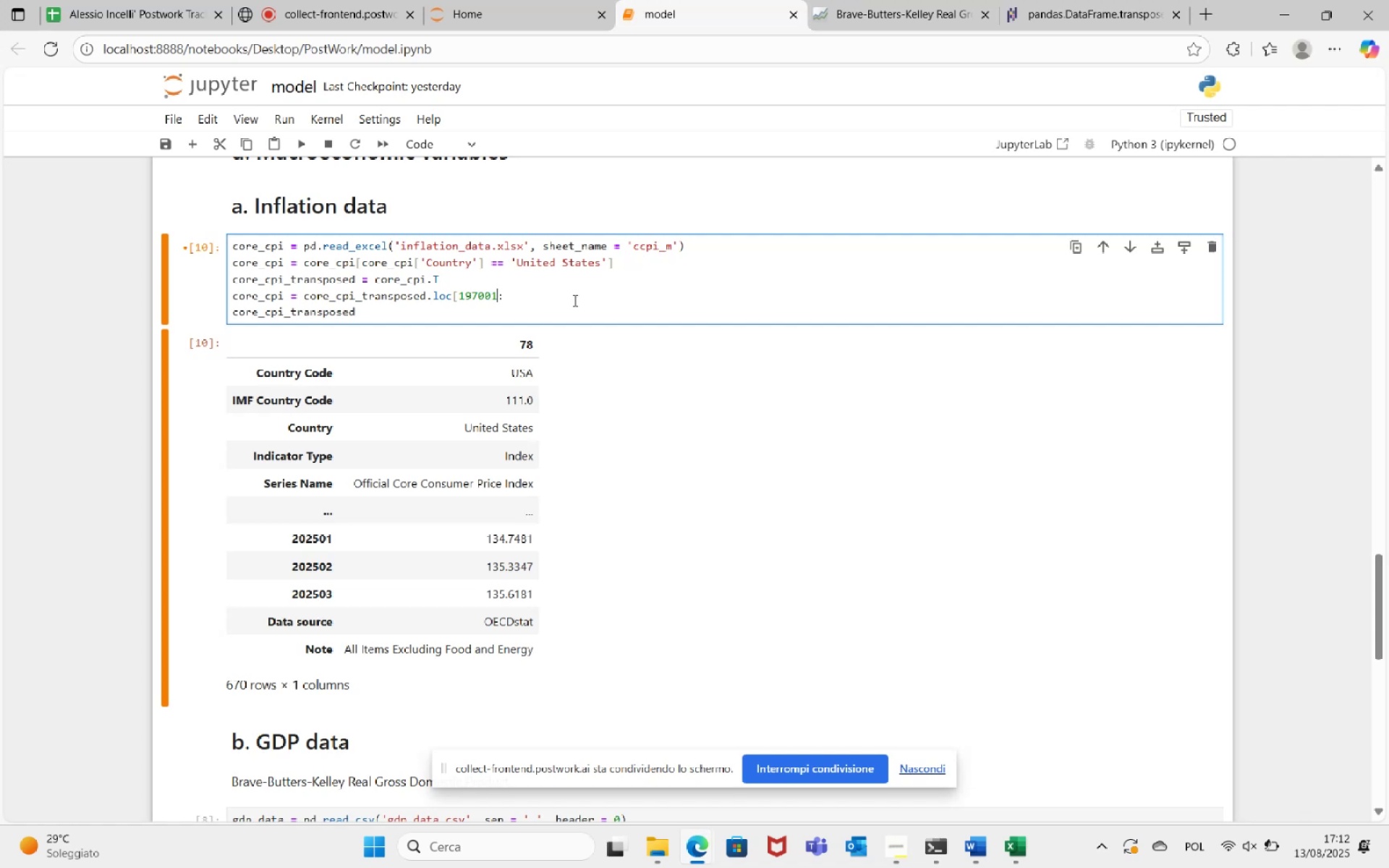 
key(ArrowLeft)
 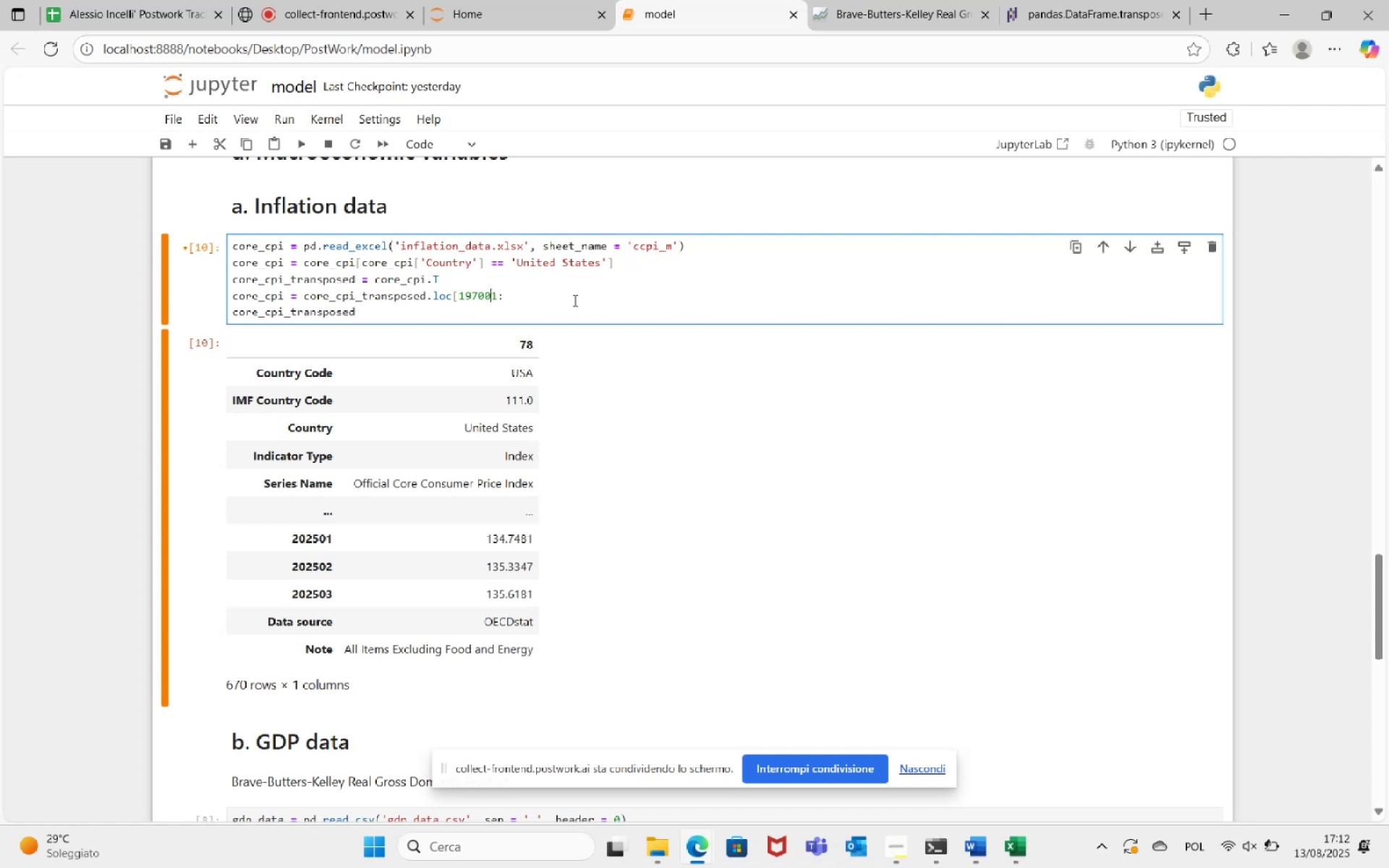 
key(ArrowLeft)
 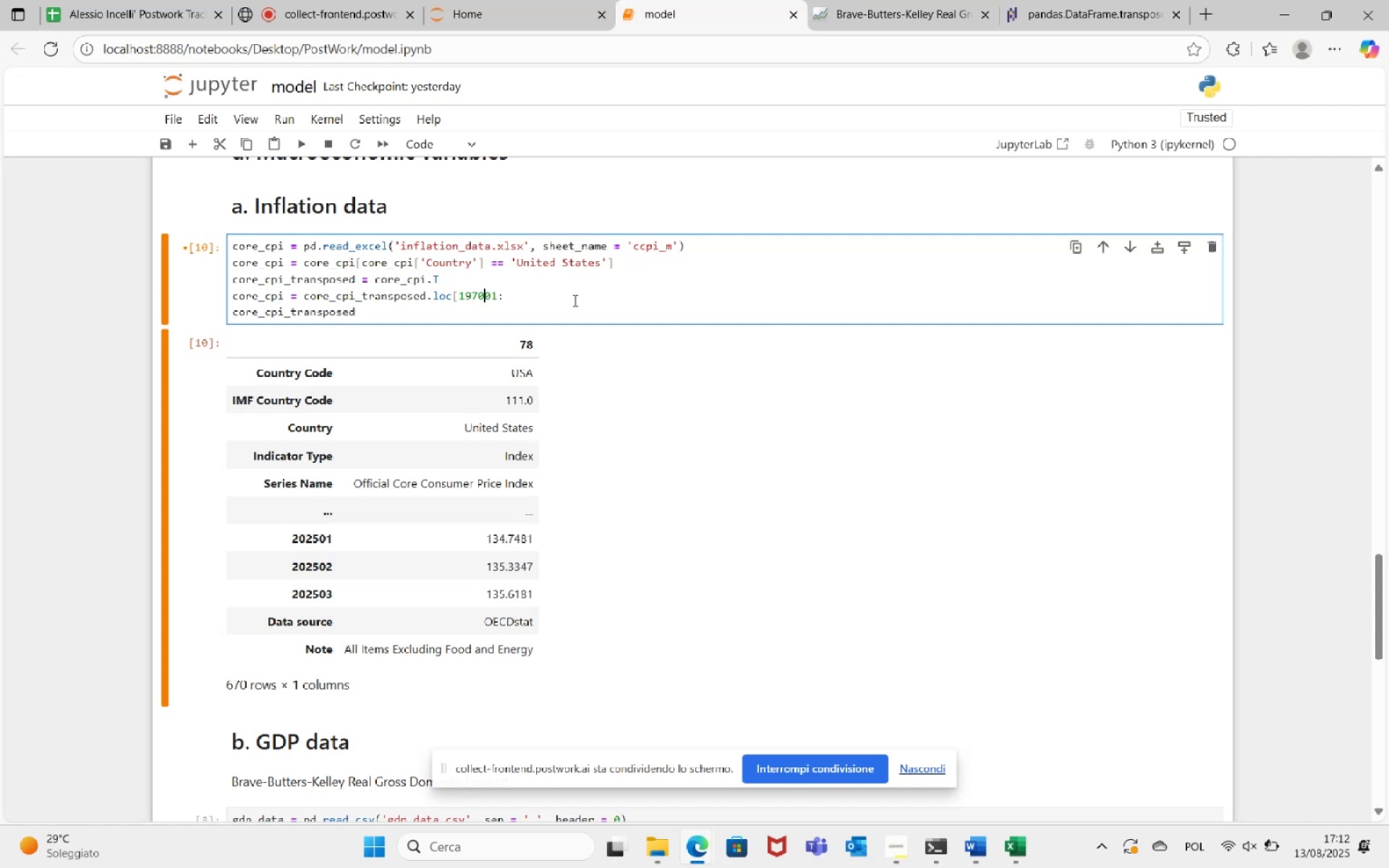 
key(ArrowLeft)
 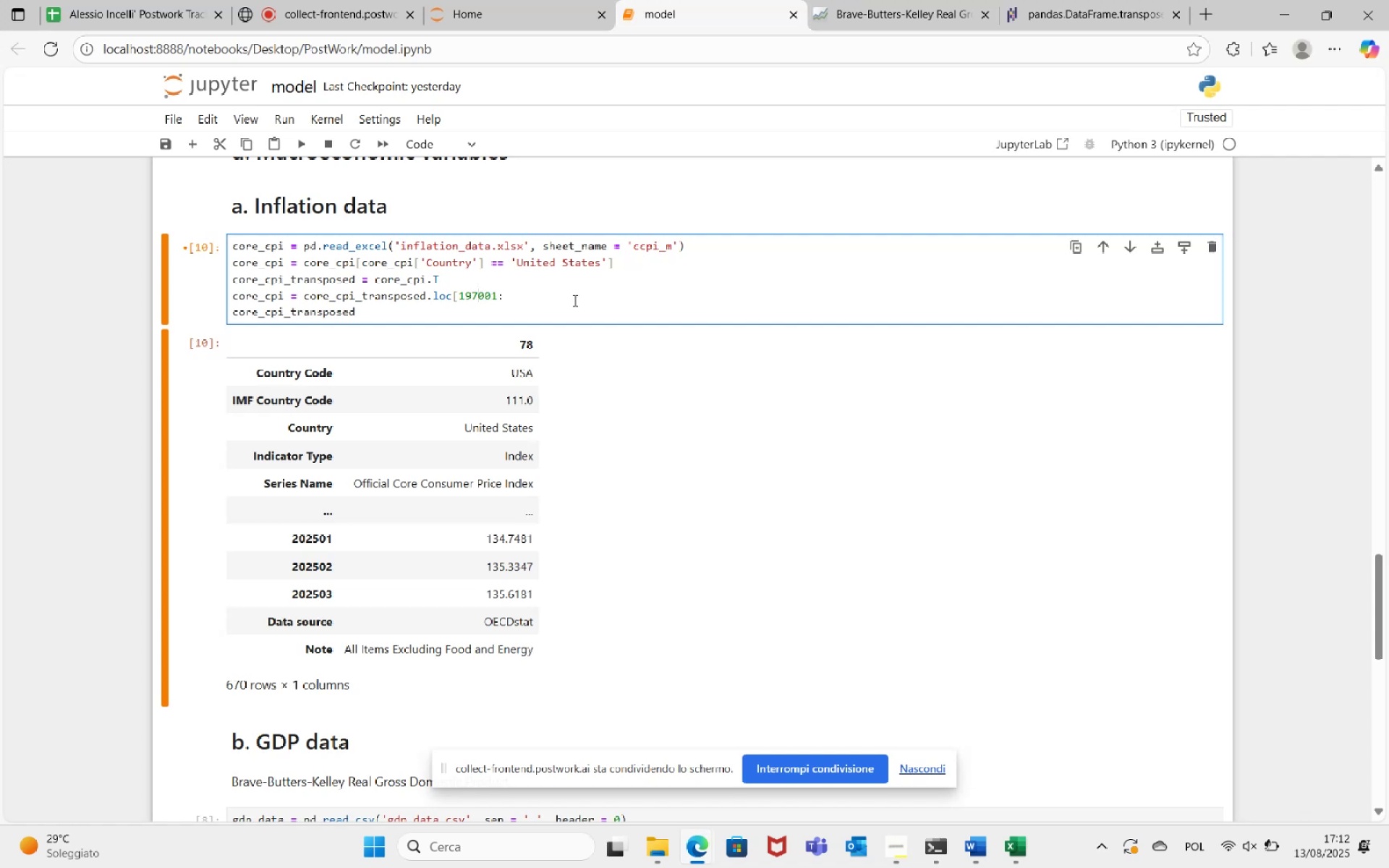 
key(ArrowLeft)
 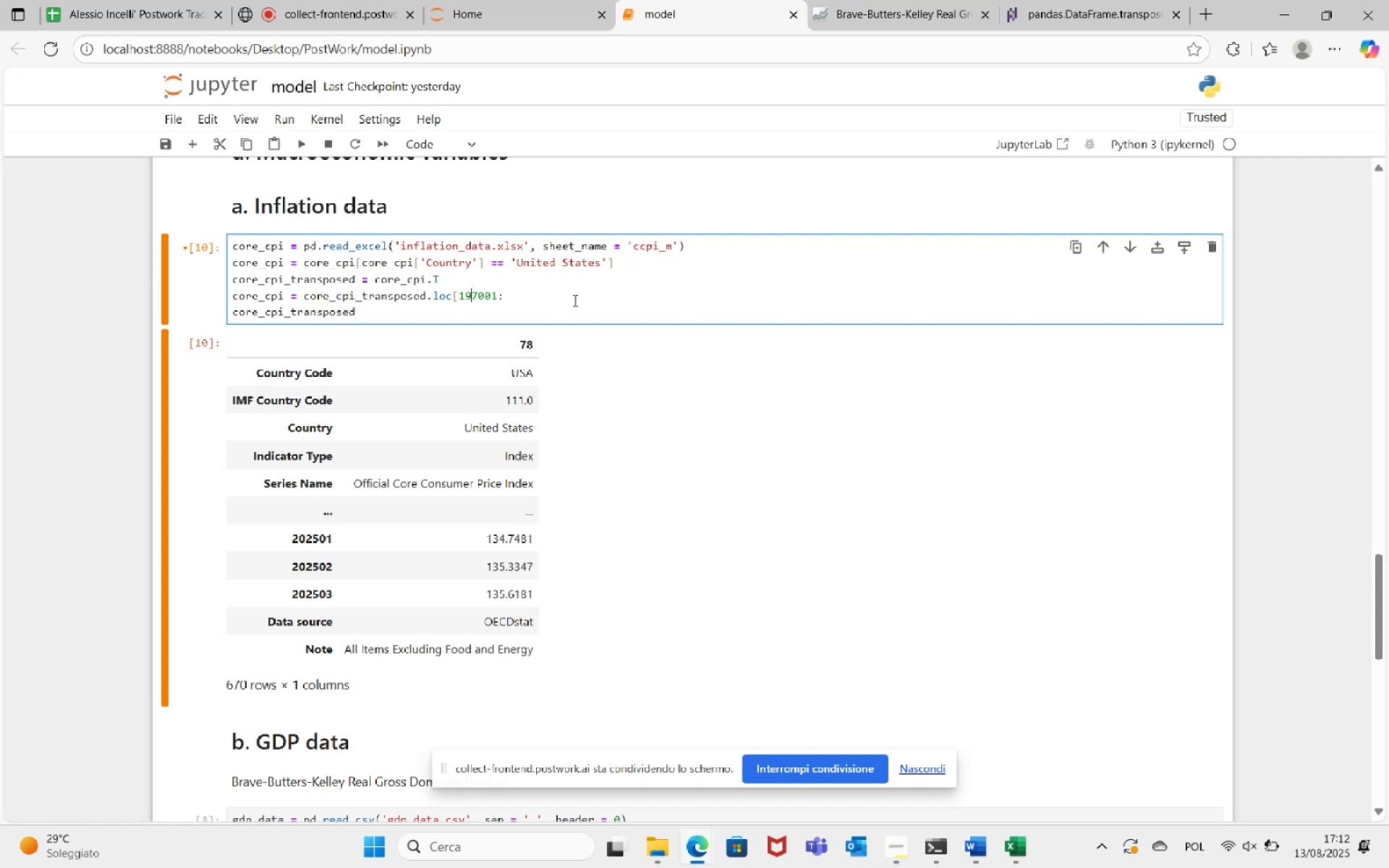 
key(ArrowLeft)
 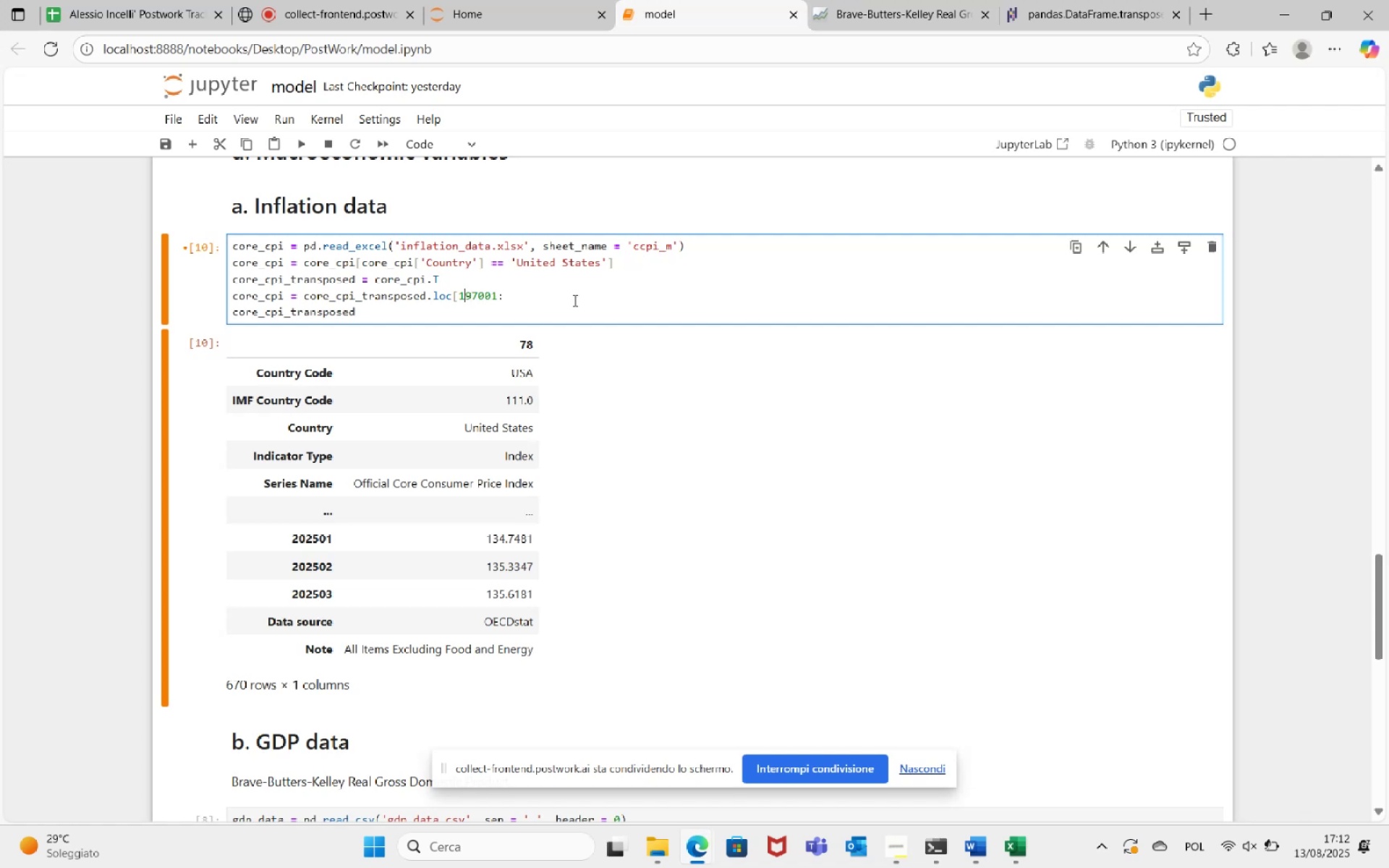 
key(ArrowLeft)
 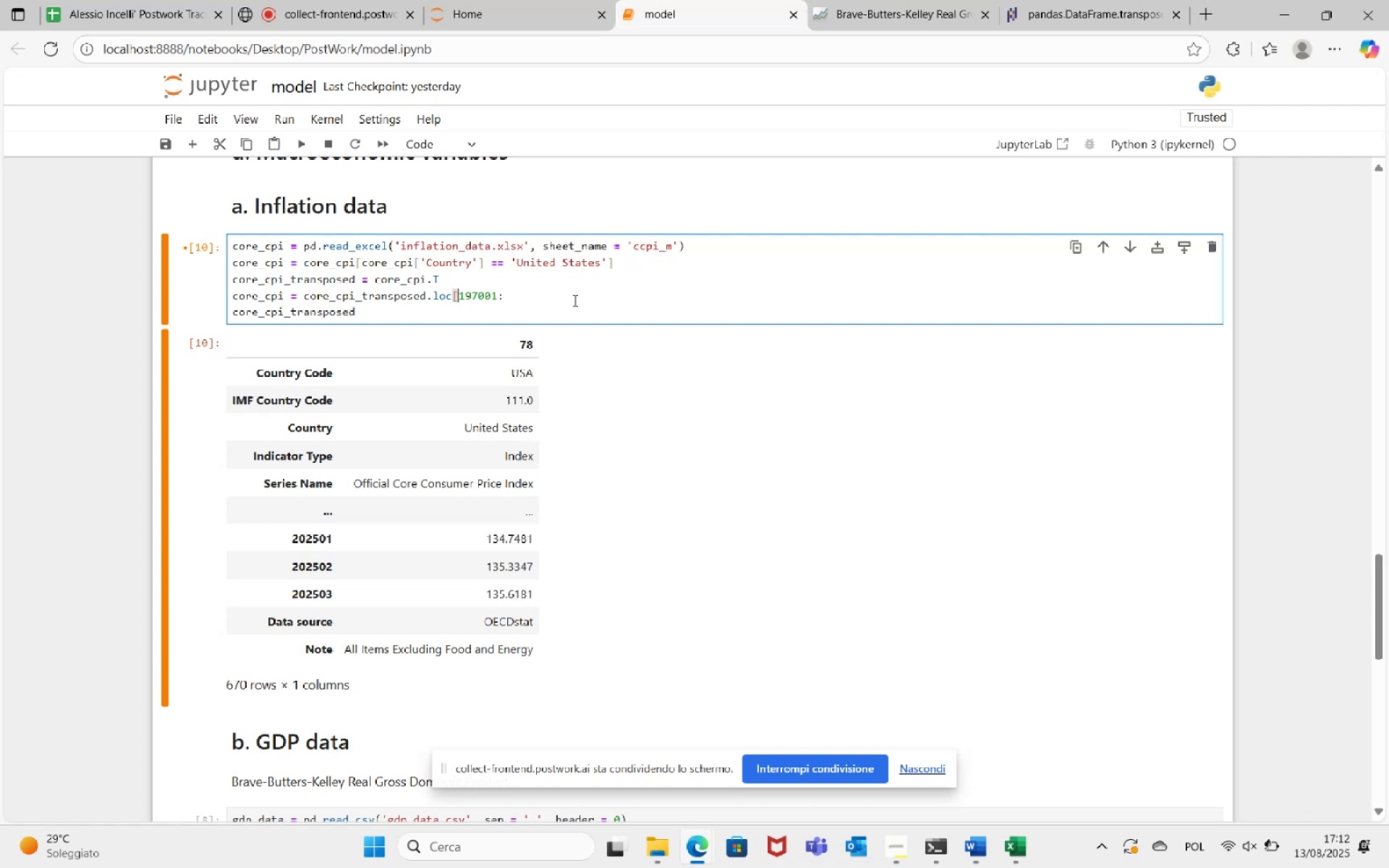 
key(Quote)
 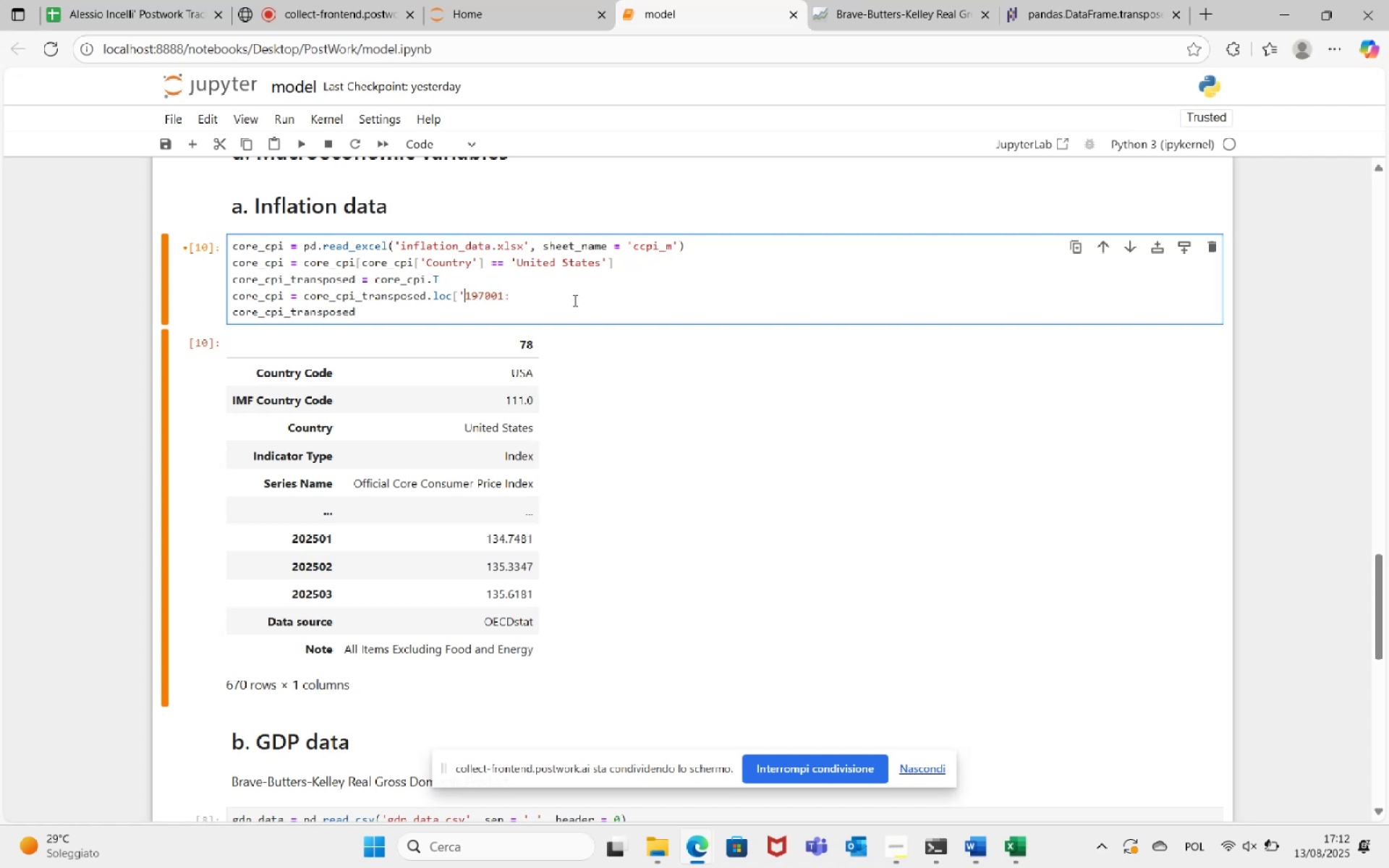 
key(ArrowRight)
 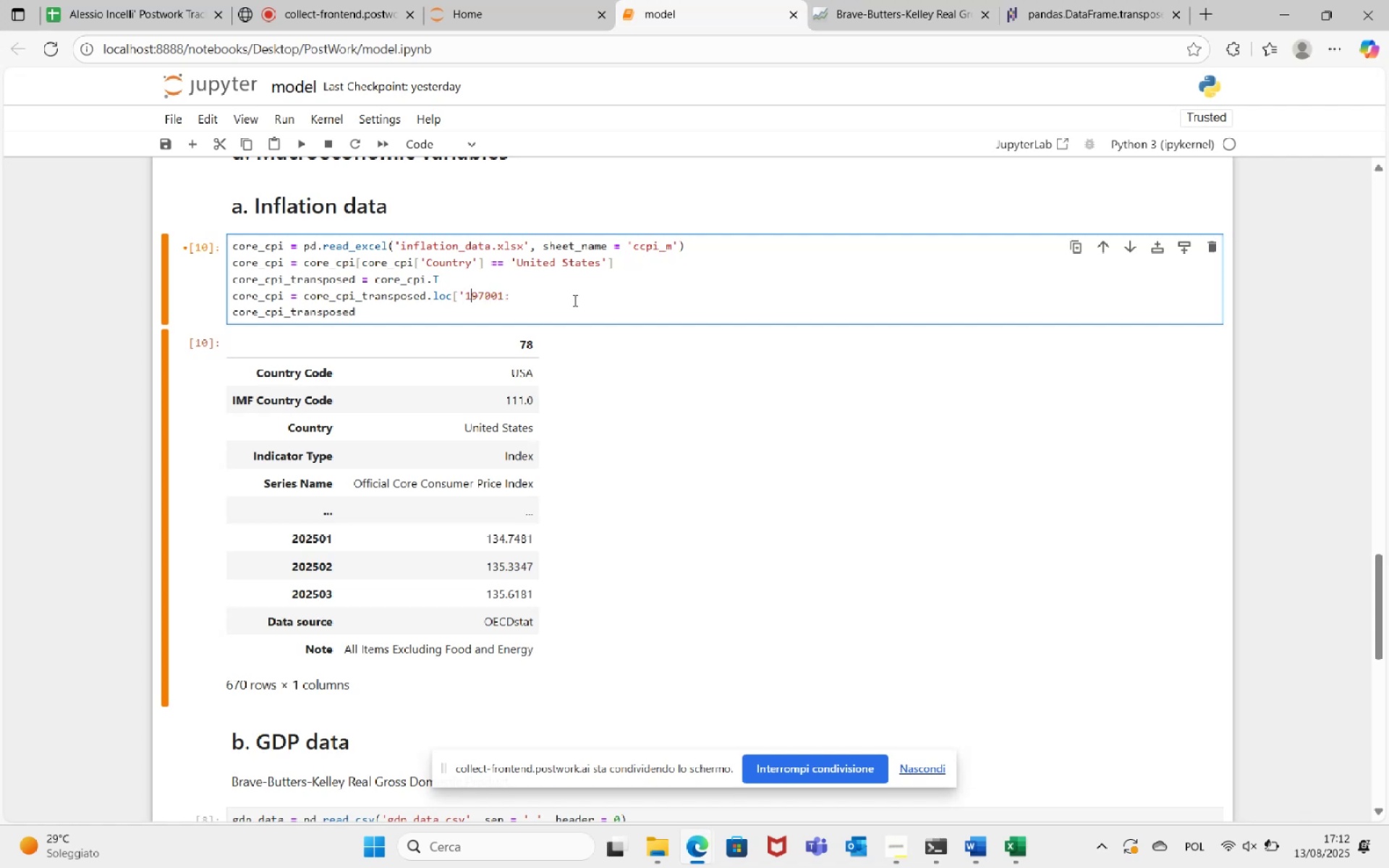 
key(ArrowRight)
 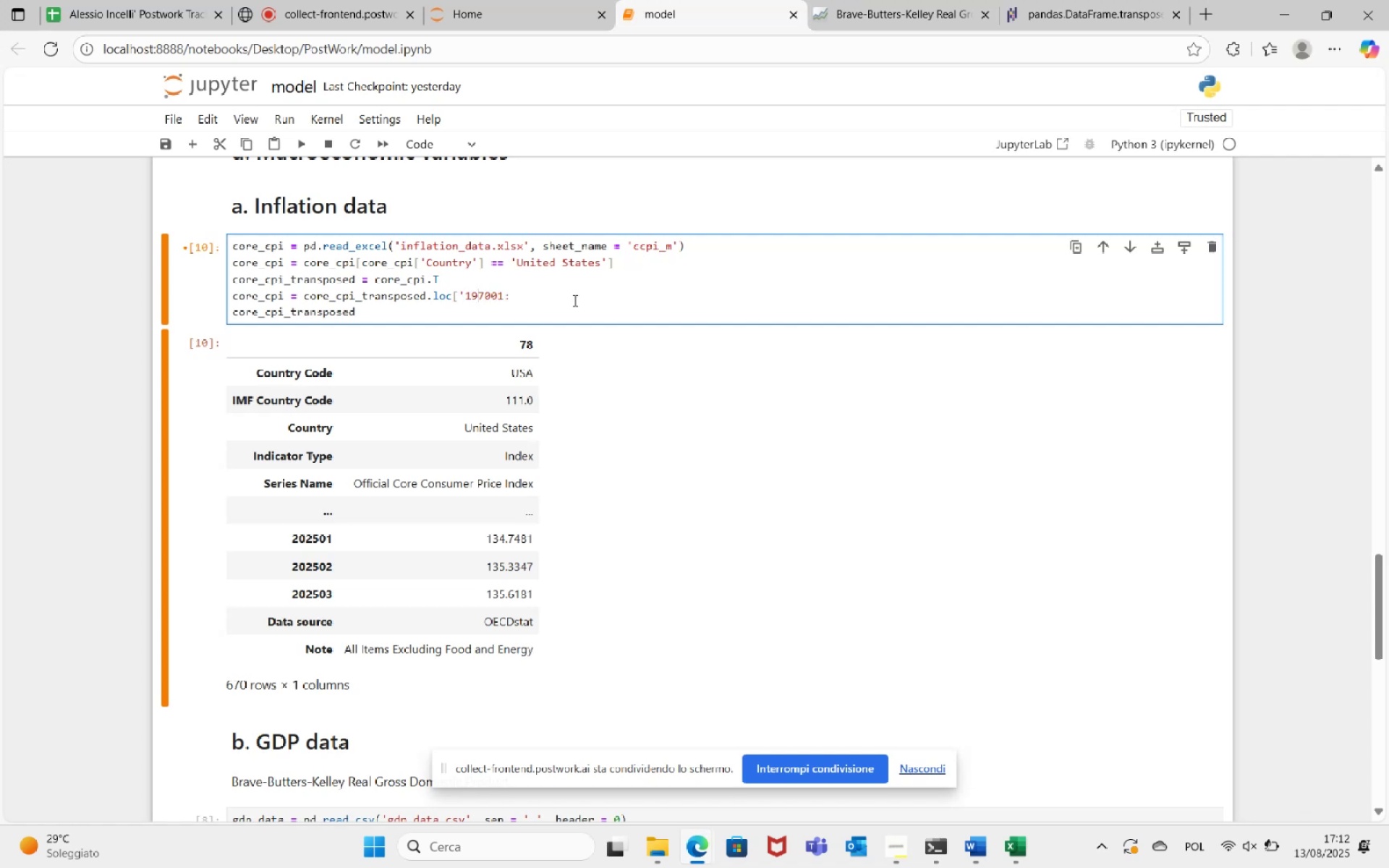 
key(ArrowRight)
 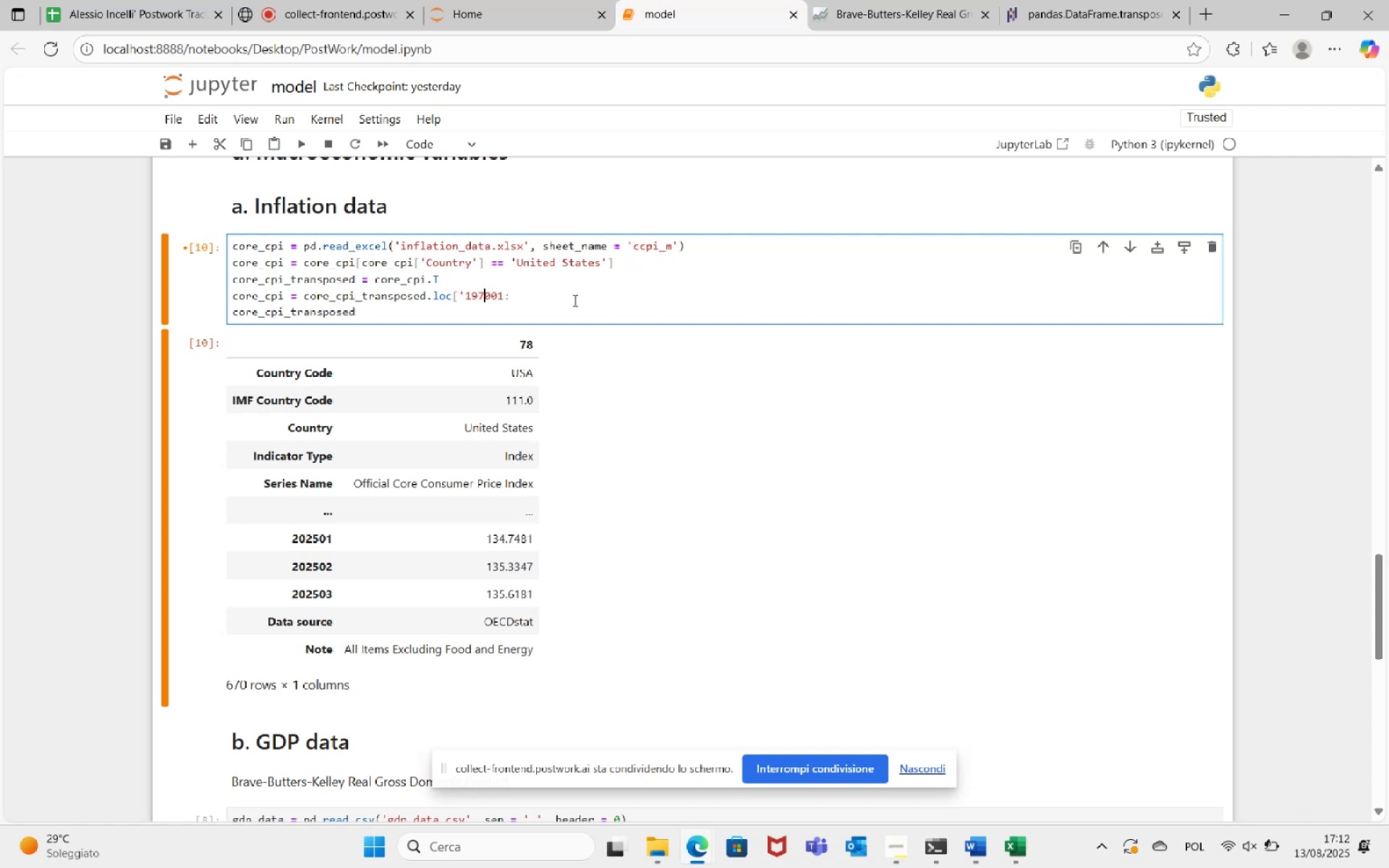 
key(ArrowRight)
 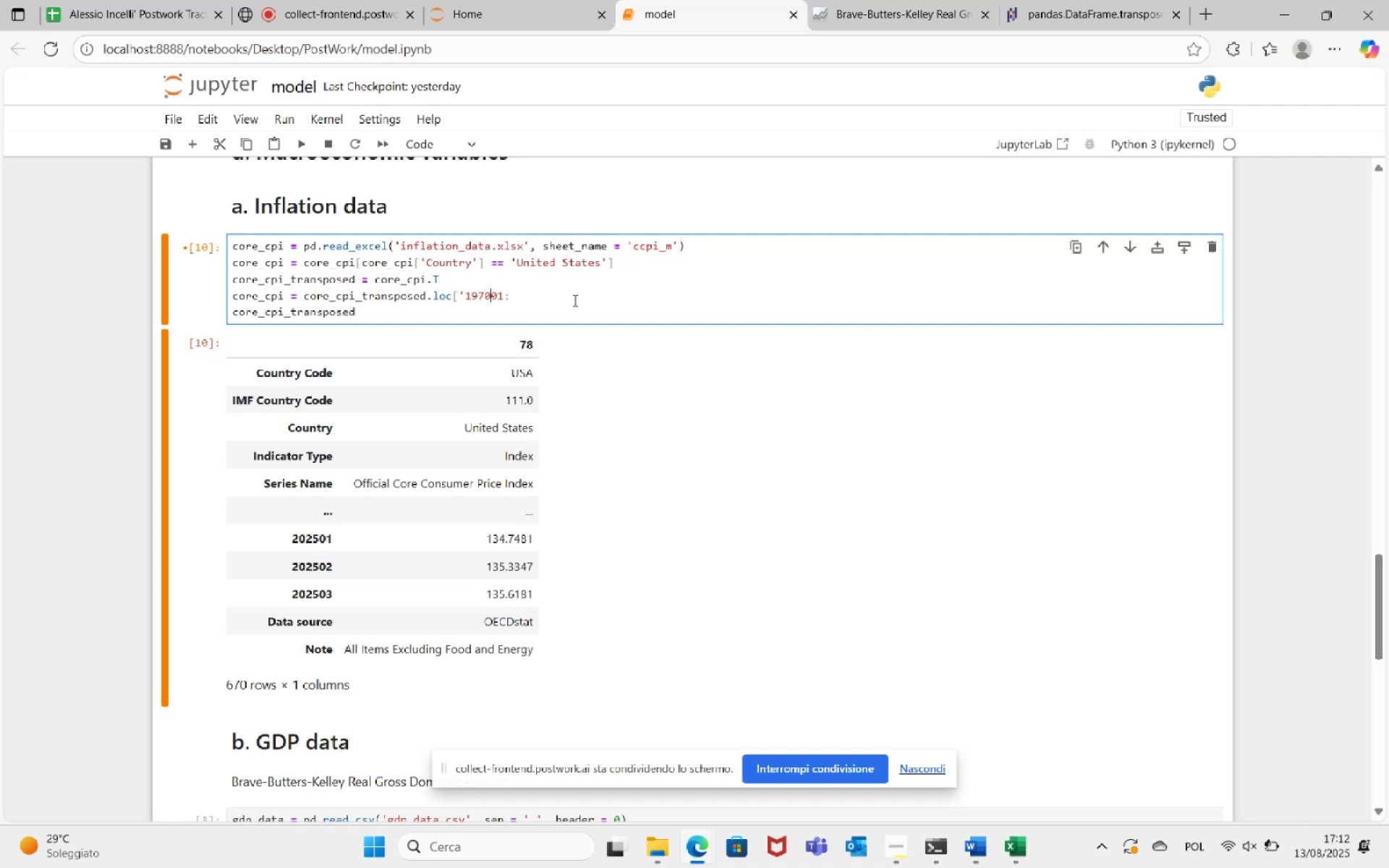 
key(ArrowRight)
 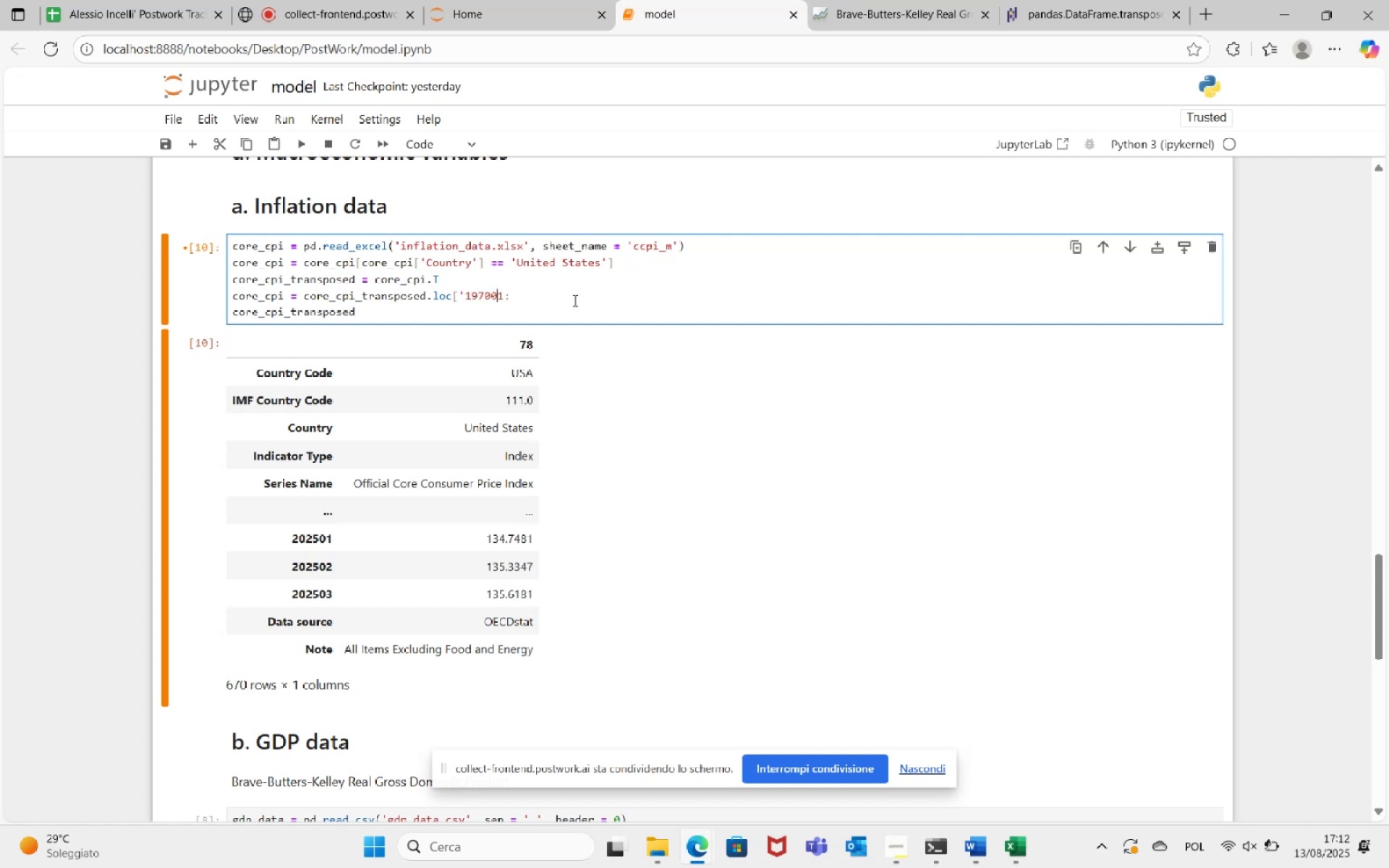 
key(ArrowRight)
 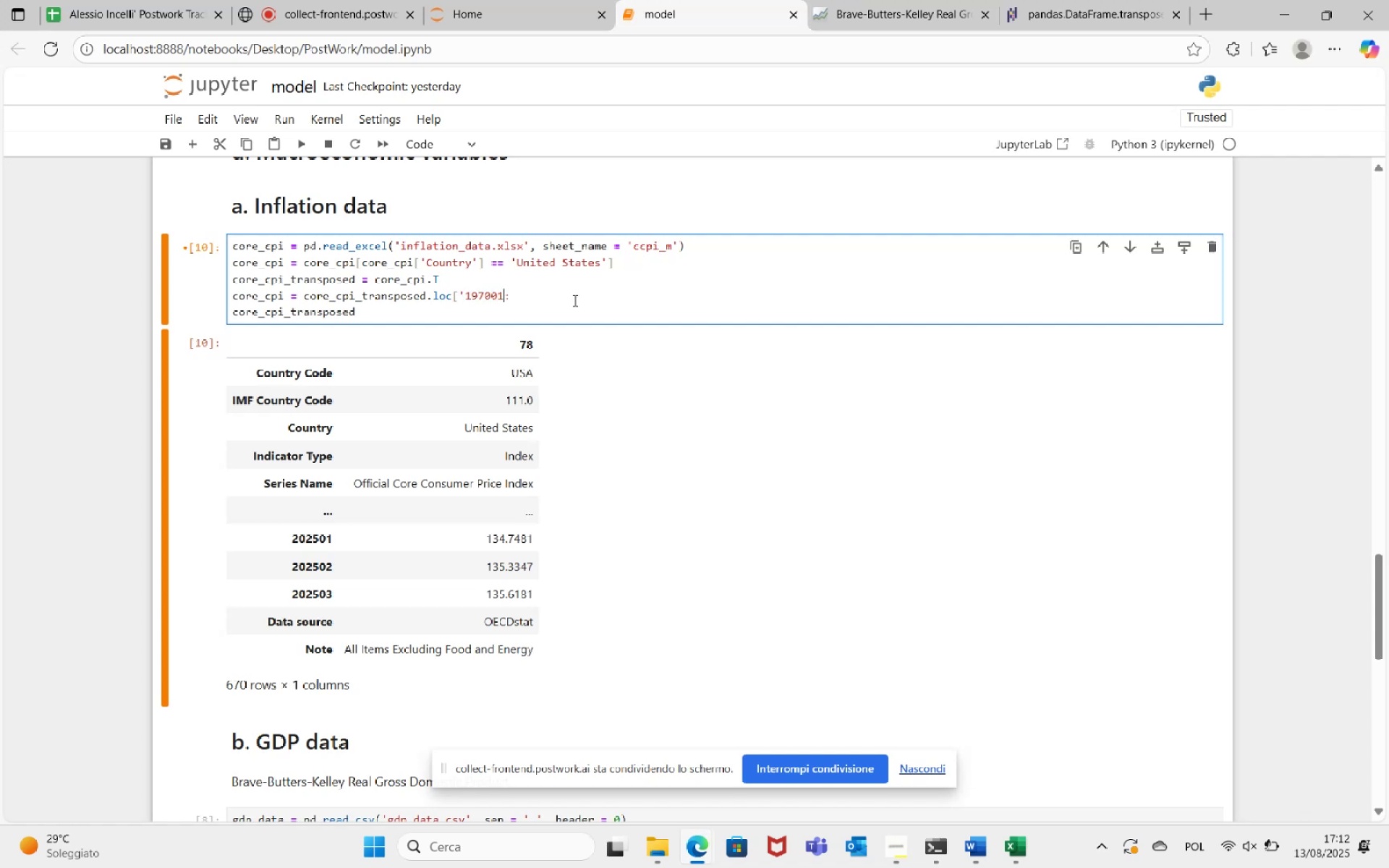 
key(Quote)
 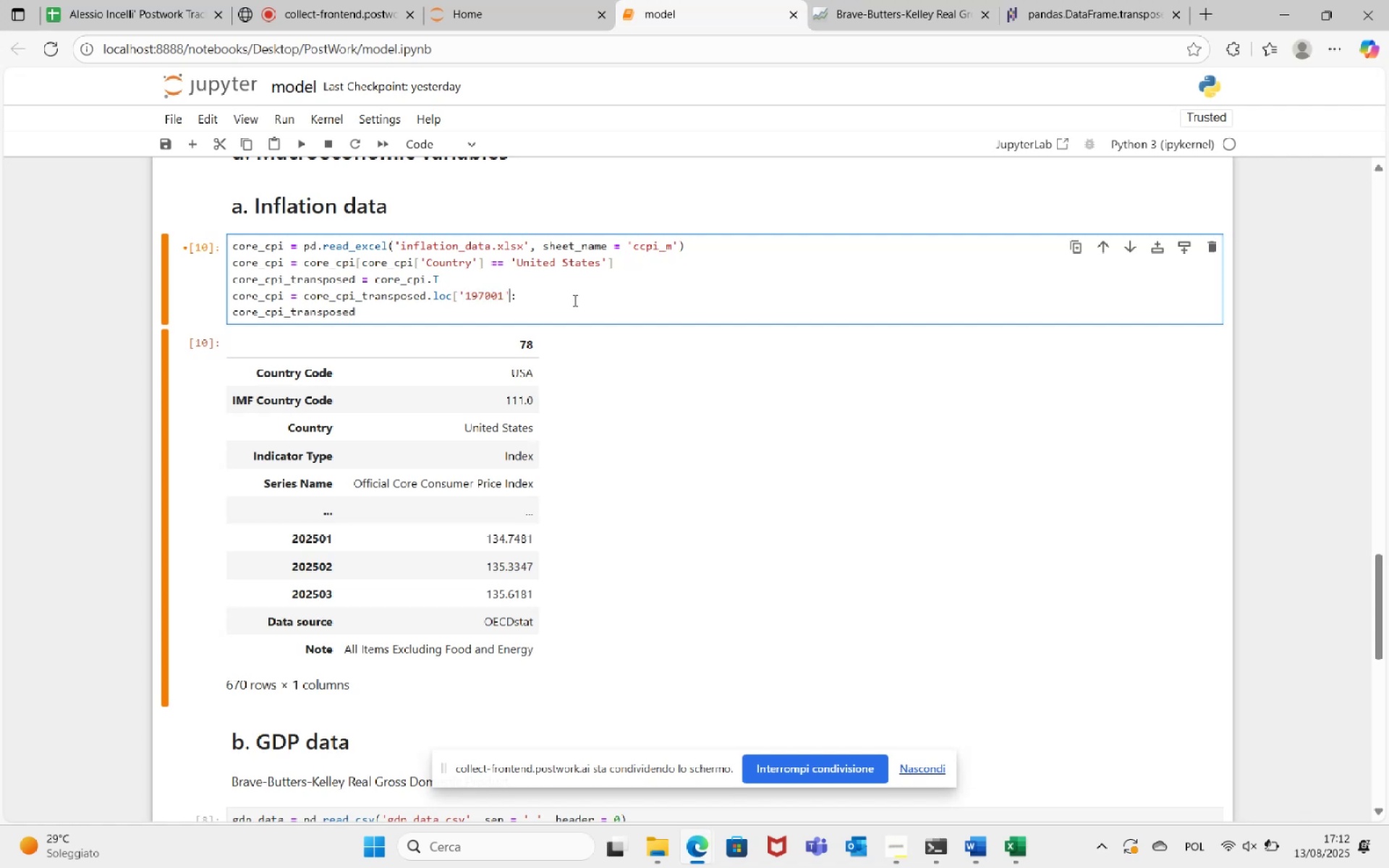 
key(ArrowRight)
 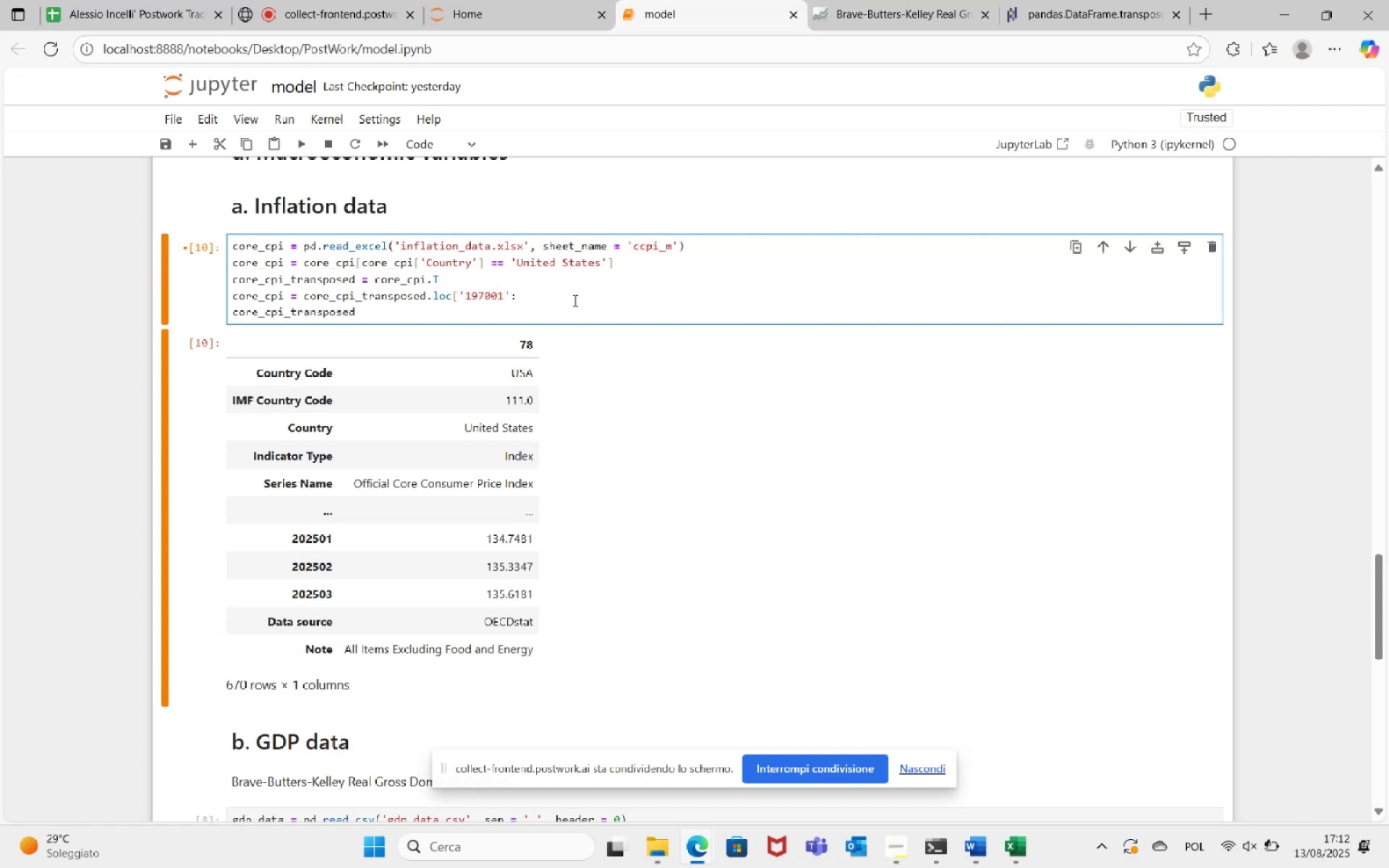 
key(Quote)
 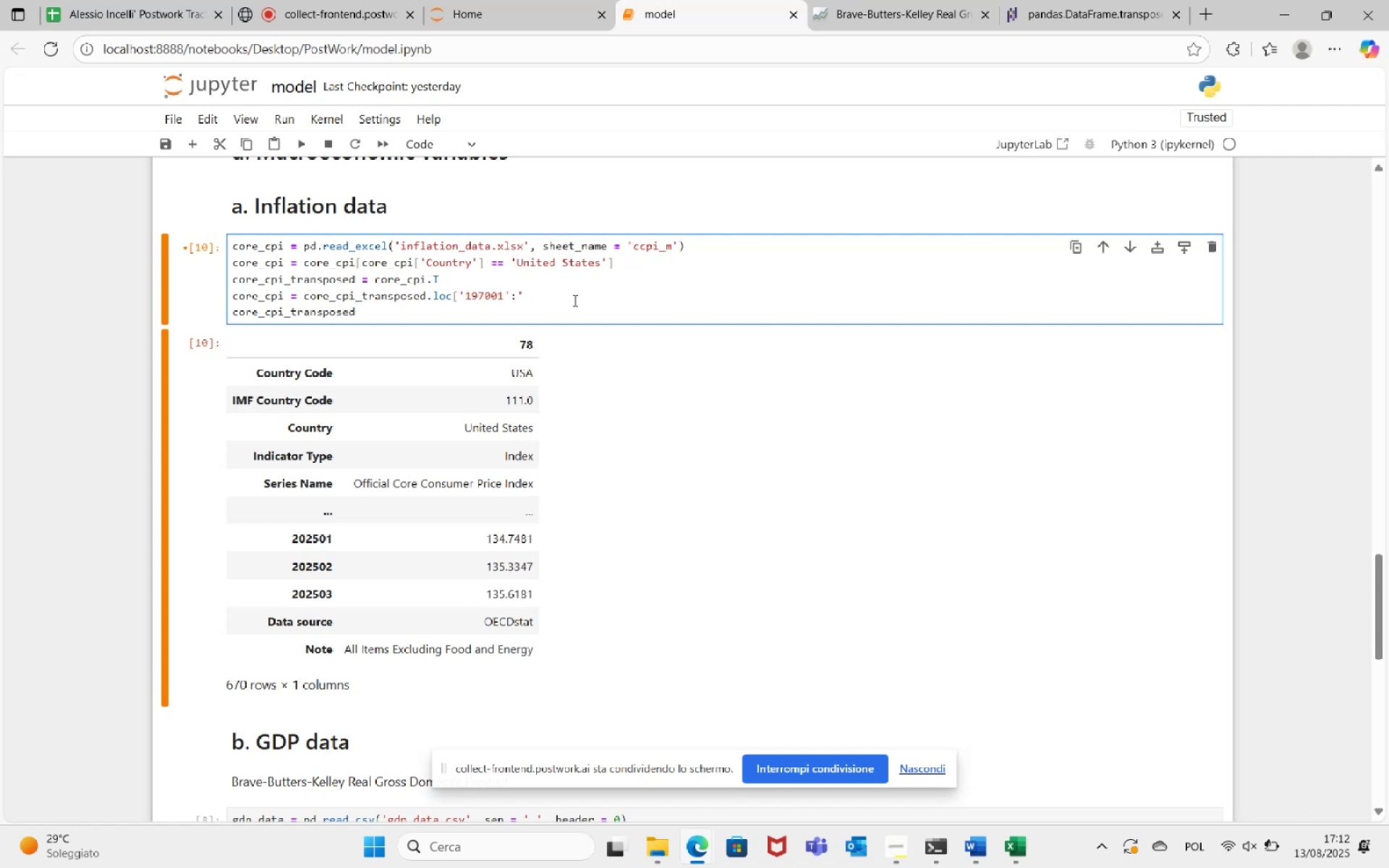 
key(Quote)
 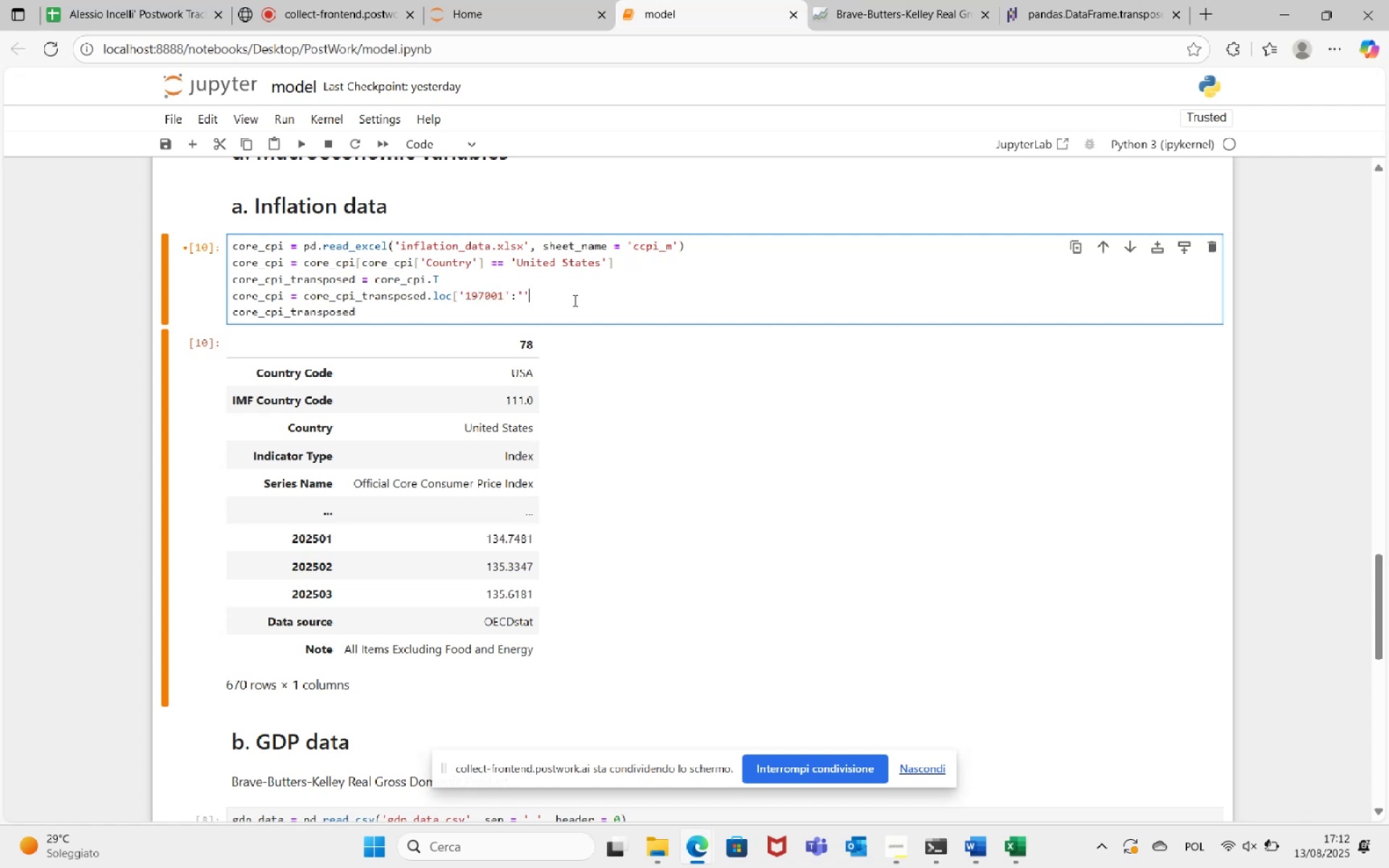 
key(BracketRight)
 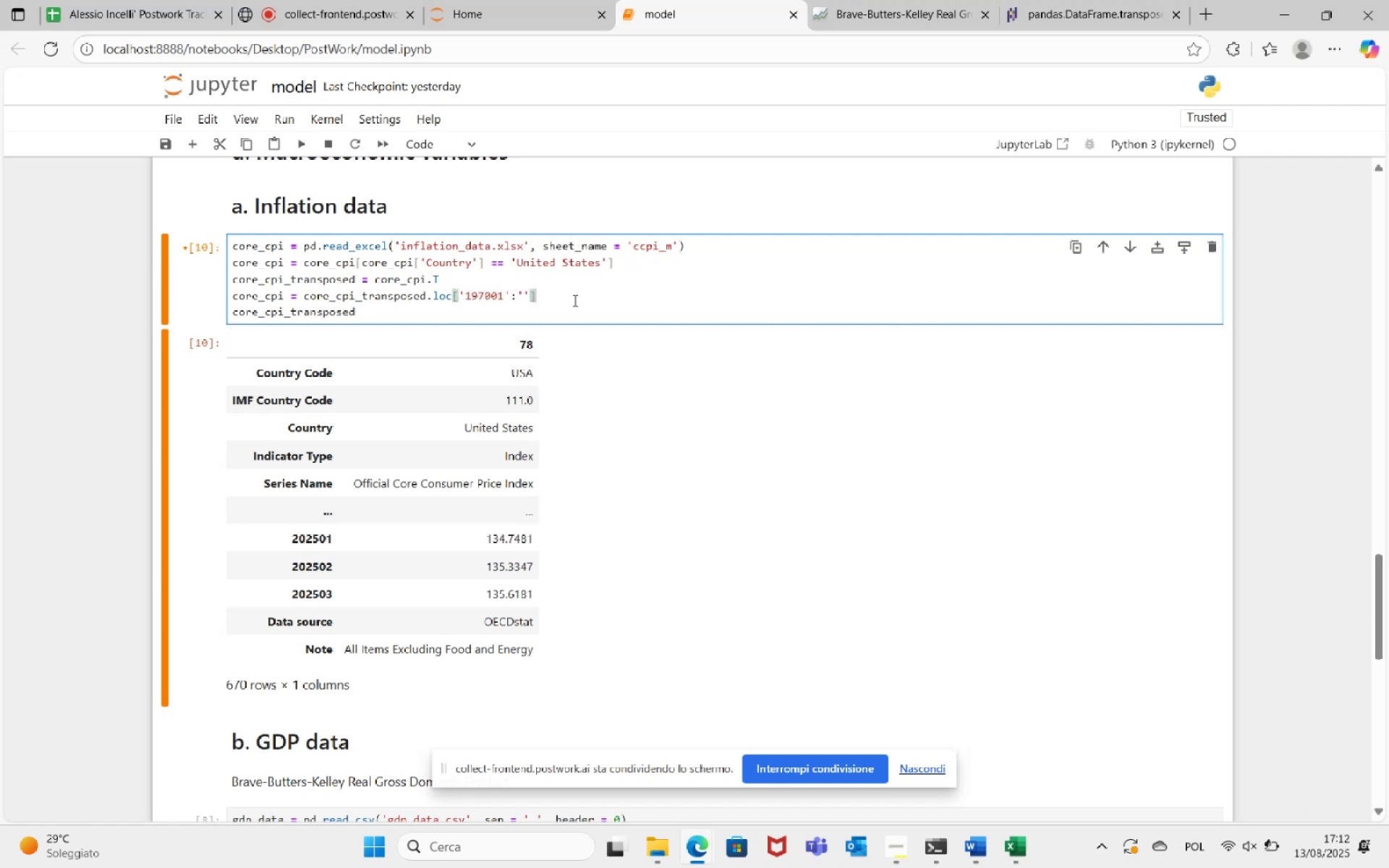 
key(ArrowUp)
 